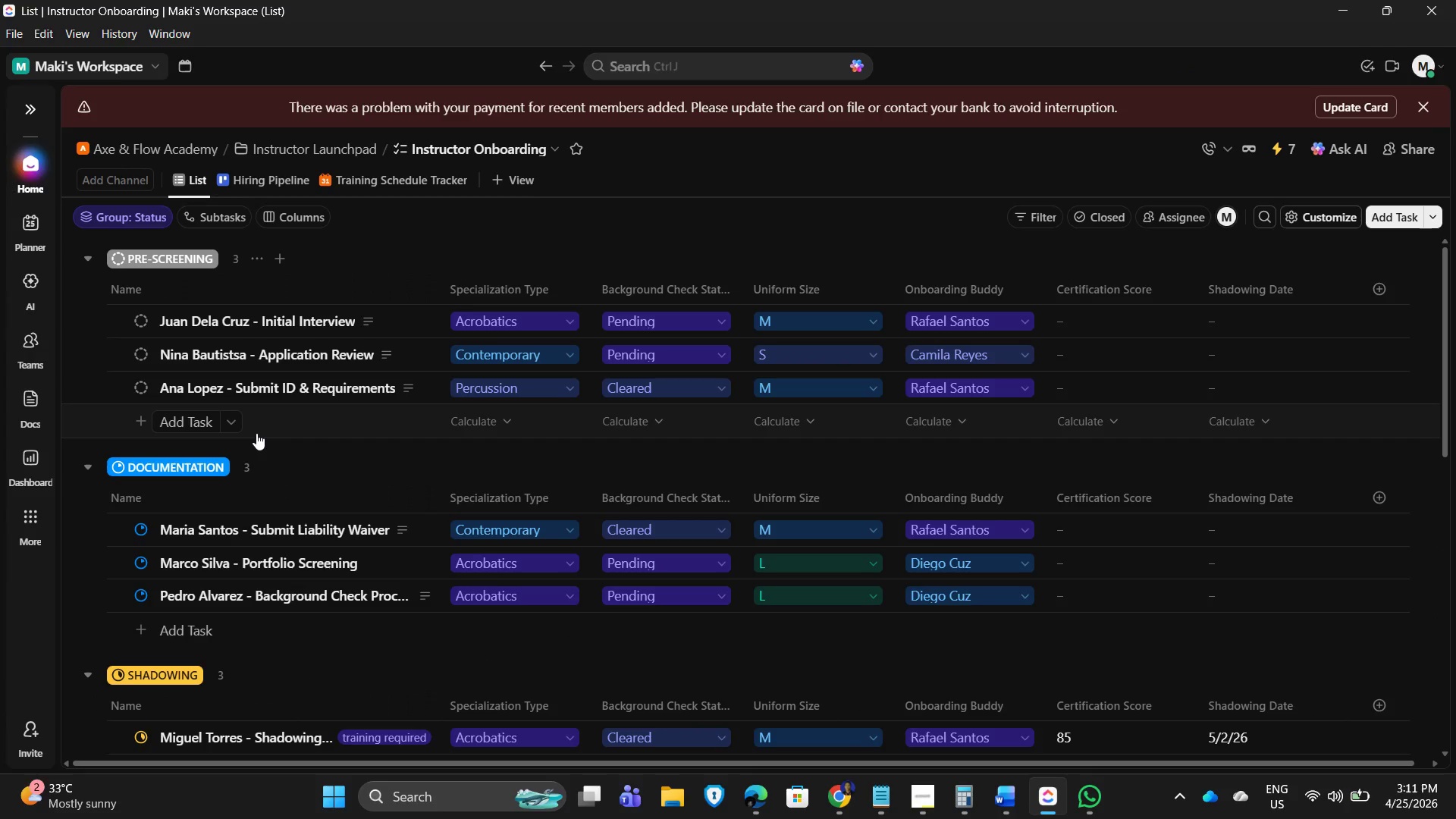 
scroll: coordinate [284, 673], scroll_direction: down, amount: 2.0
 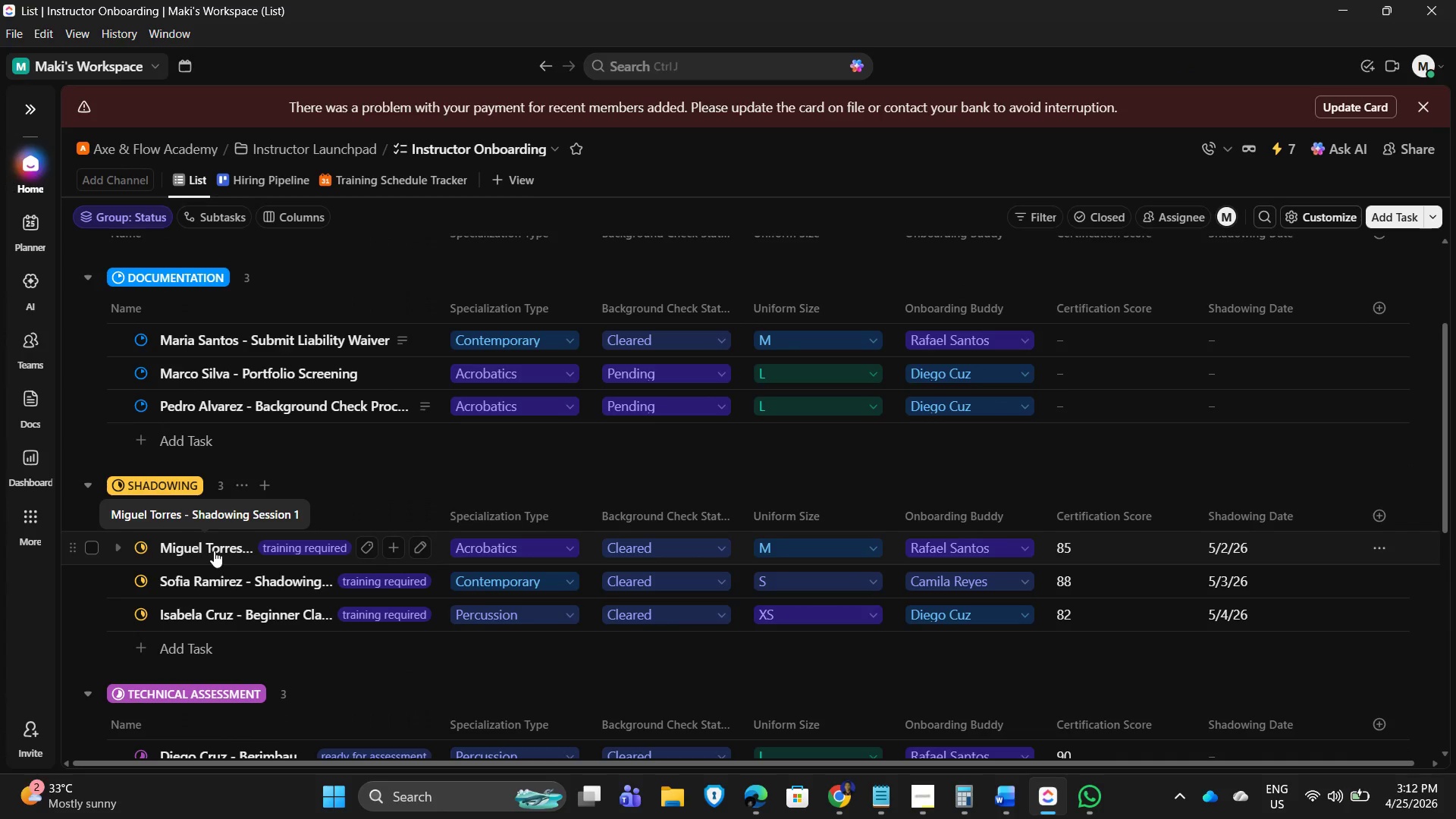 
left_click([214, 551])
 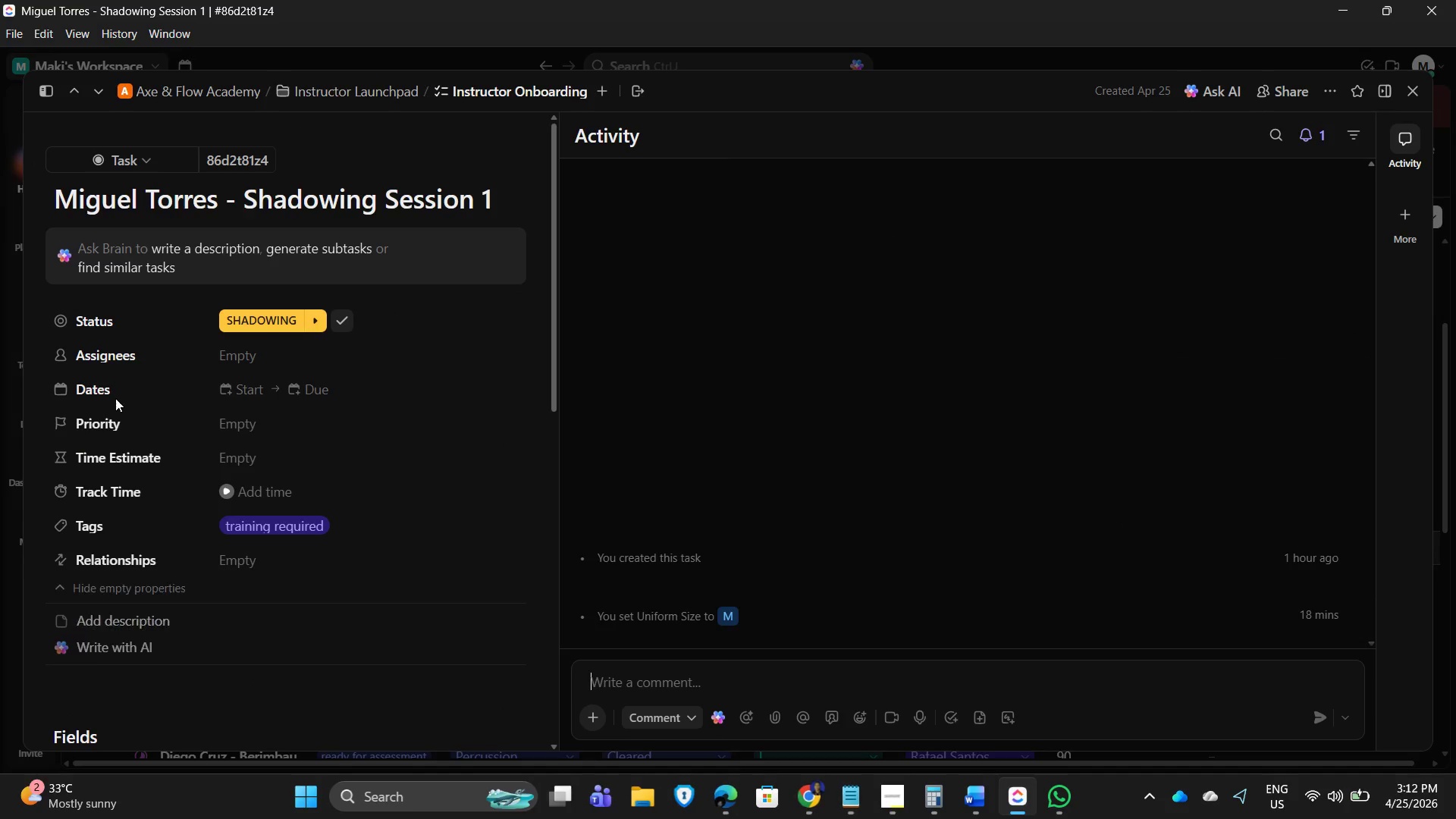 
left_click([111, 624])
 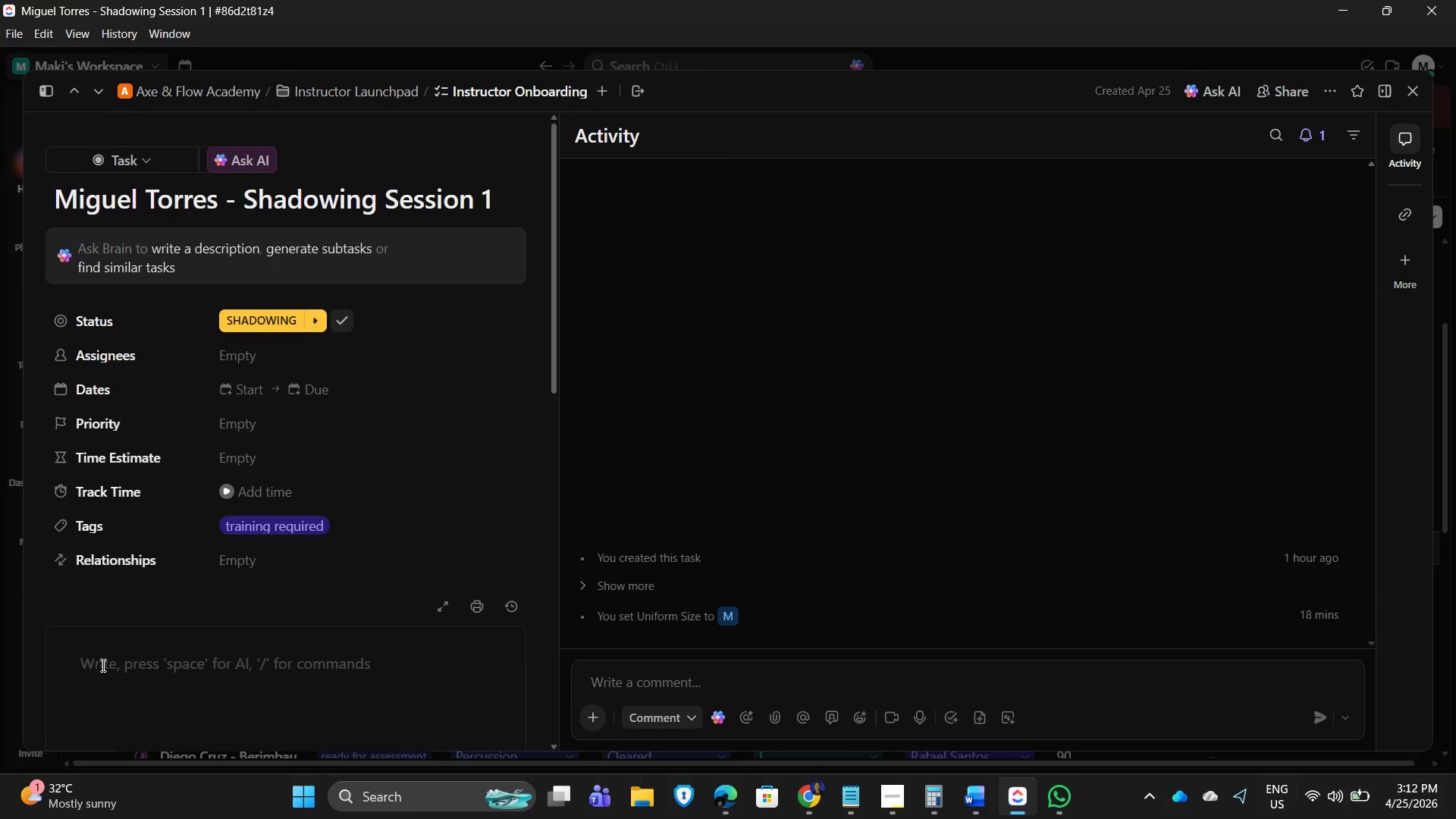 
left_click([131, 665])
 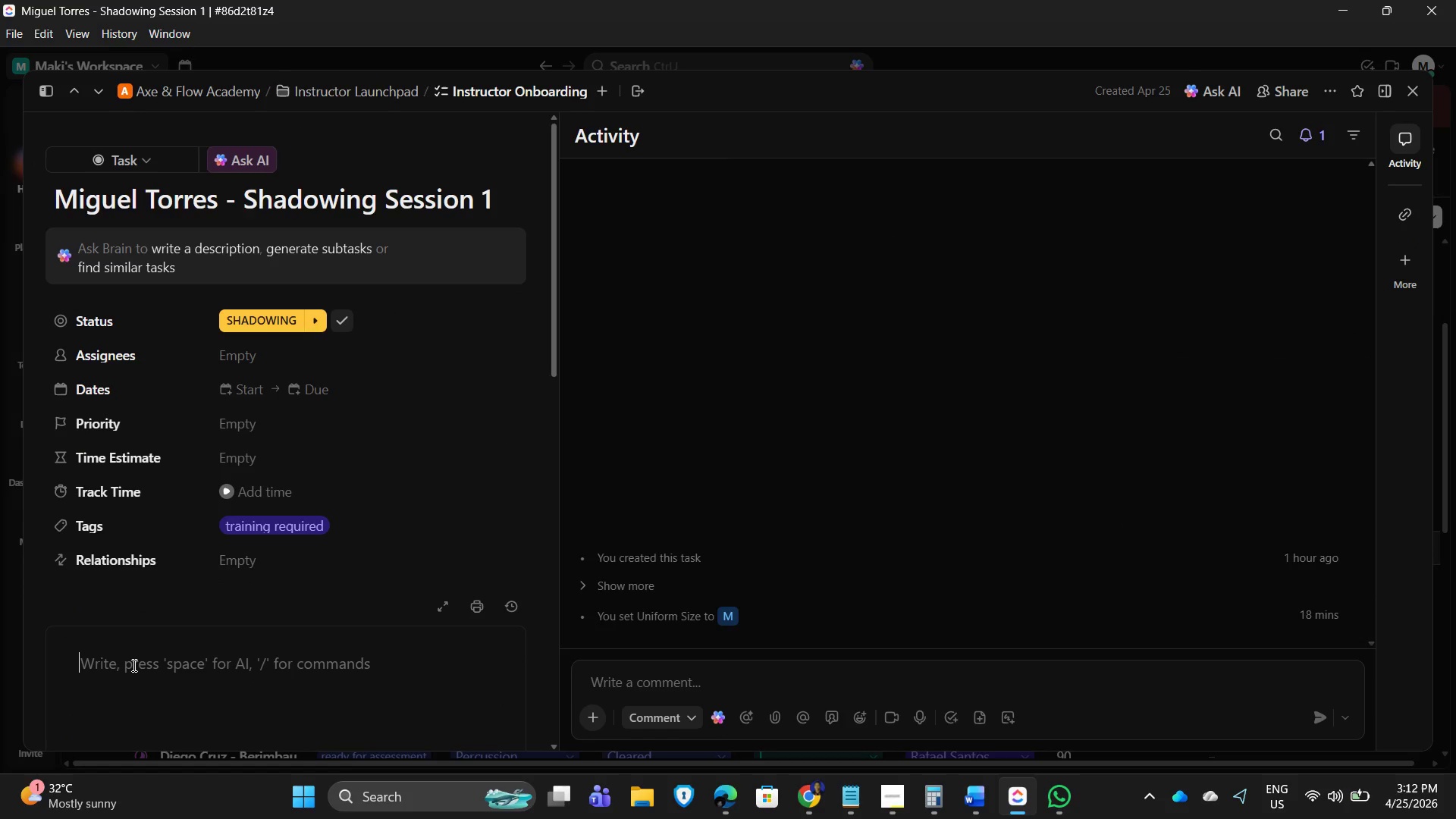 
type(Observe senior instructor-led class. Focus on class structure, student engagement, and safety protocols during live sessions.)
 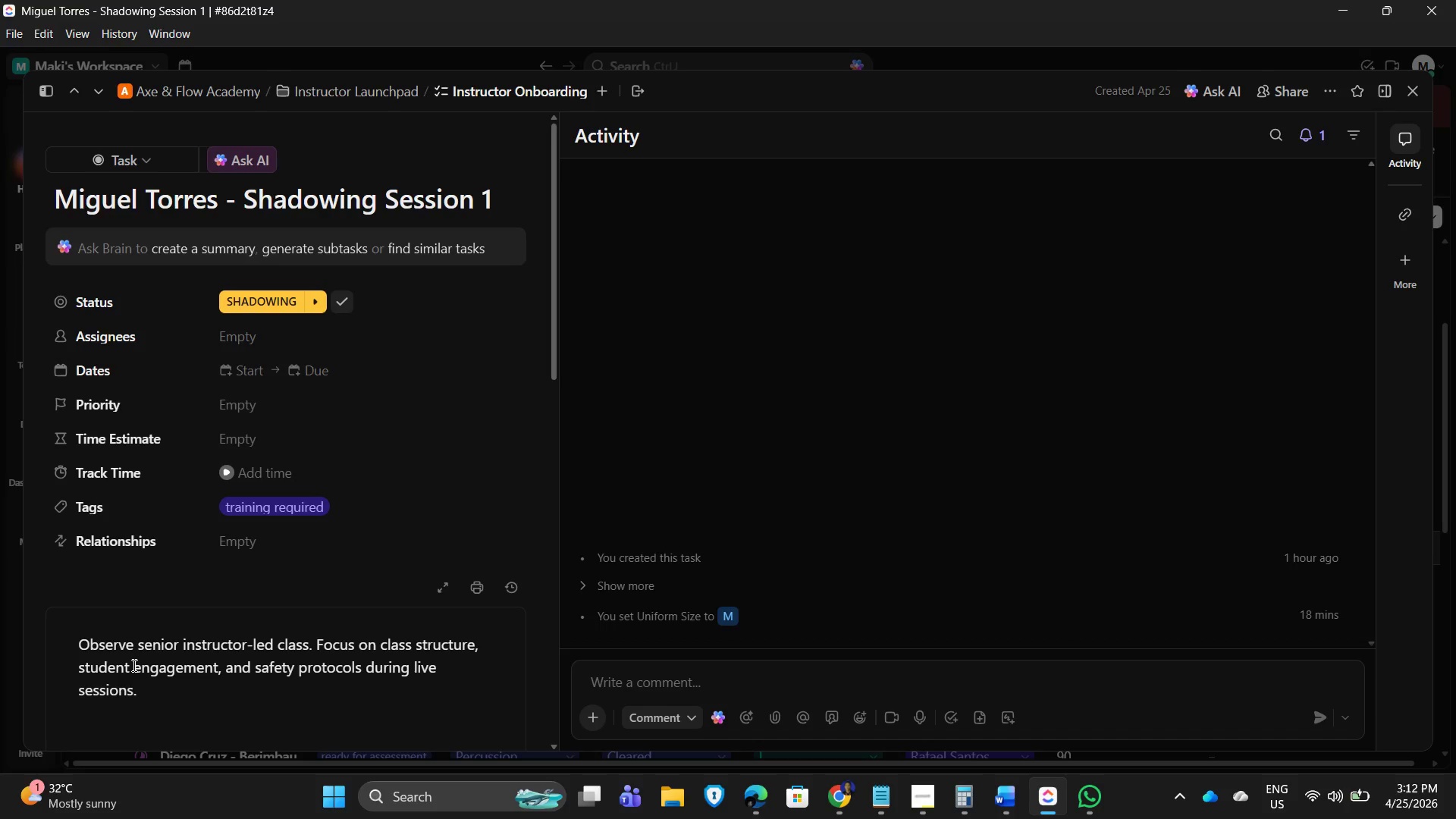 
left_click([1415, 90])
 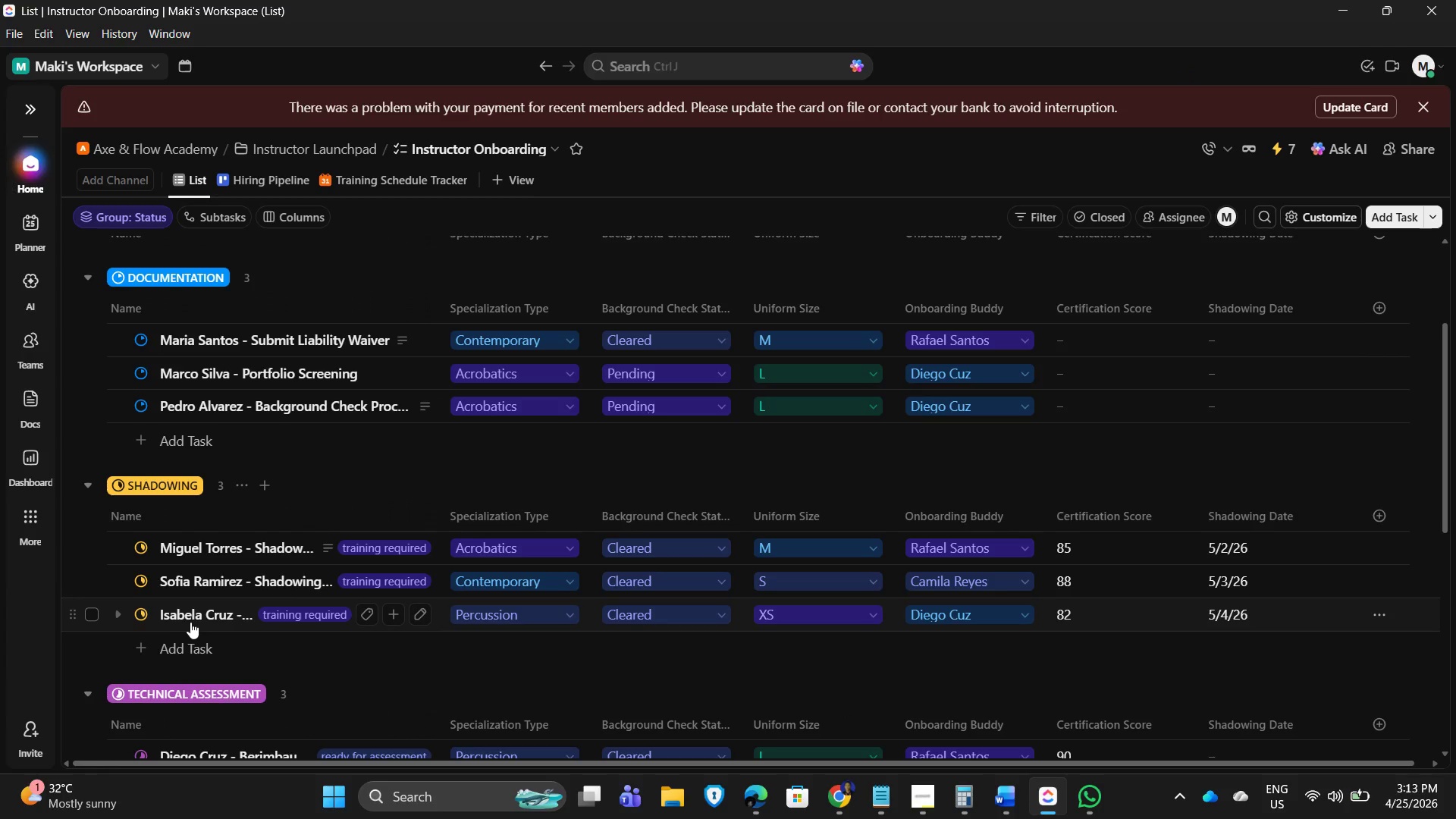 
left_click([191, 621])
 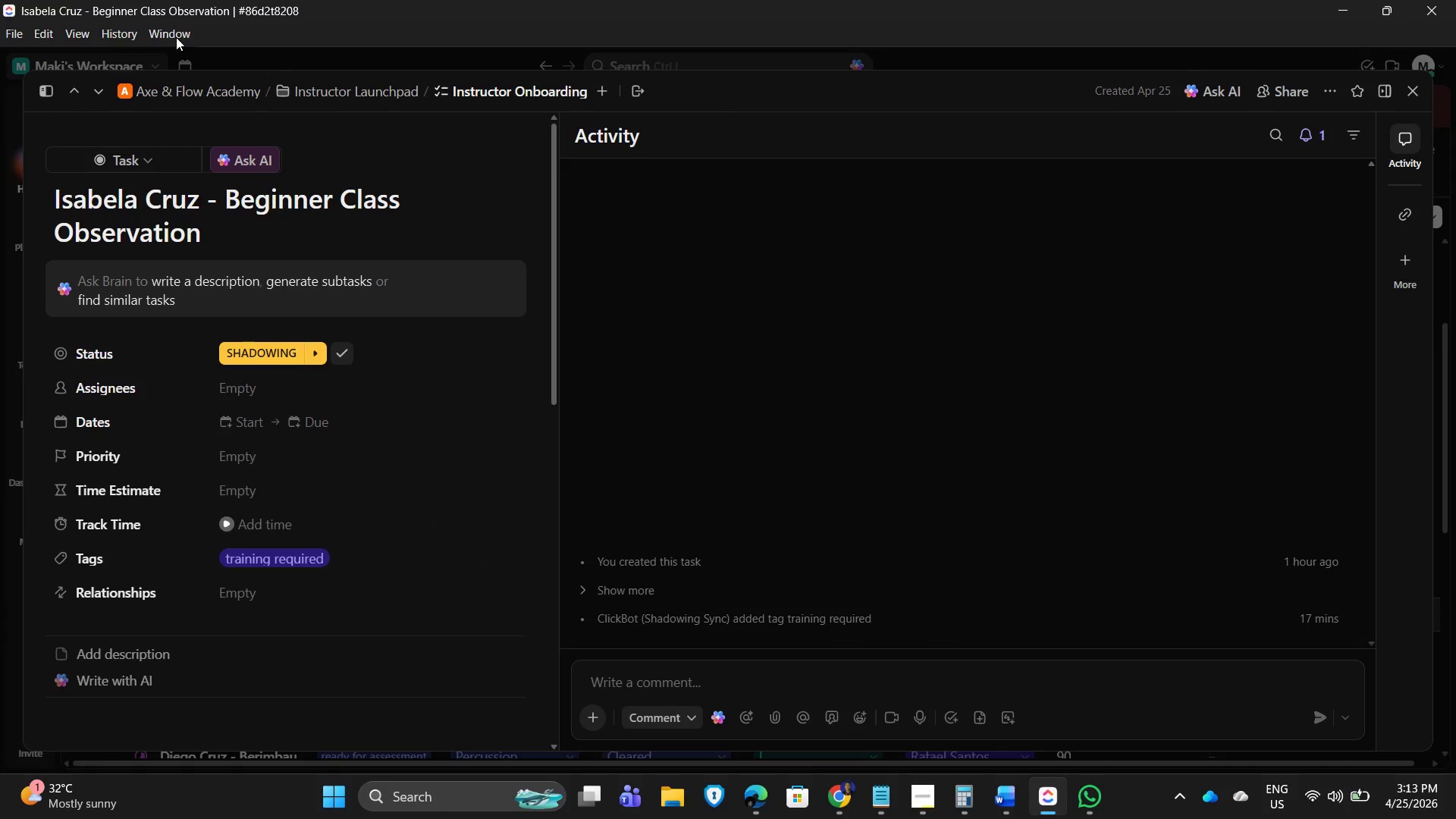 
wait(8.42)
 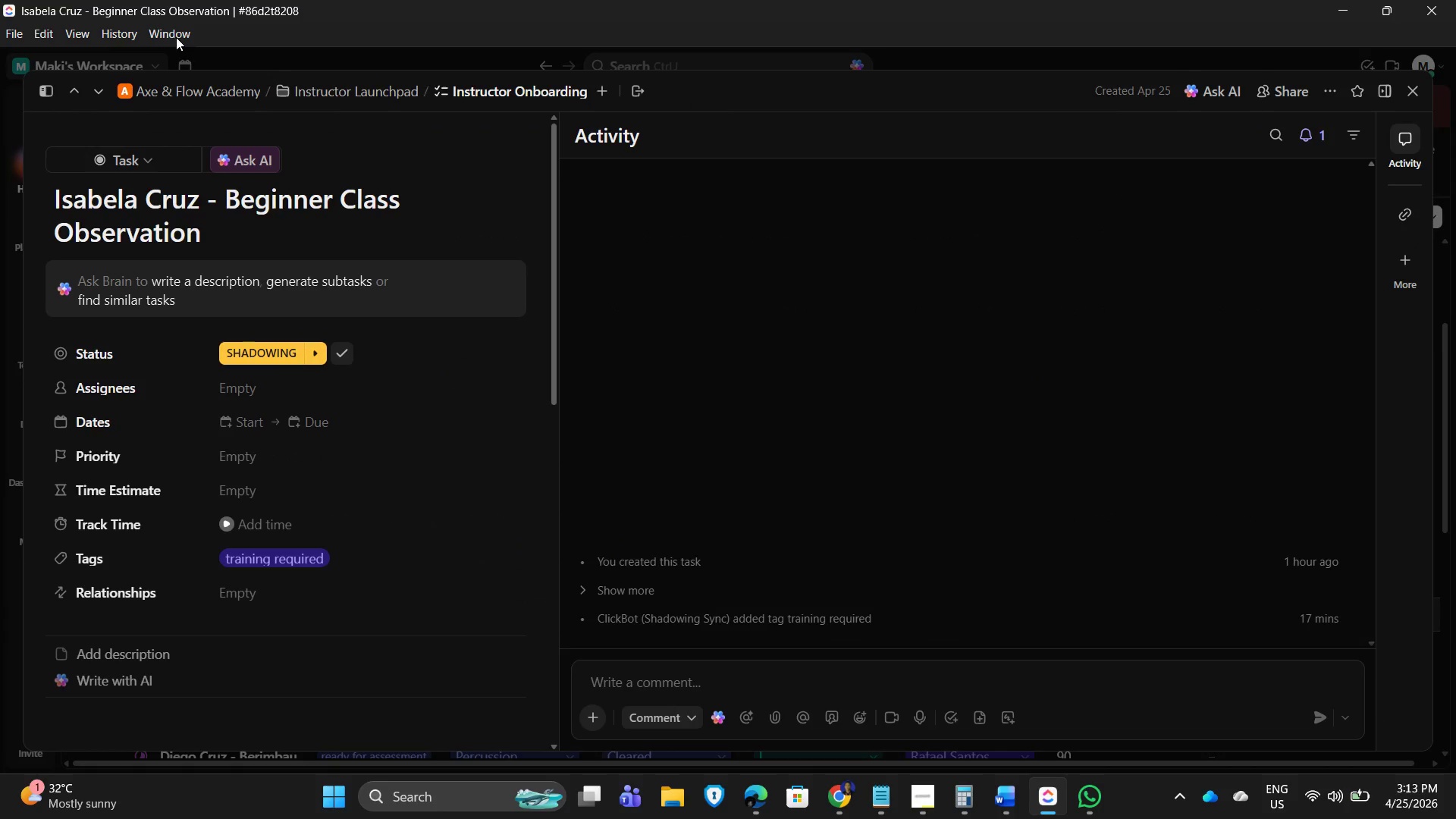 
left_click([196, 551])
 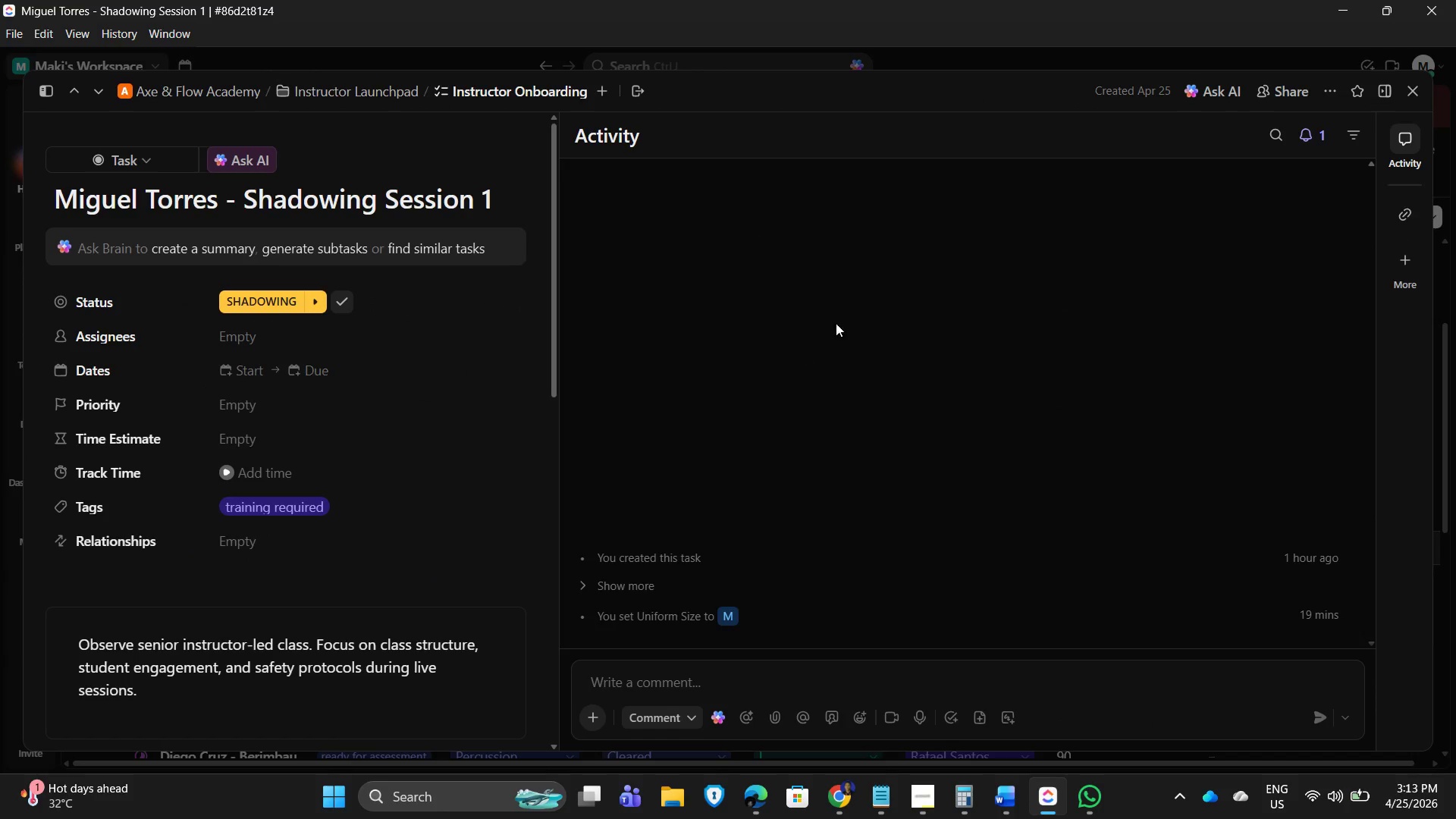 
left_click([1415, 96])
 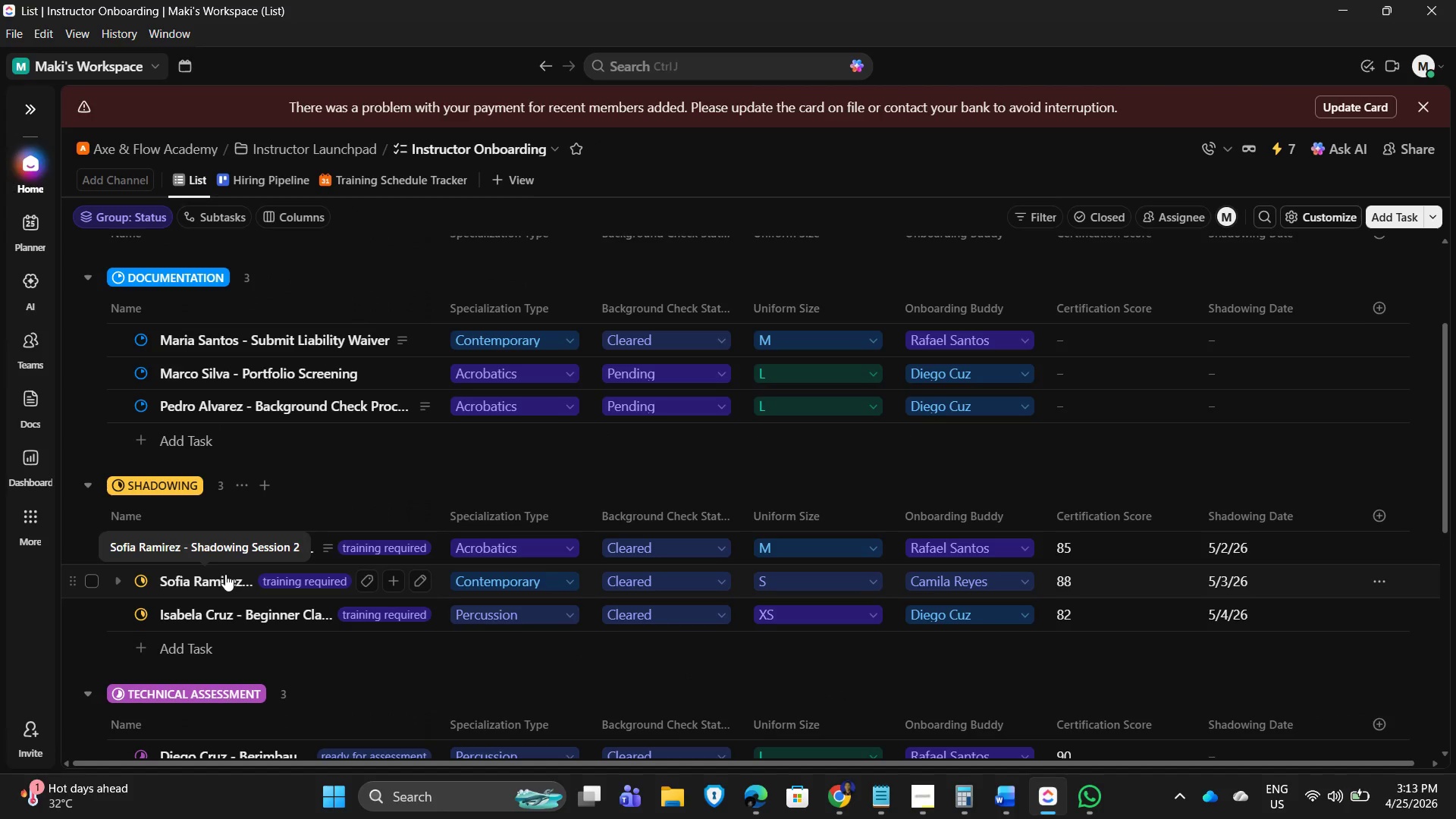 
left_click([225, 574])
 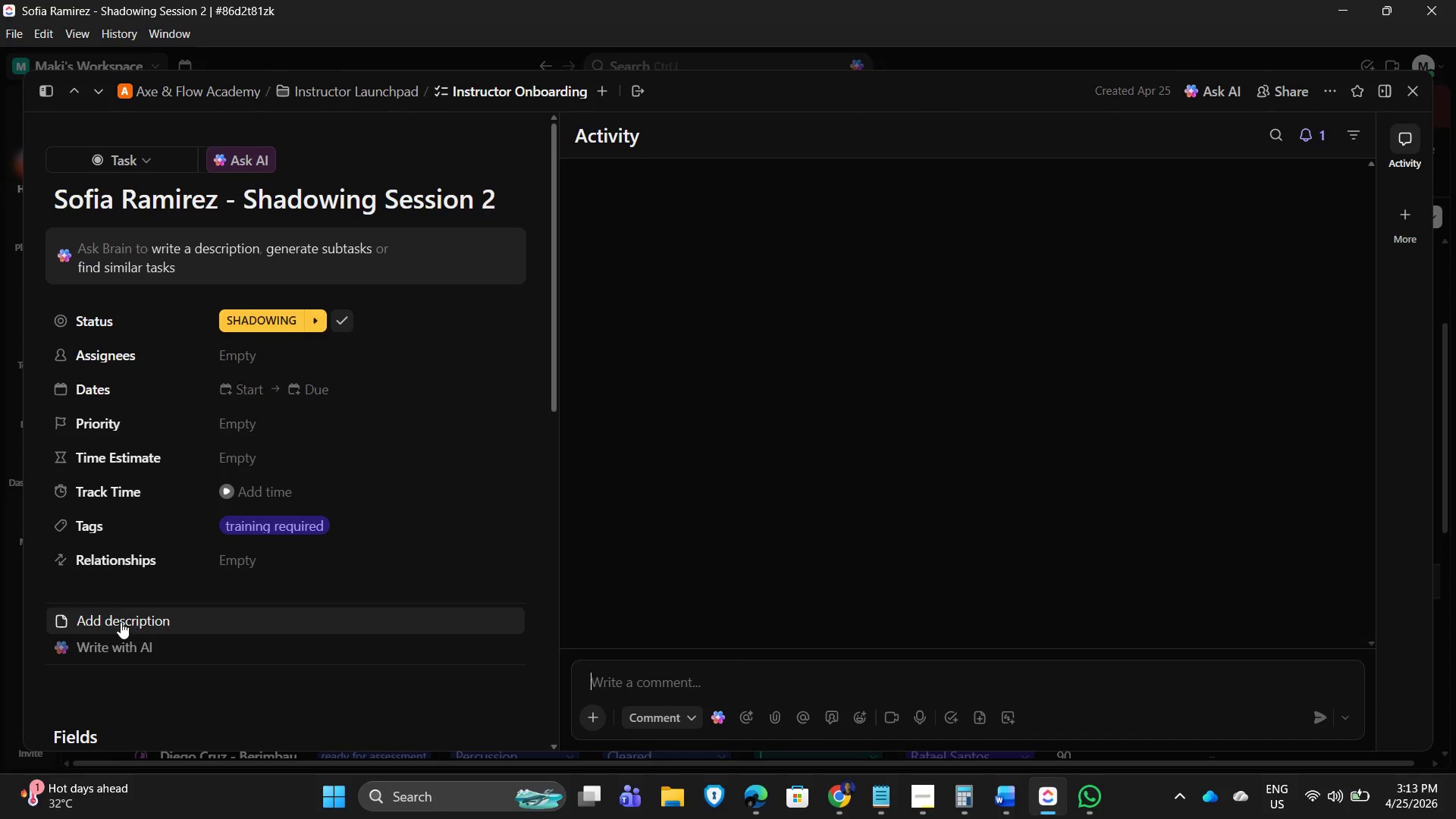 
left_click([121, 621])
 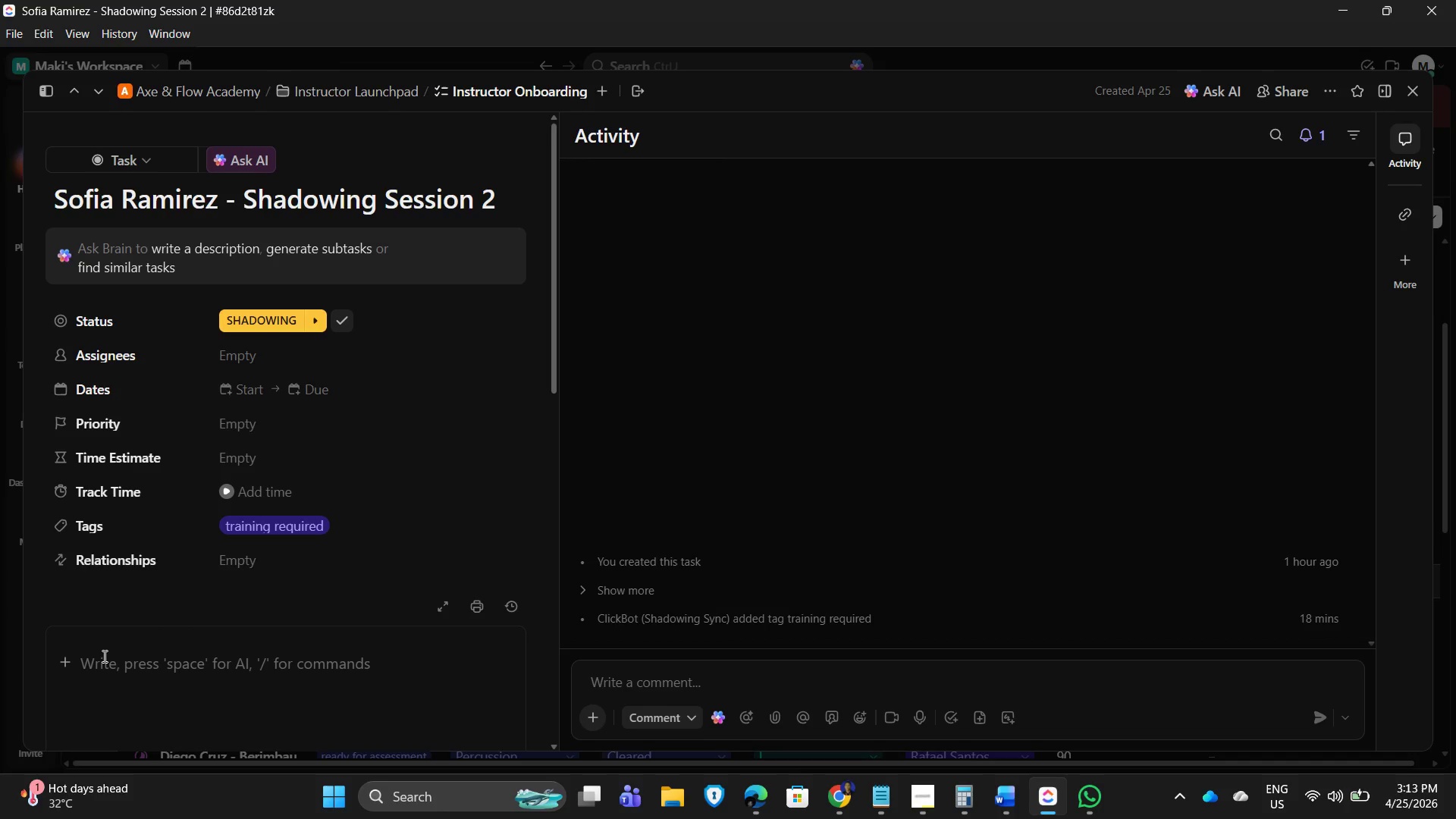 
left_click([103, 656])
 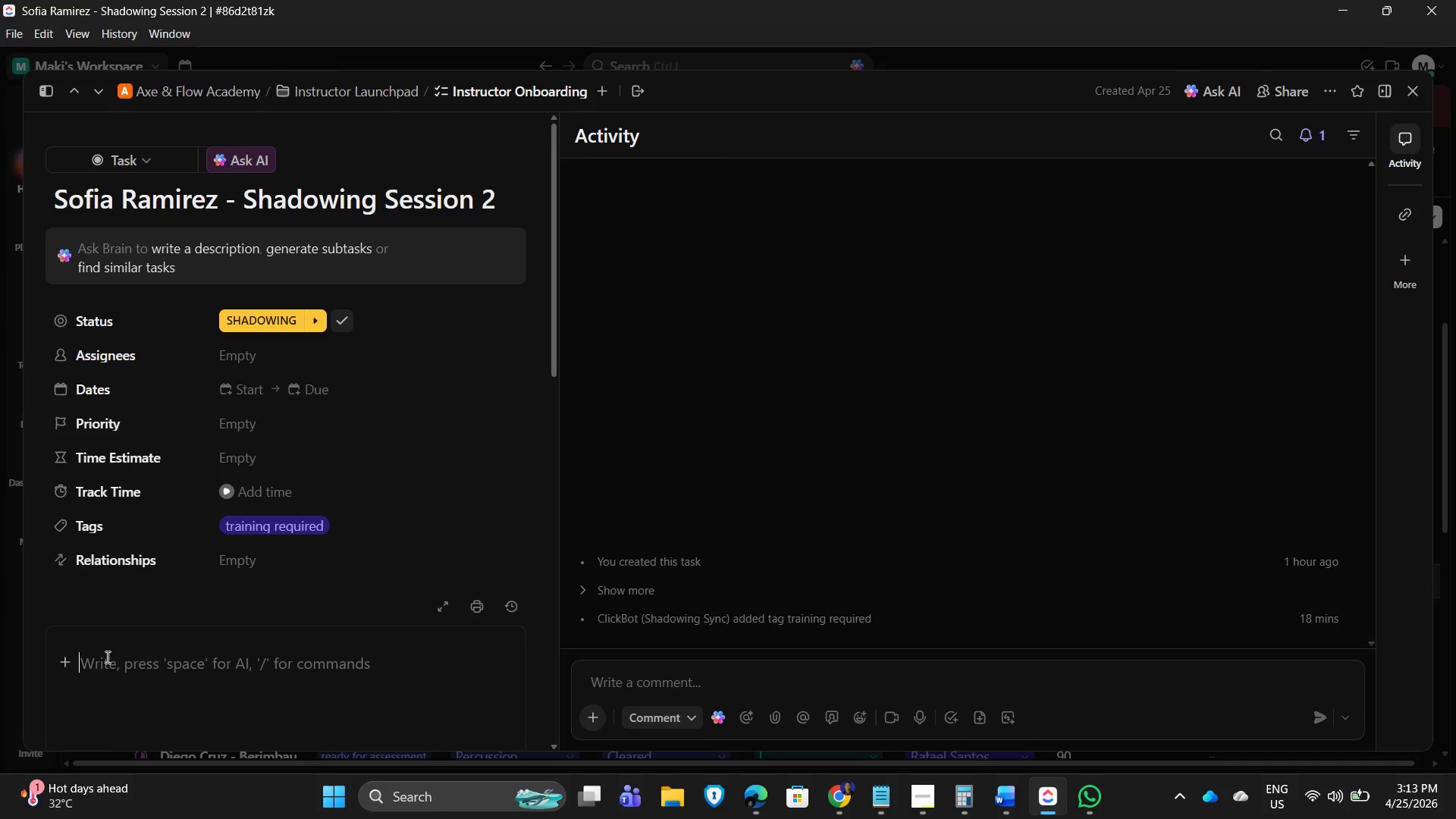 
type(Participate in second shadowing session with deeped)
key(Backspace)
type(r involvement. Assist in warm-ups and observe rhyt)
 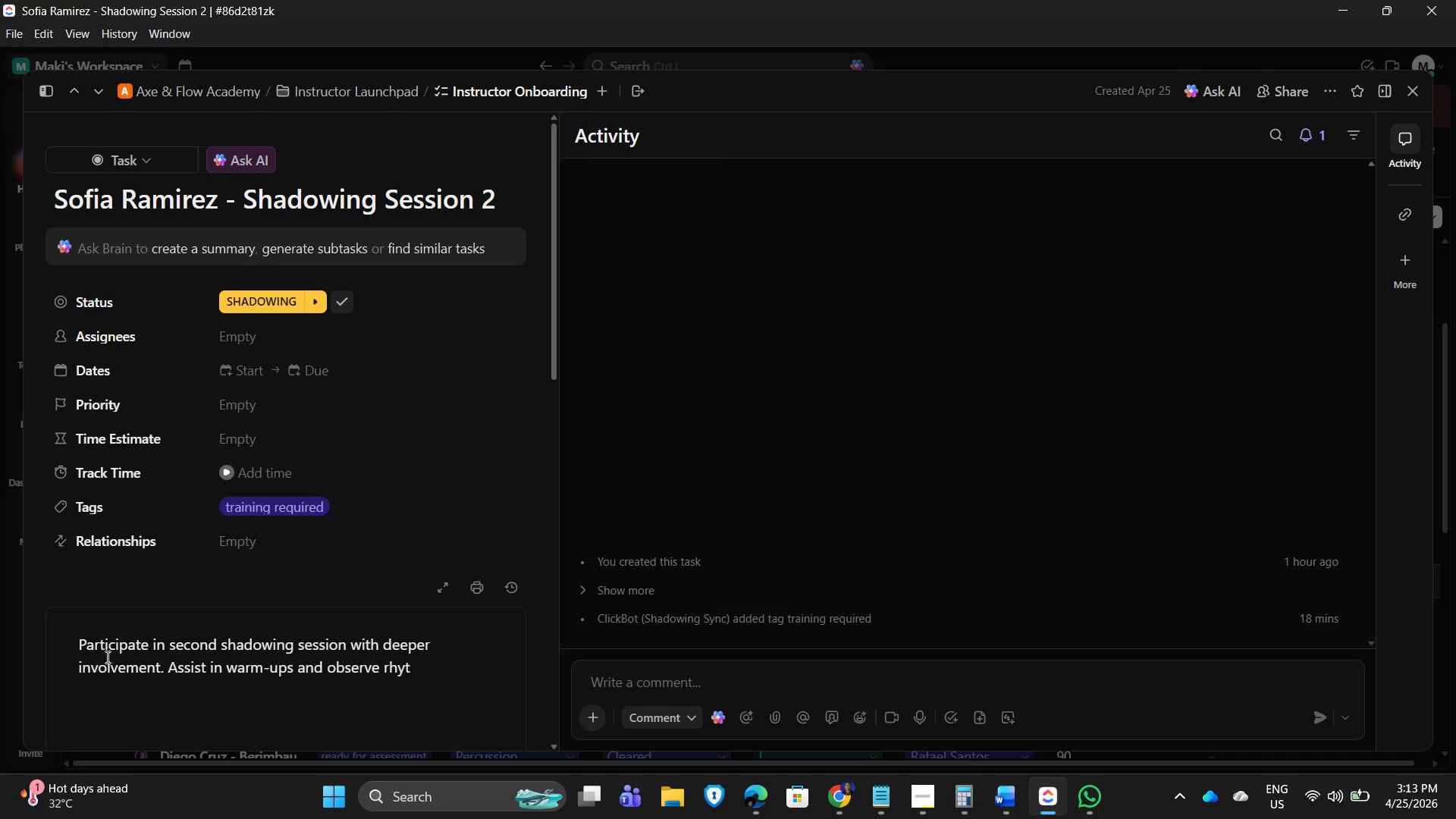 
type(hm integration in class flow.)
 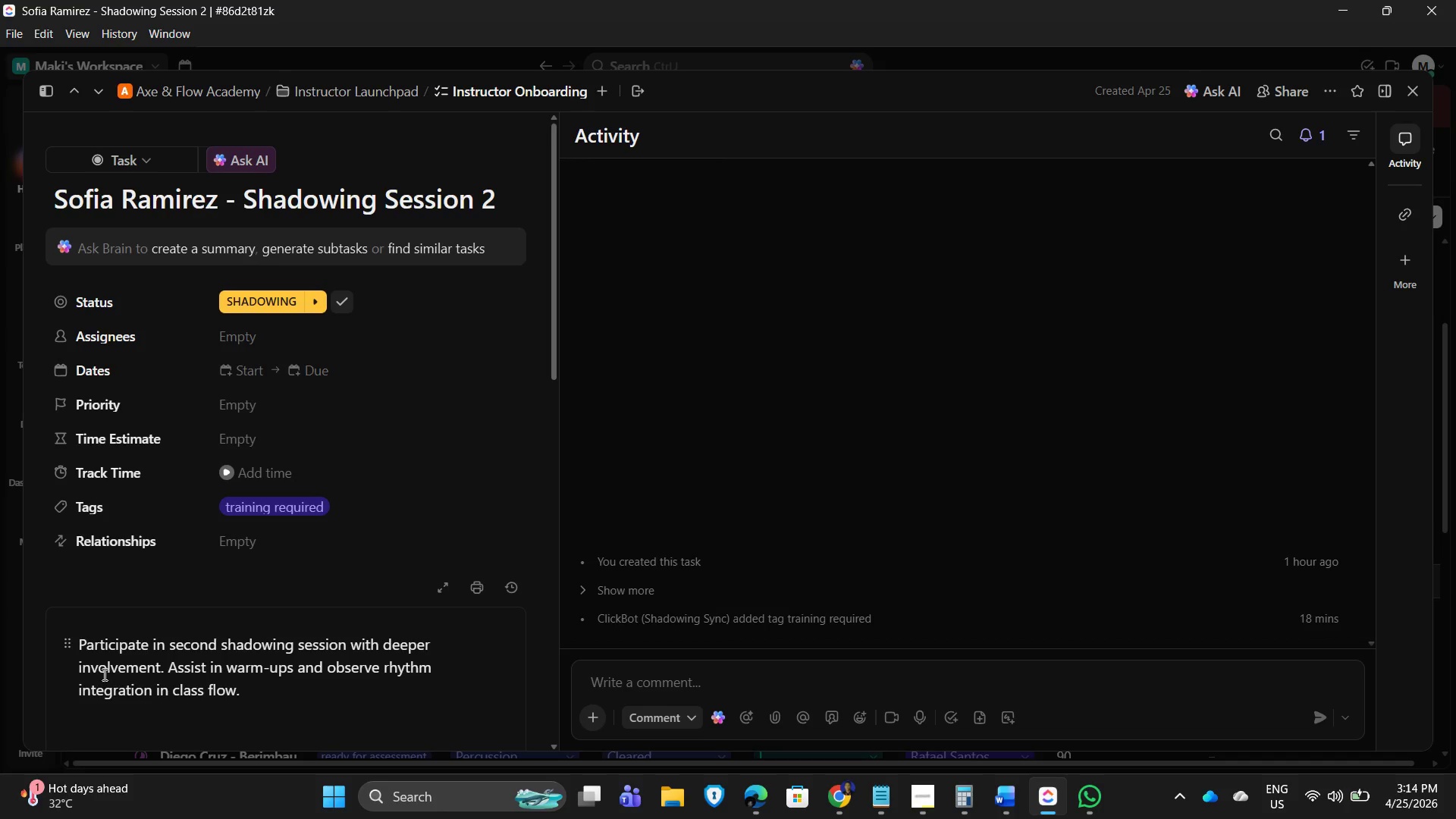 
scroll: coordinate [176, 706], scroll_direction: down, amount: 2.0
 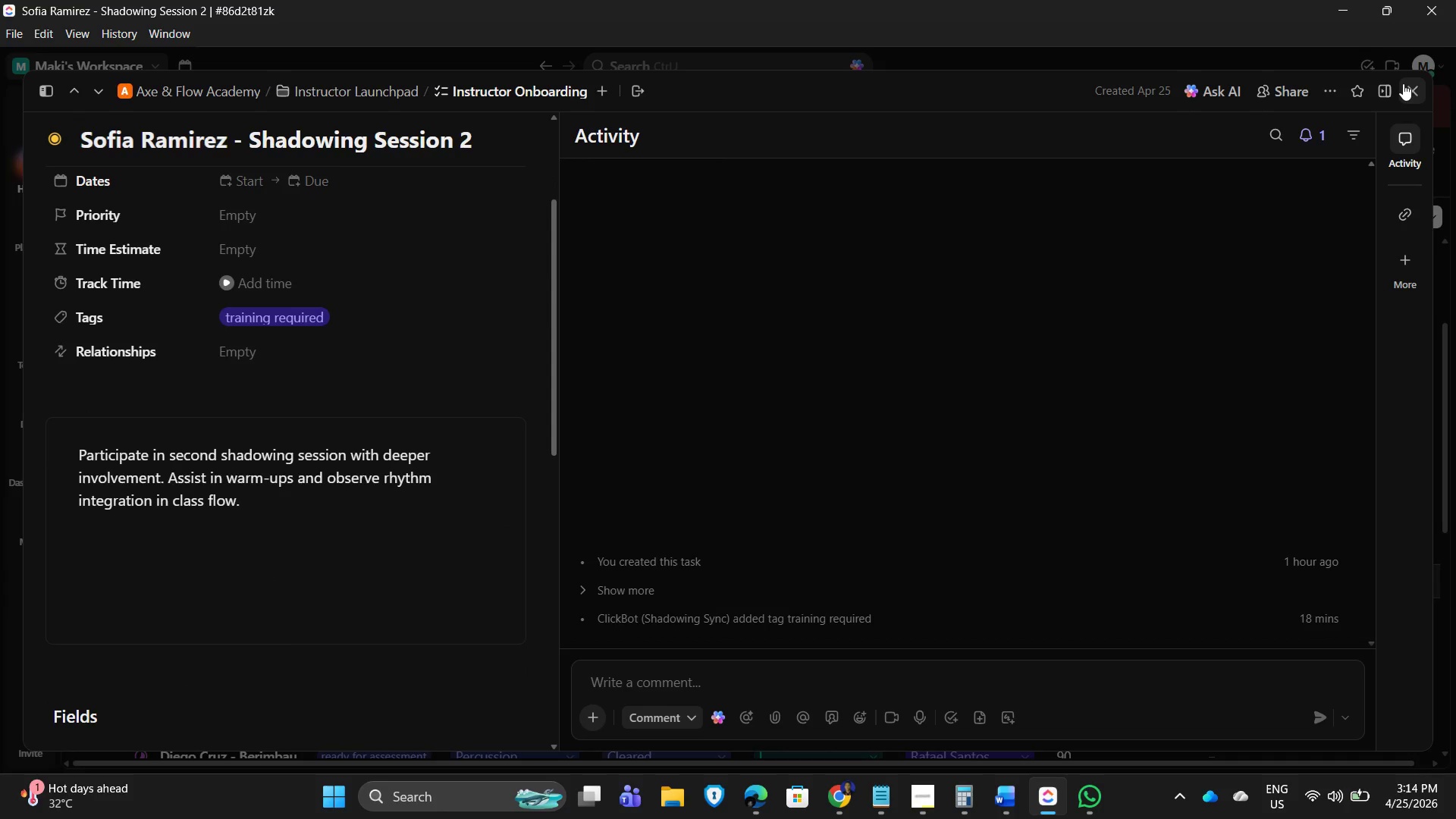 
left_click([1403, 83])
 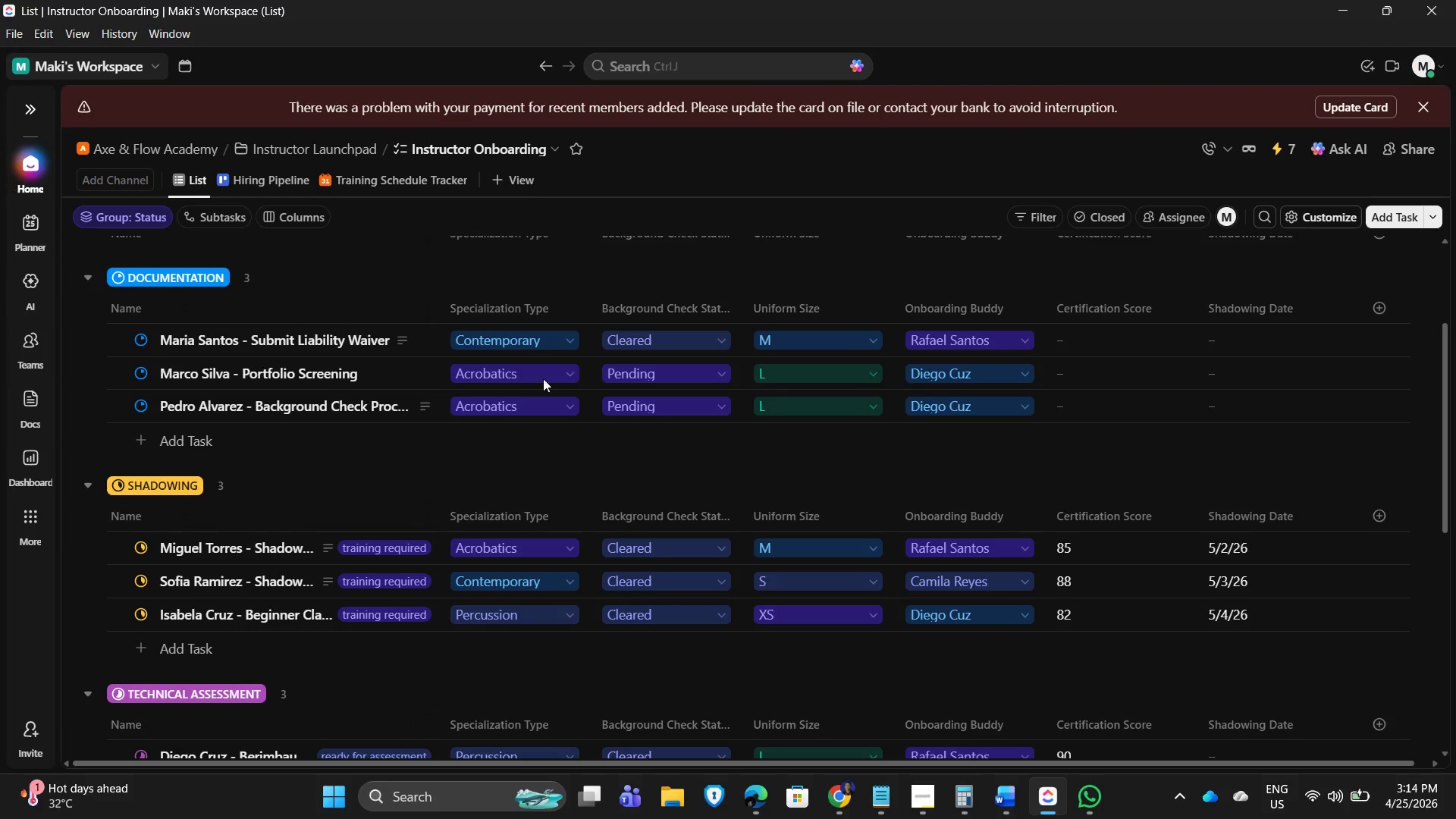 
scroll: coordinate [419, 458], scroll_direction: down, amount: 2.0
 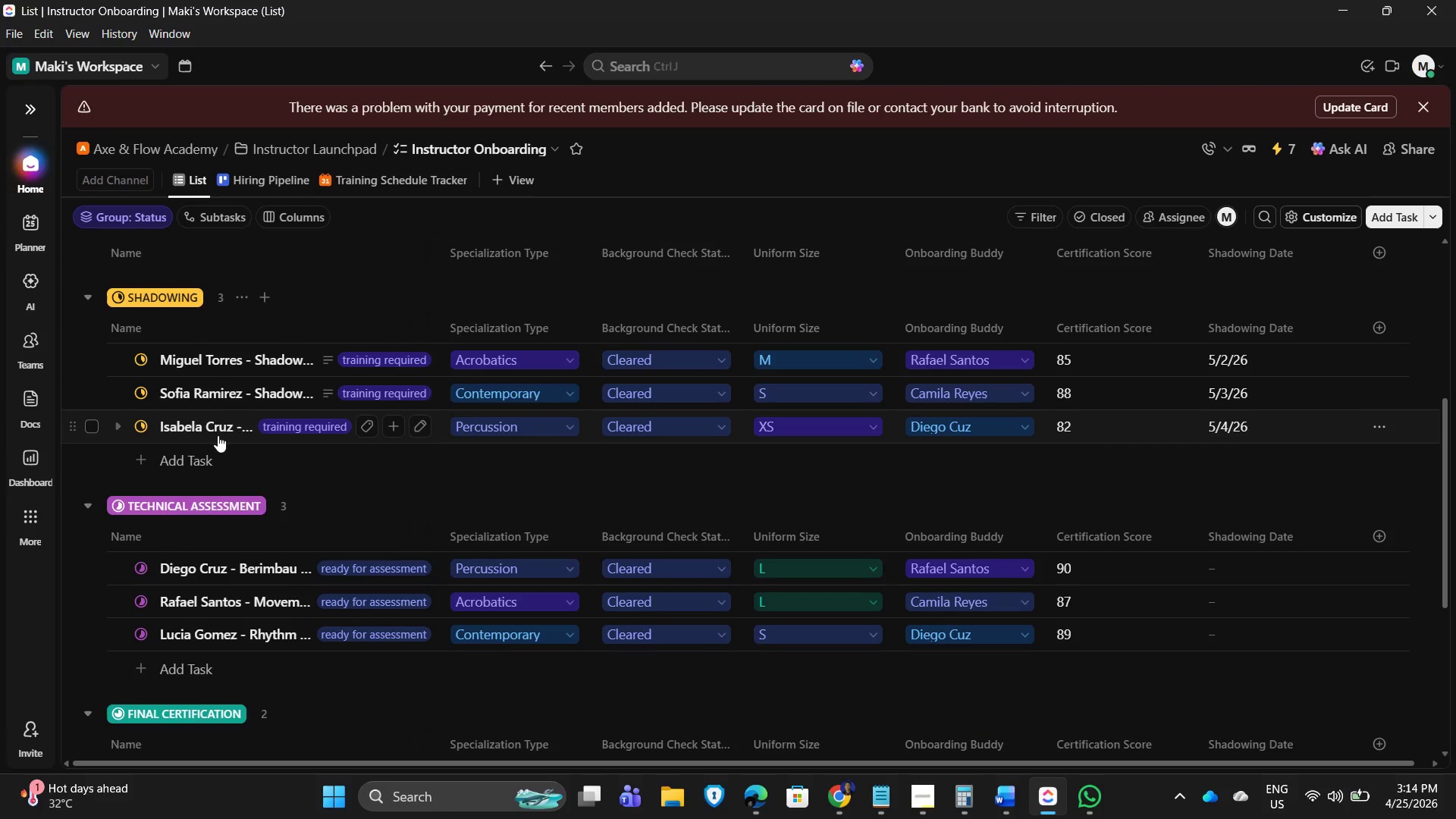 
left_click([215, 431])
 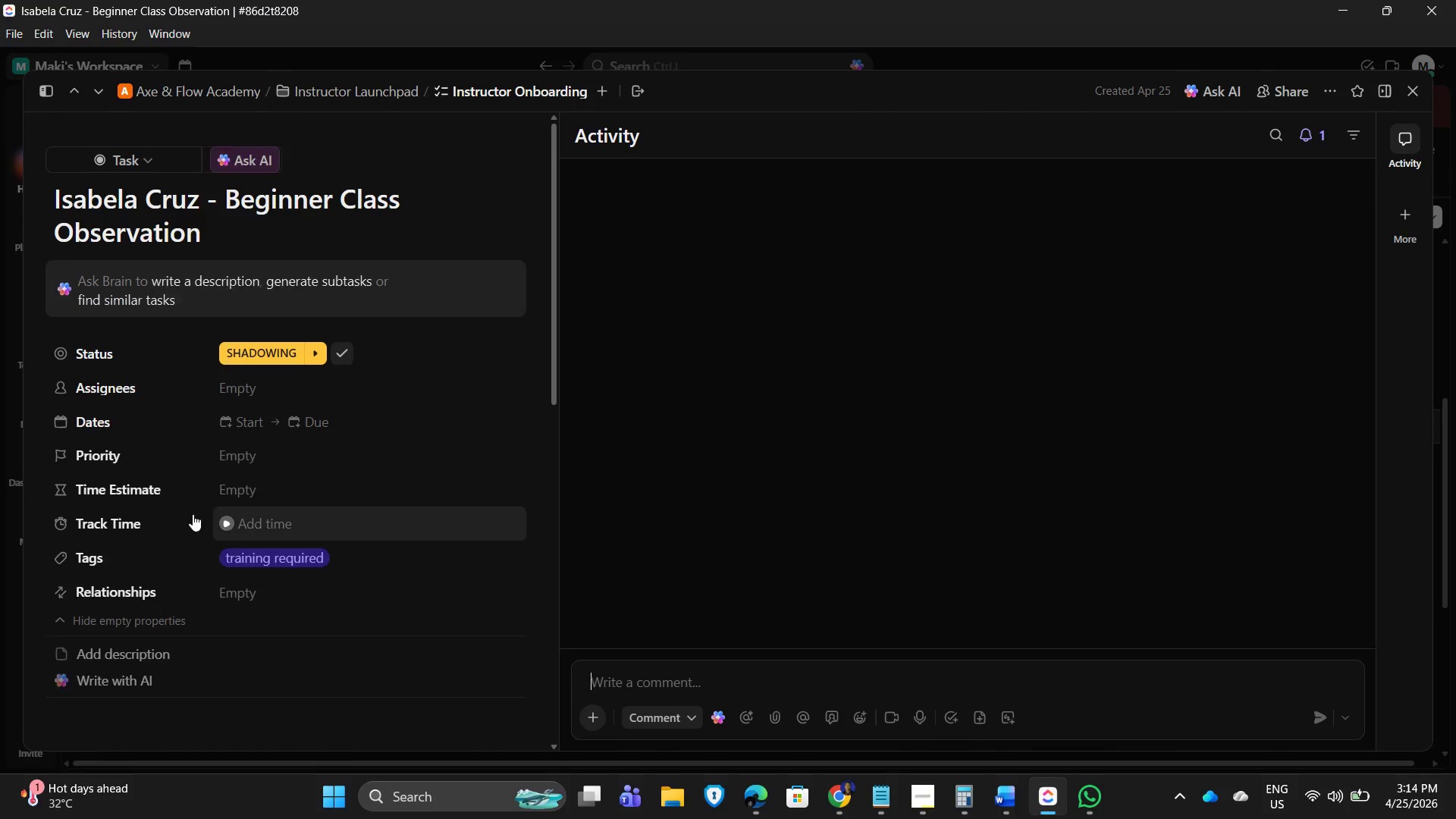 
scroll: coordinate [193, 600], scroll_direction: down, amount: 2.0
 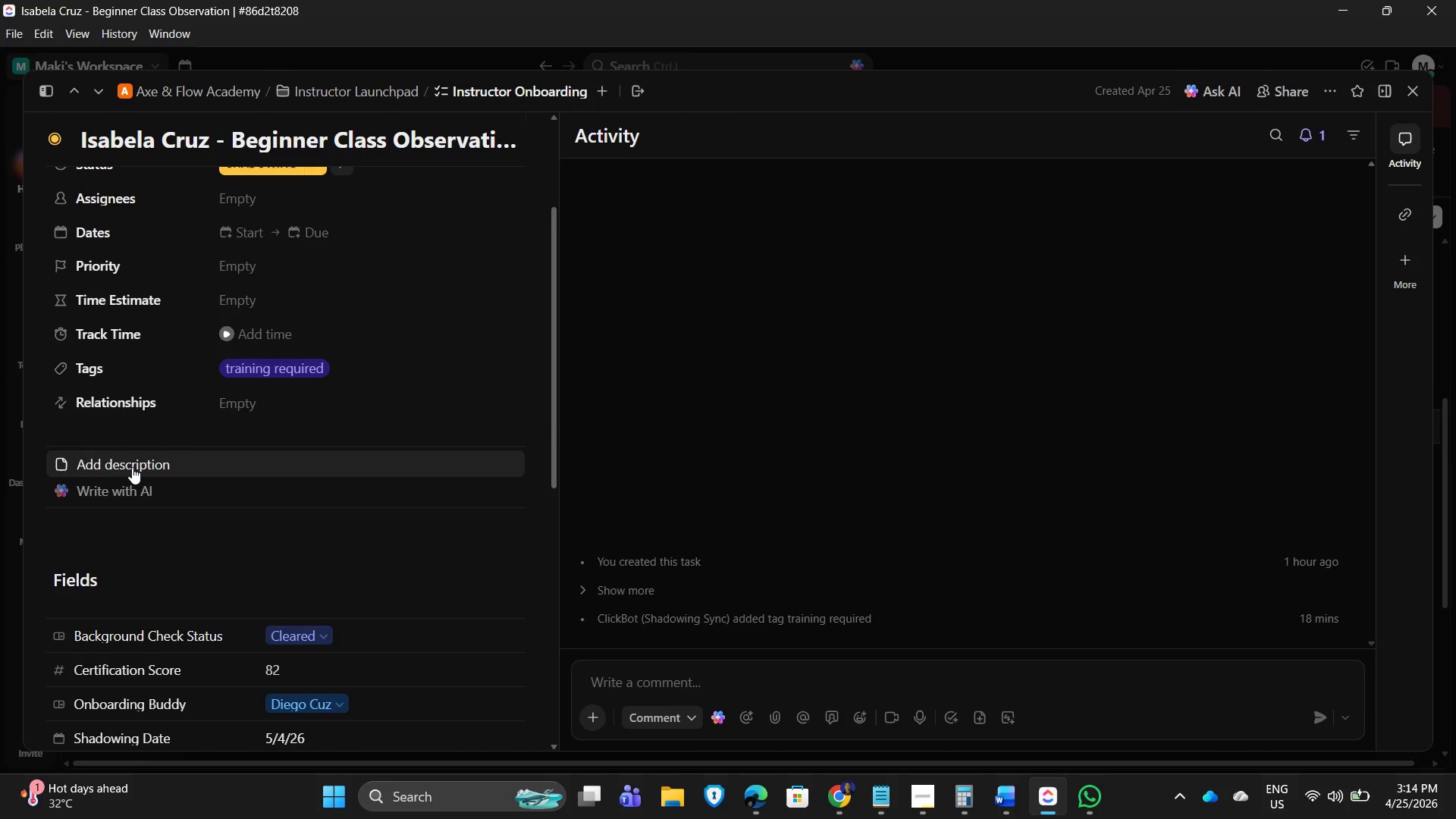 
left_click([132, 467])
 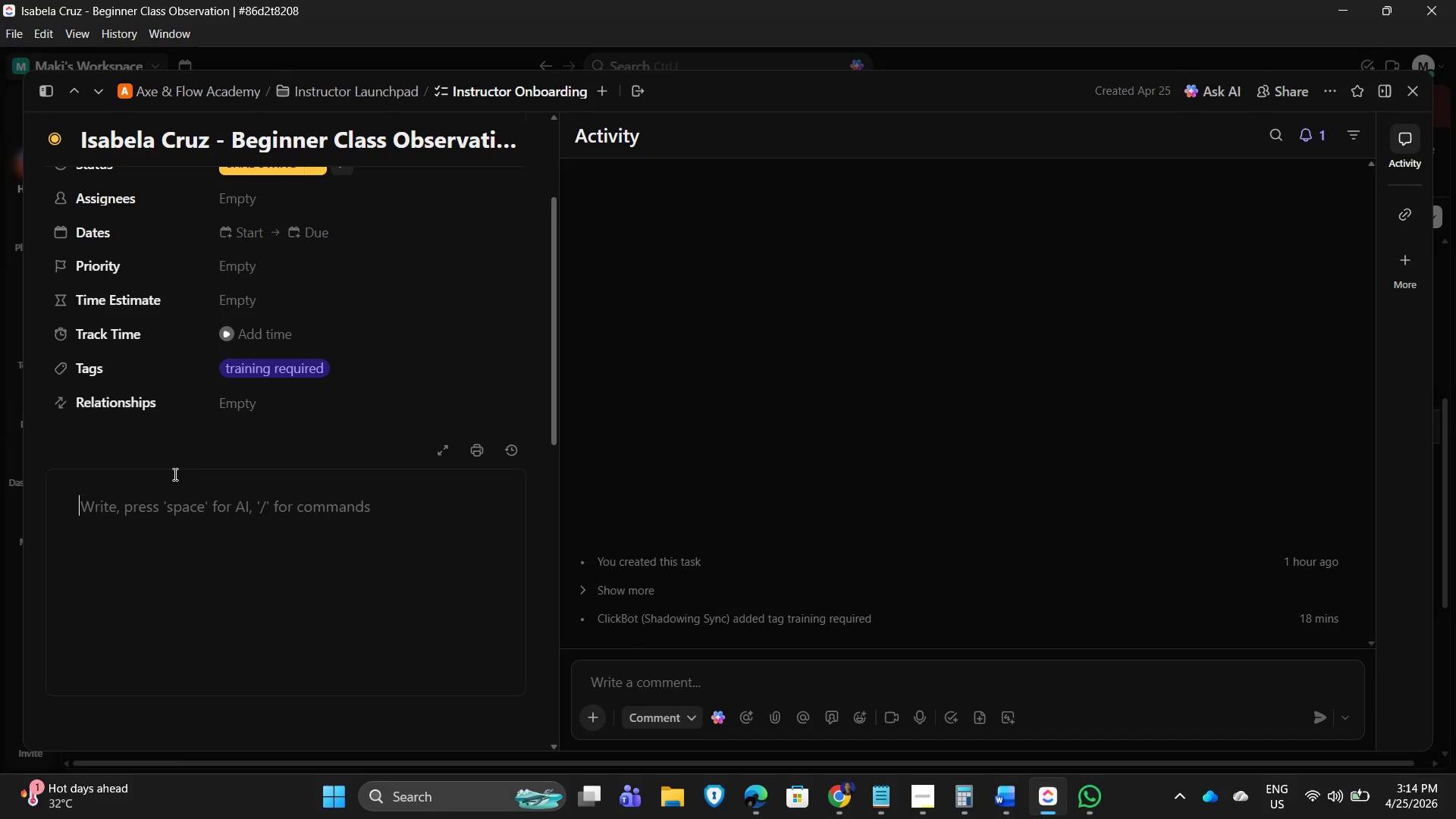 
type(Attend beginner-level clas to understand foundational teaching methods)
 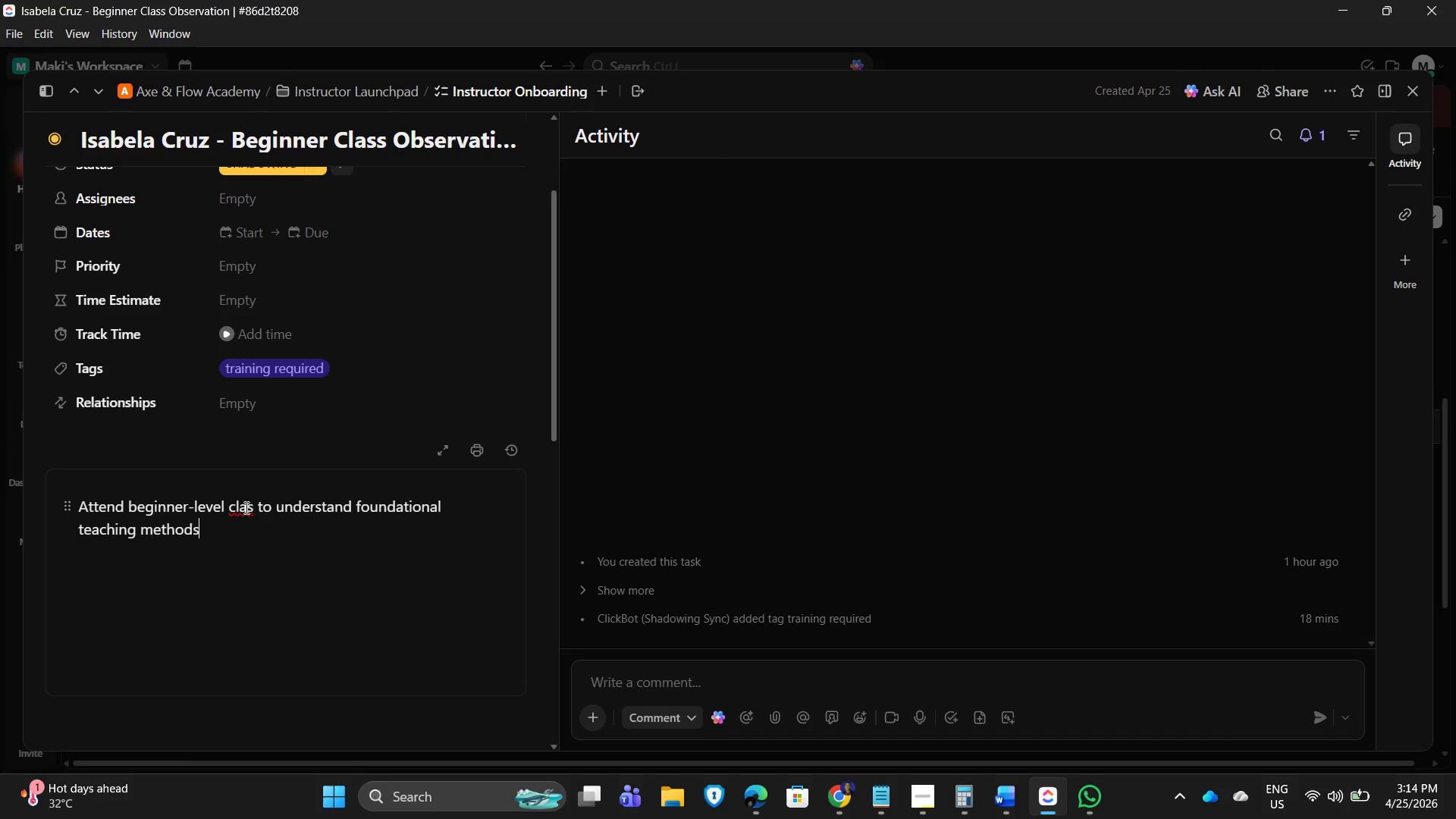 
key(S)
 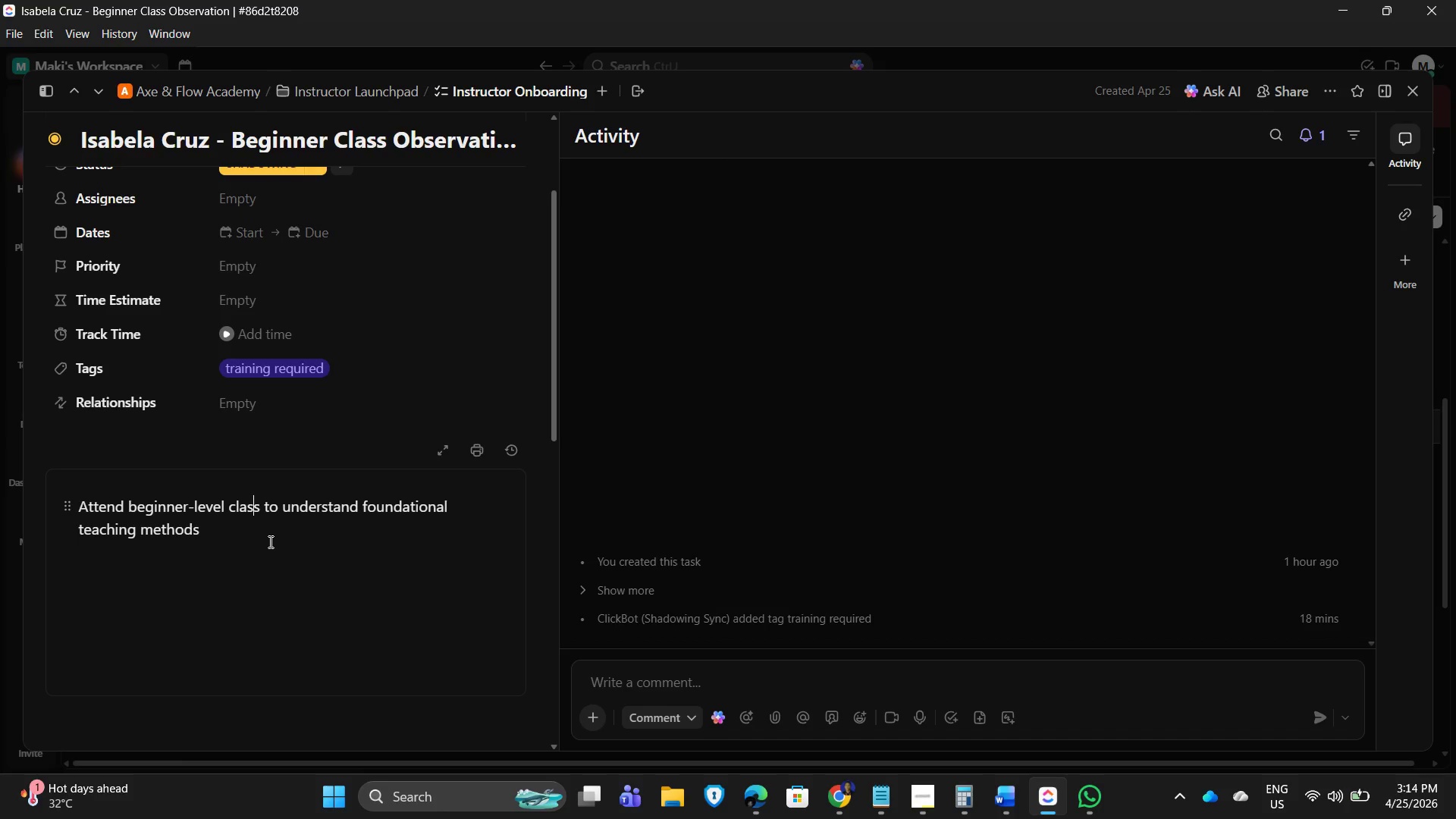 
left_click([269, 541])
 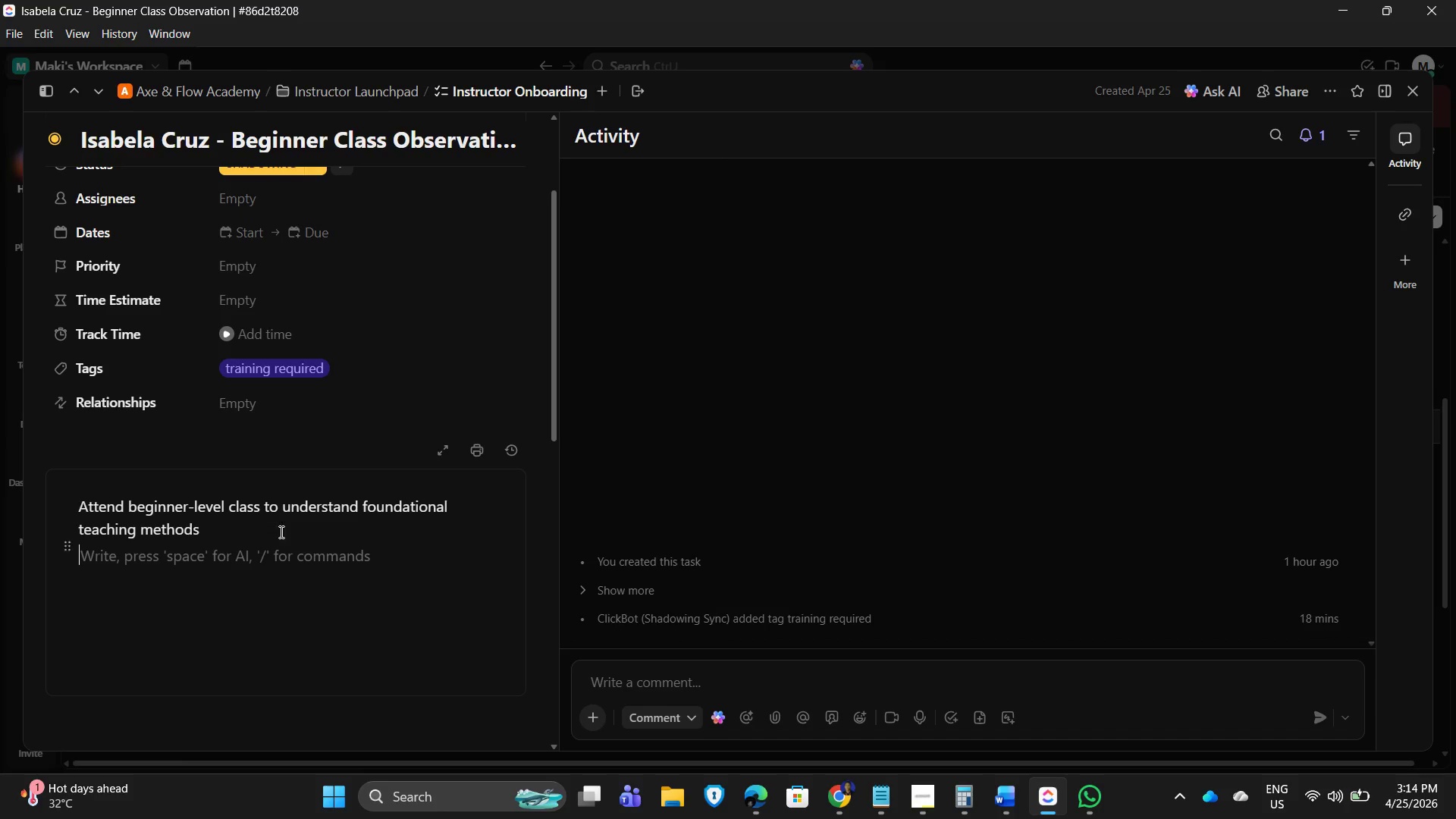 
left_click([240, 527])
 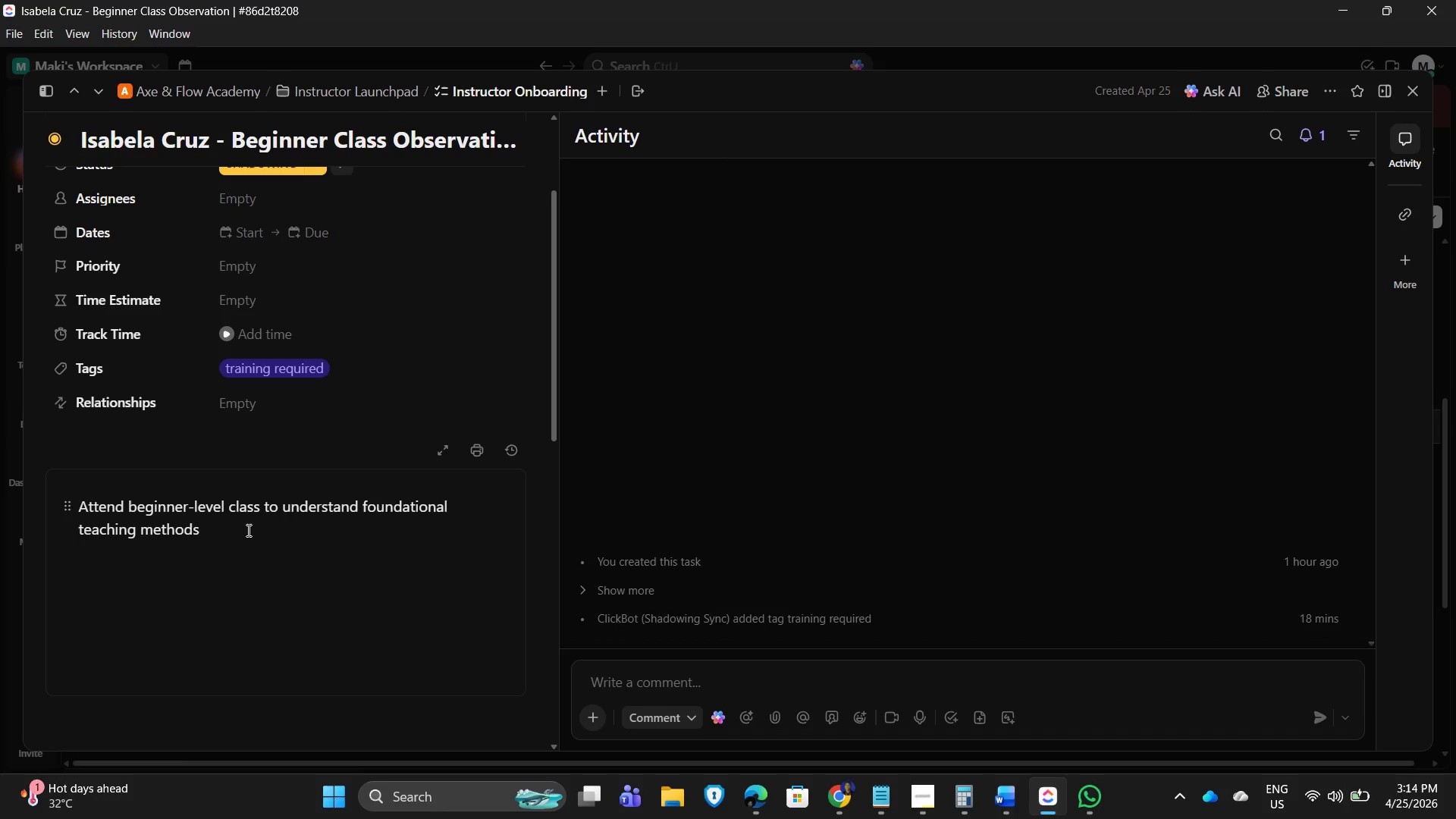 
type( )
key(Backspace)
type(, pacing, and student progression techniques.)
 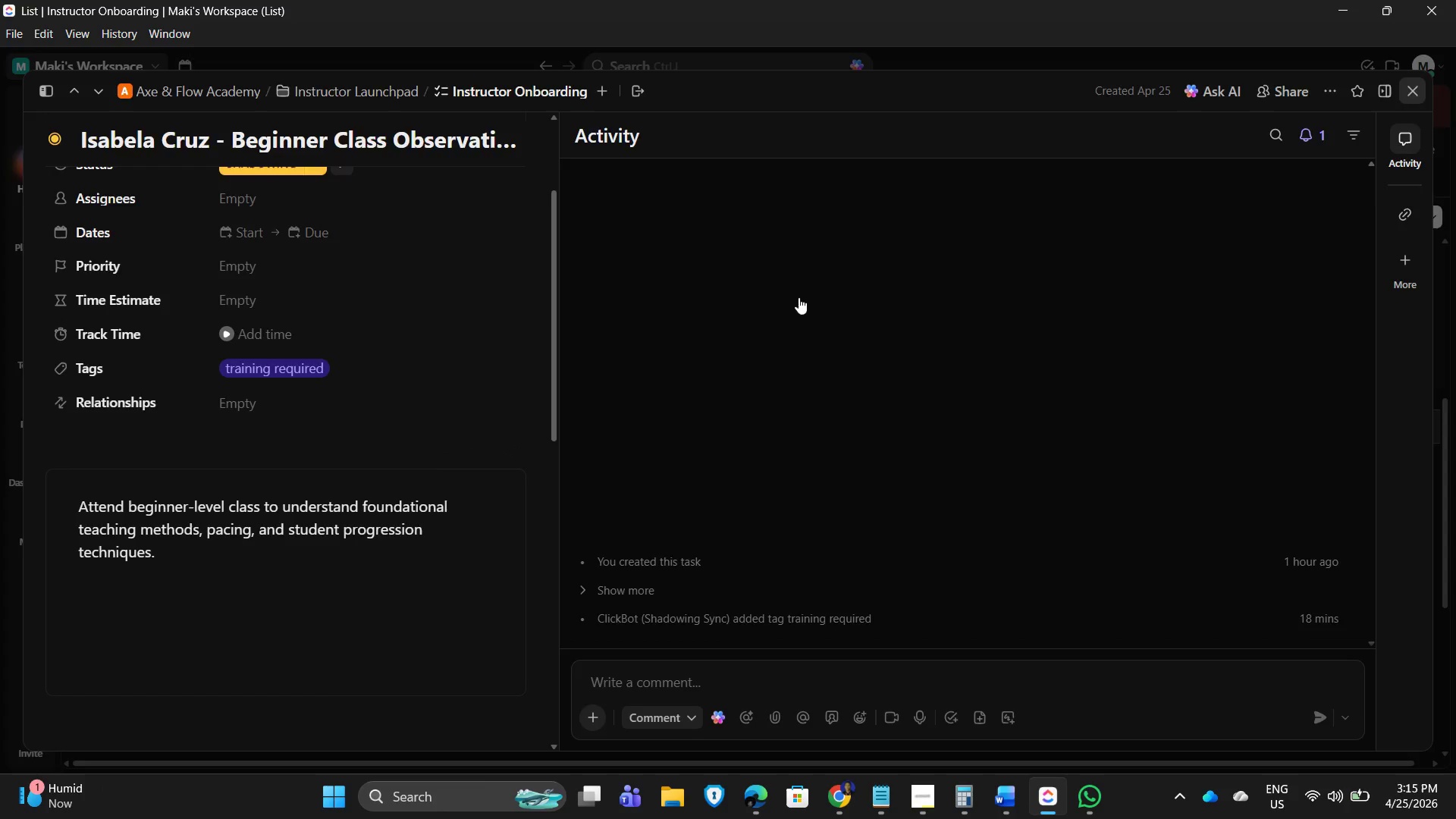 
scroll: coordinate [390, 459], scroll_direction: down, amount: 1.0
 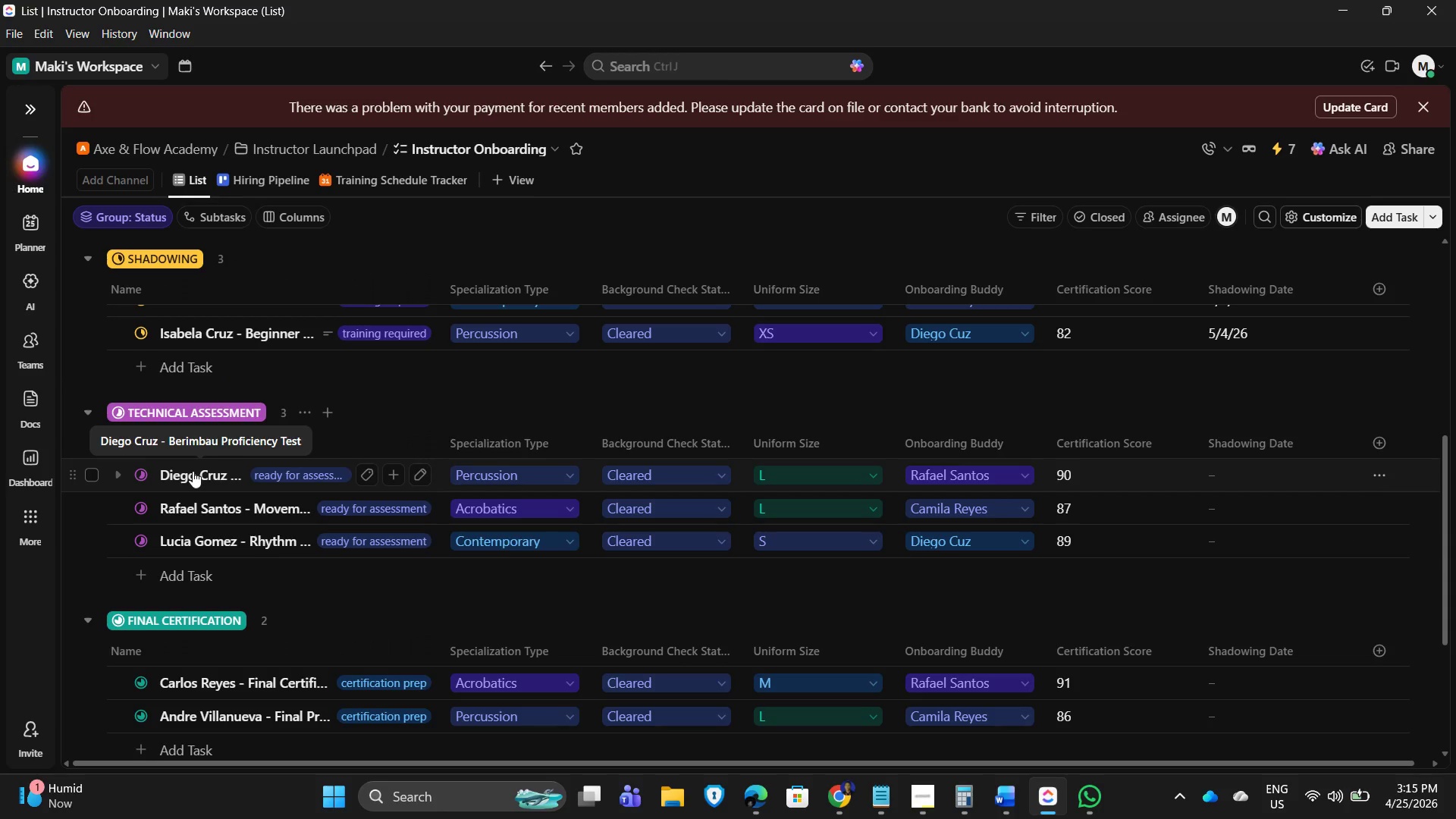 
left_click([193, 469])
 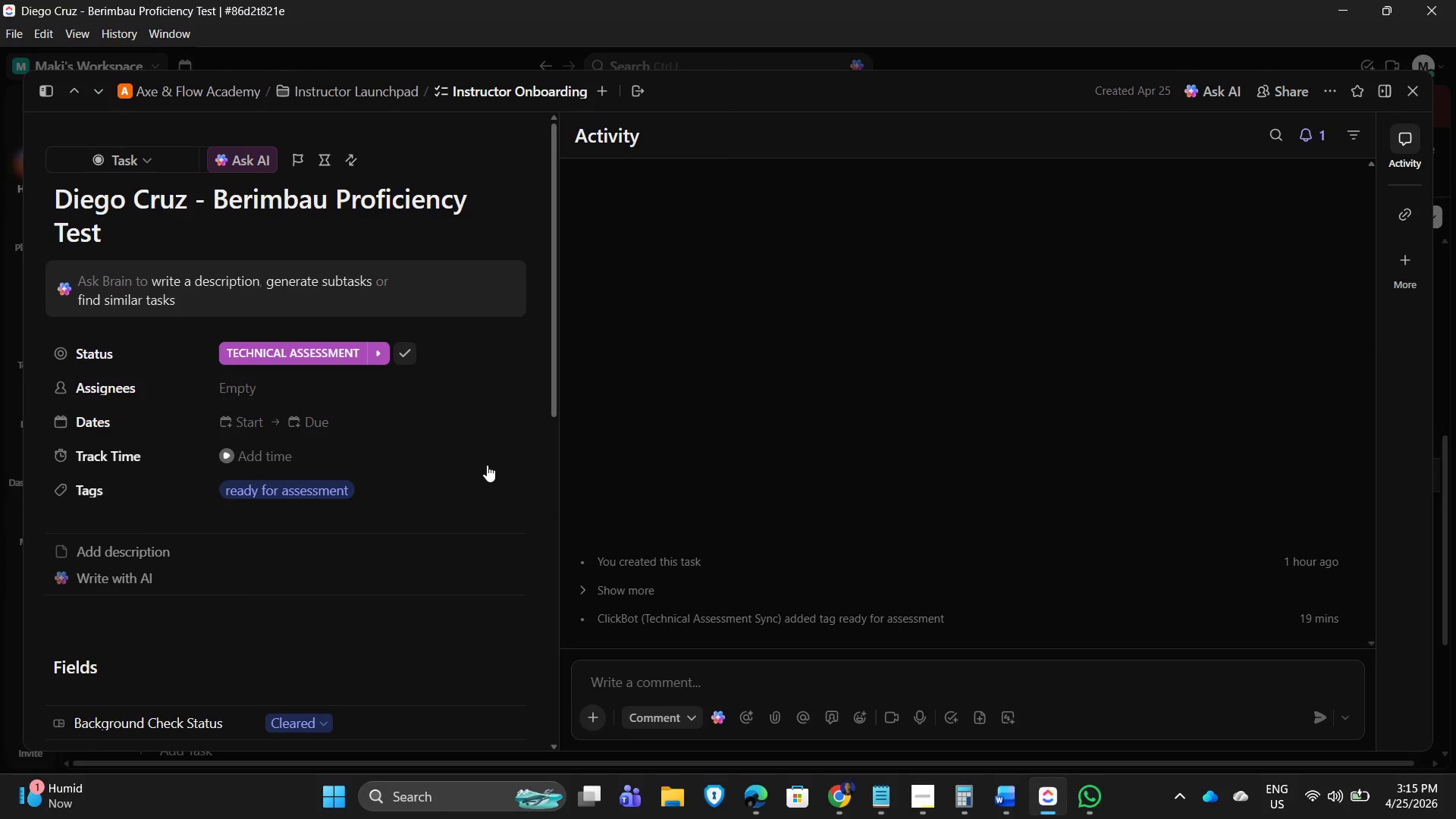 
left_click([109, 528])
 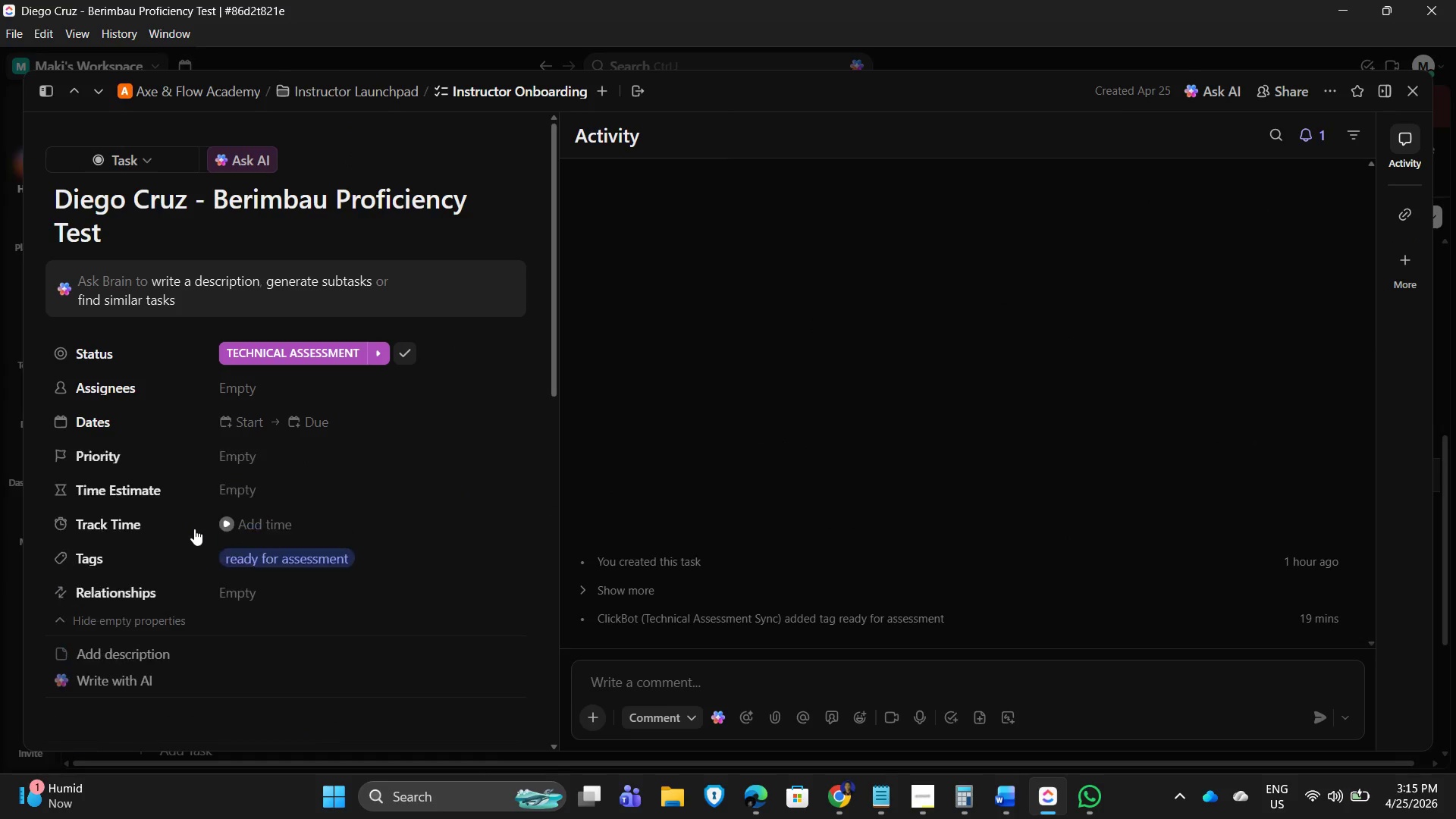 
scroll: coordinate [181, 562], scroll_direction: down, amount: 2.0
 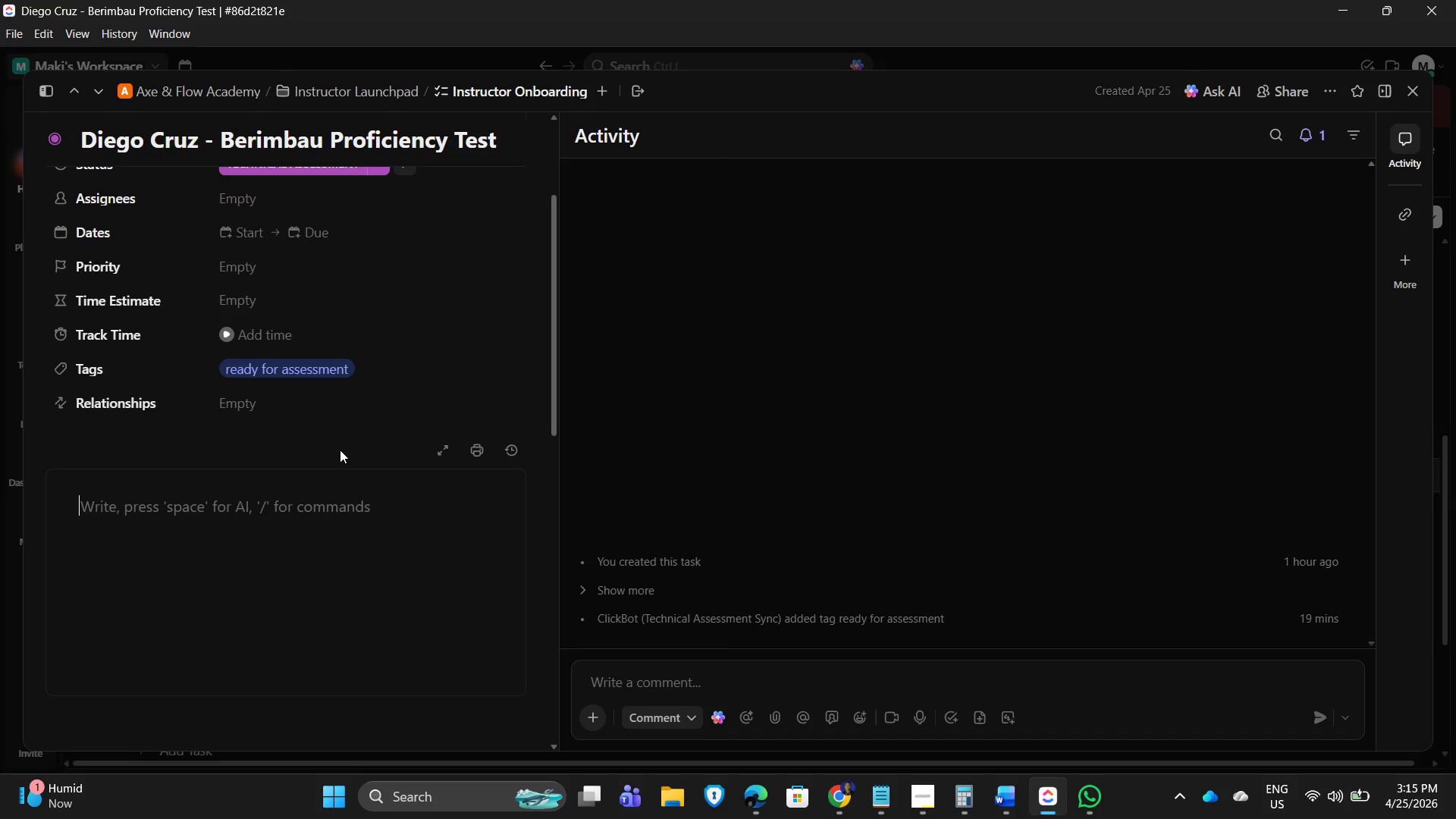 
type(DIego)
key(Backspace)
key(Backspace)
key(Backspace)
key(Backspace)
key(Backspace)
key(Backspace)
key(Backspace)
type(Evaluate candidates)
key(Backspace)
type('s ability to play the berimbau and maintain rhyt)
key(Backspace)
key(Backspace)
type(ythm during claa. Assess timing, coordination, and musical)
 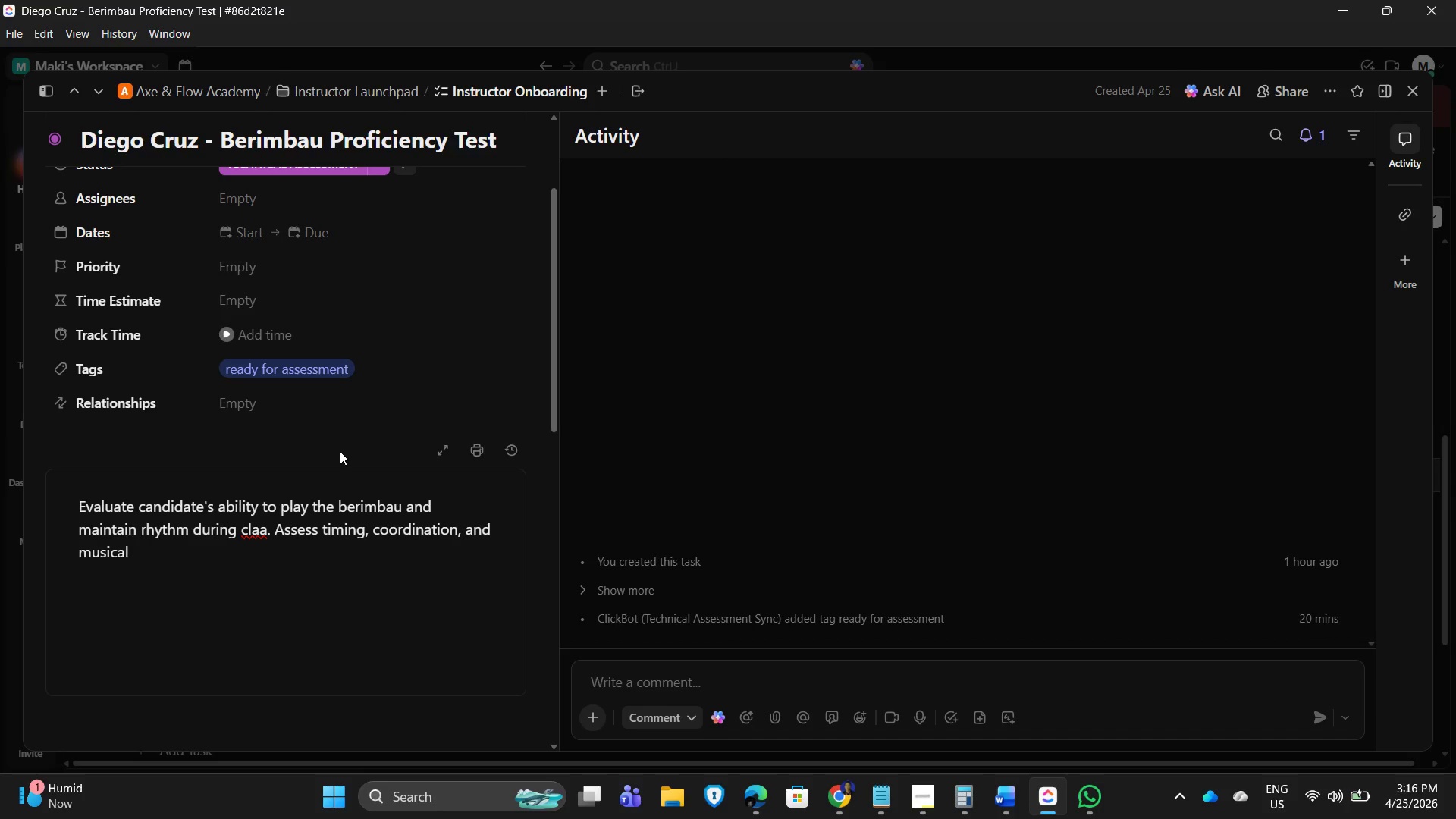 
left_click([265, 532])
 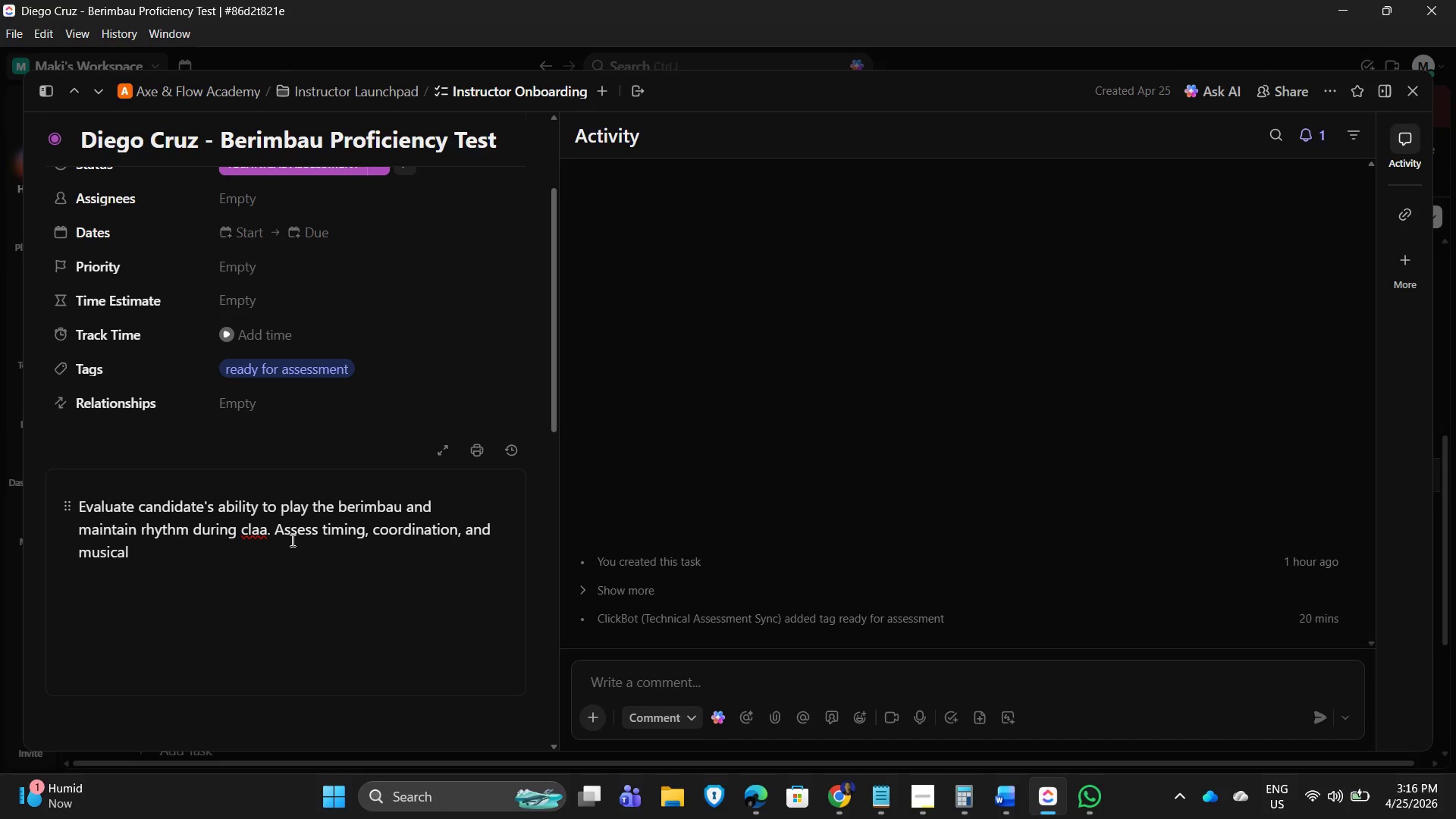 
key(Backspace)
type(ss)
 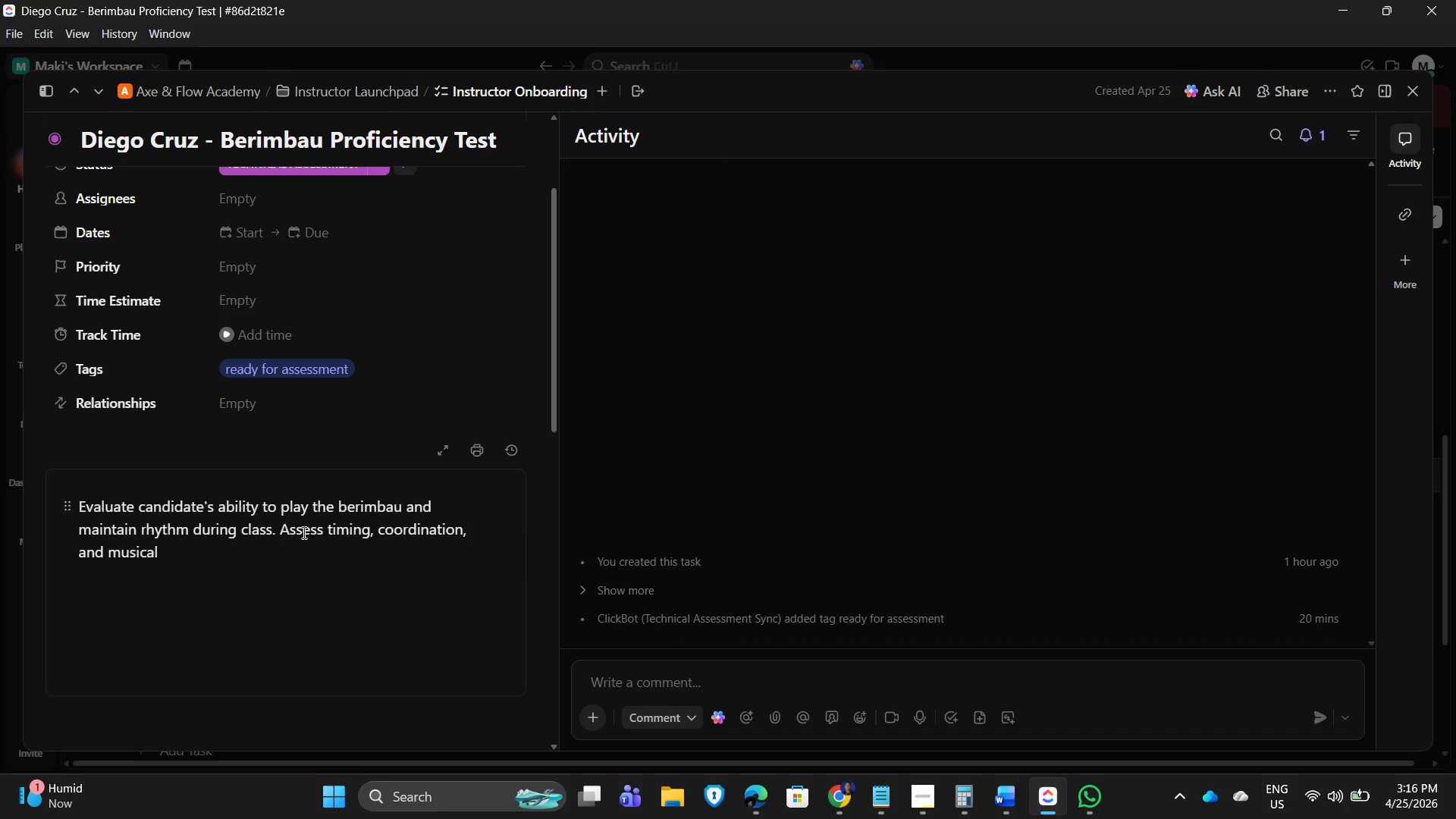 
left_click([276, 550])
 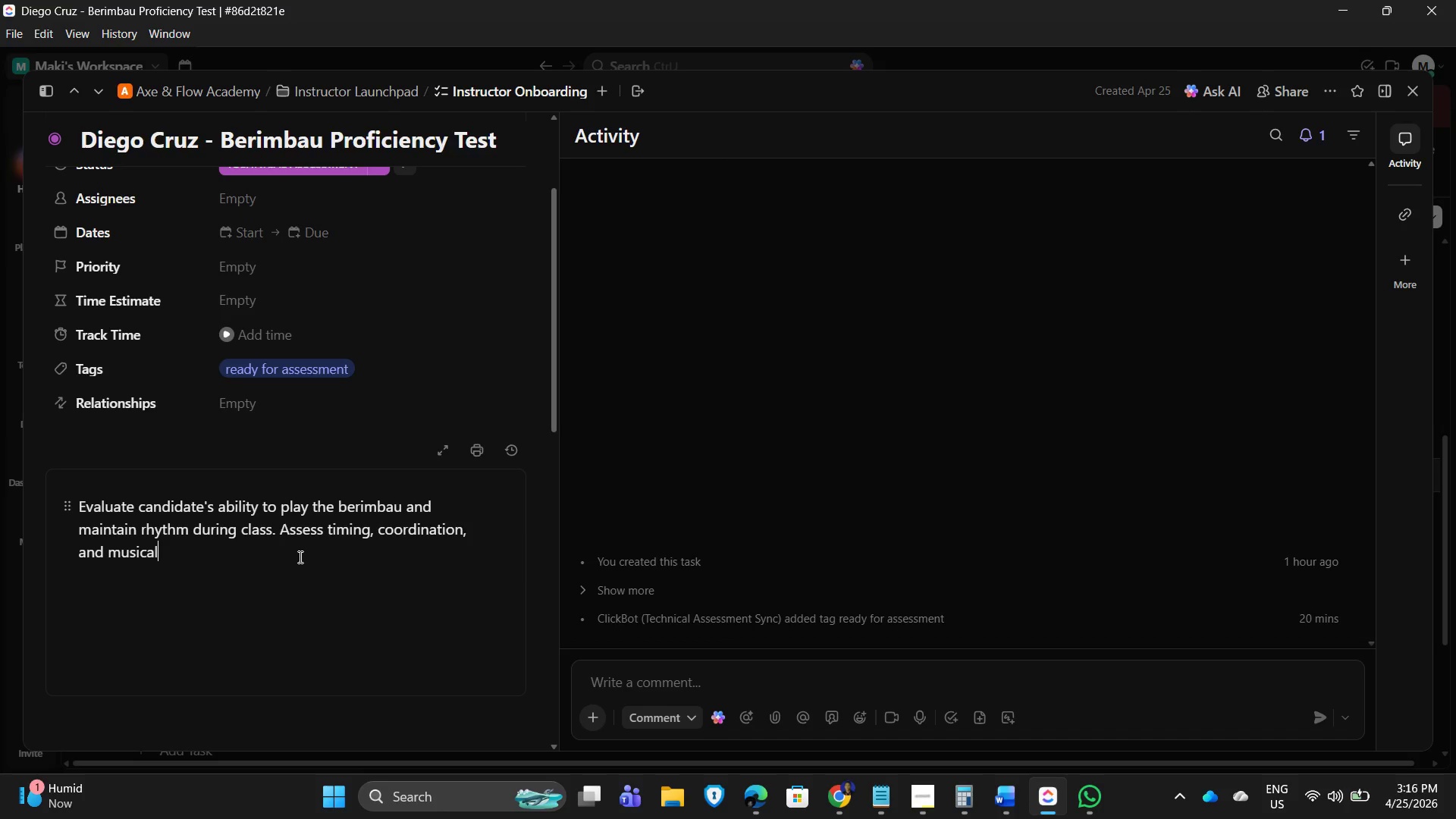 
type( awareness.)
 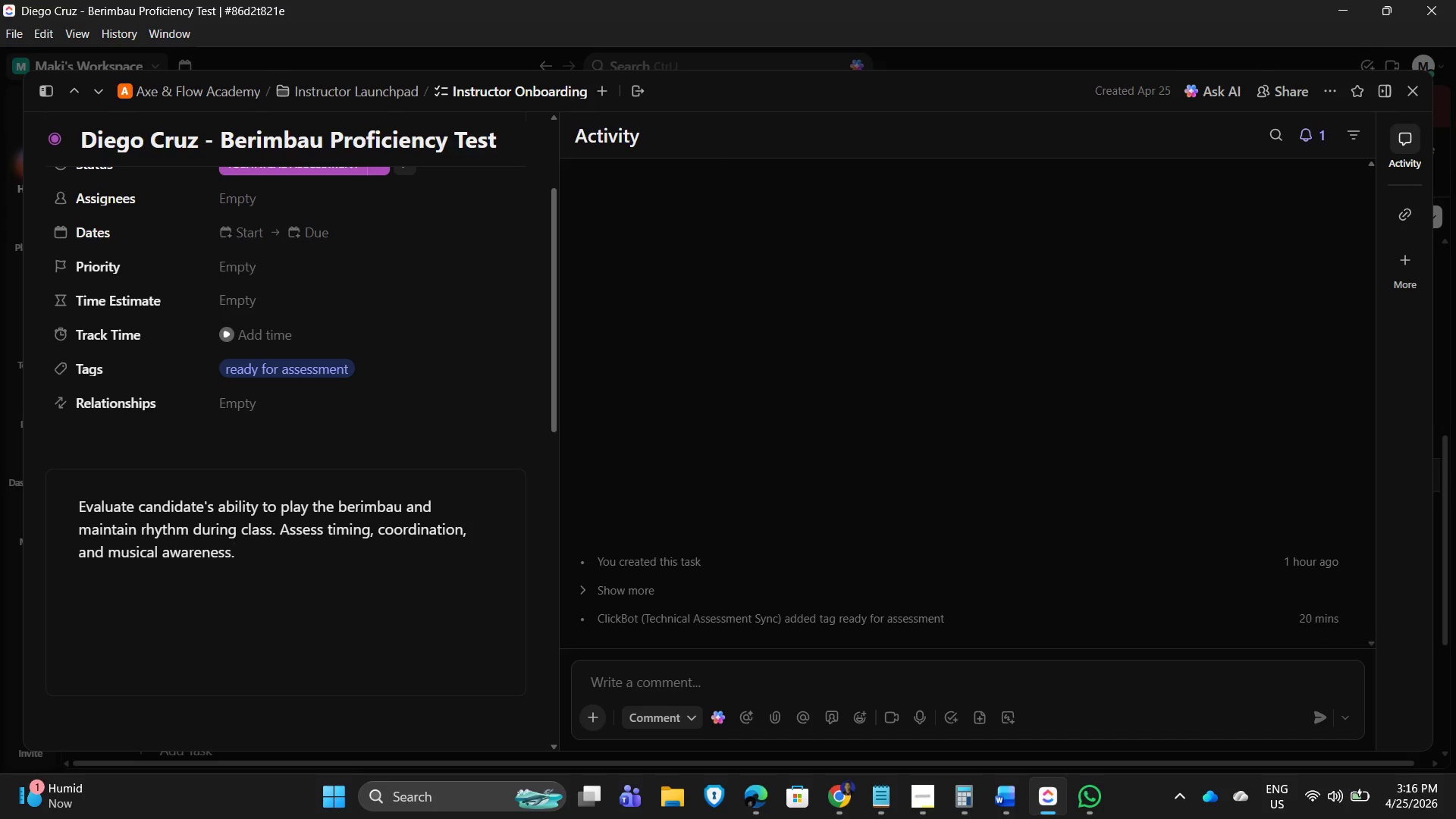 
left_click([1411, 89])
 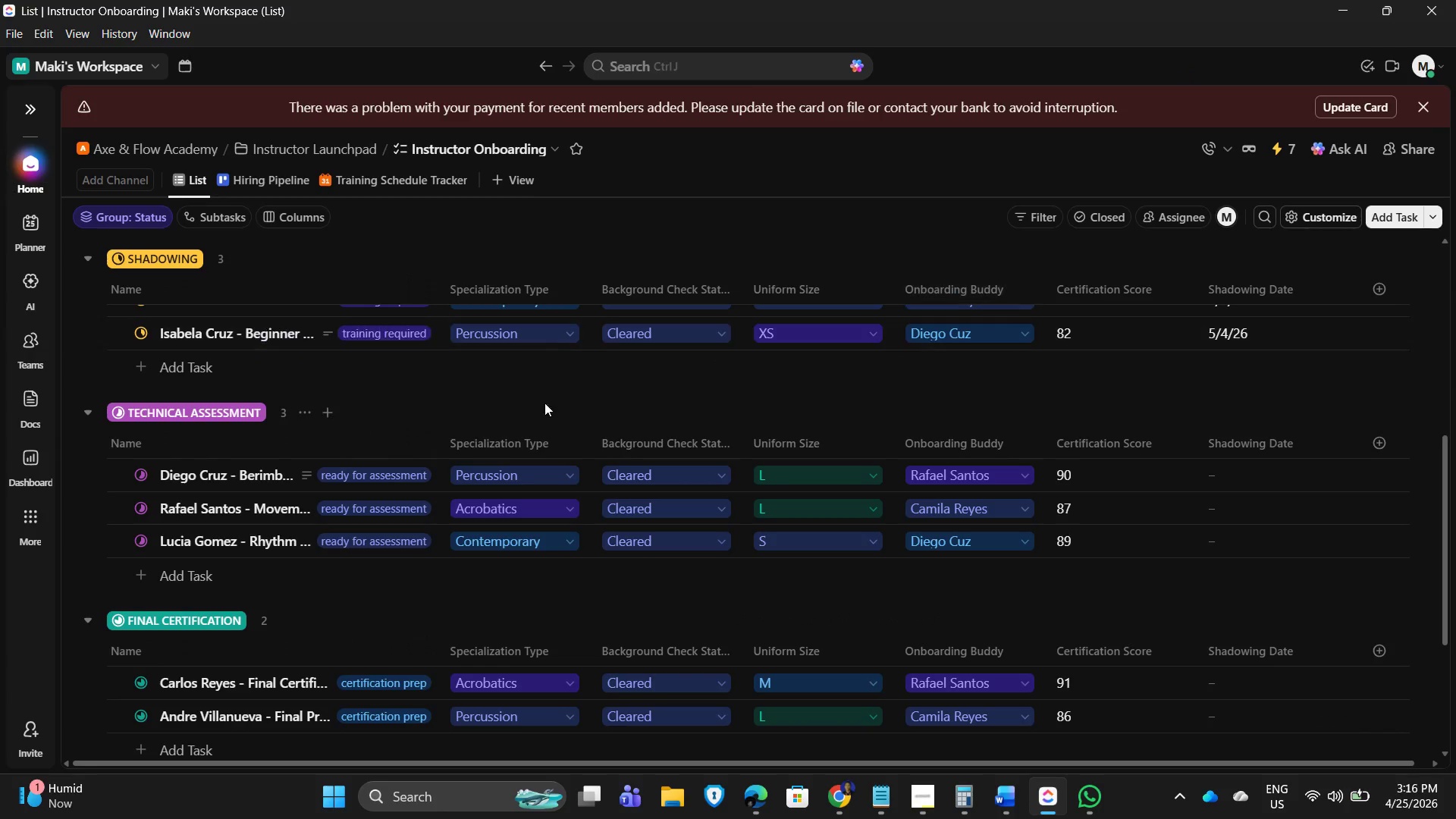 
mouse_move([311, 541])
 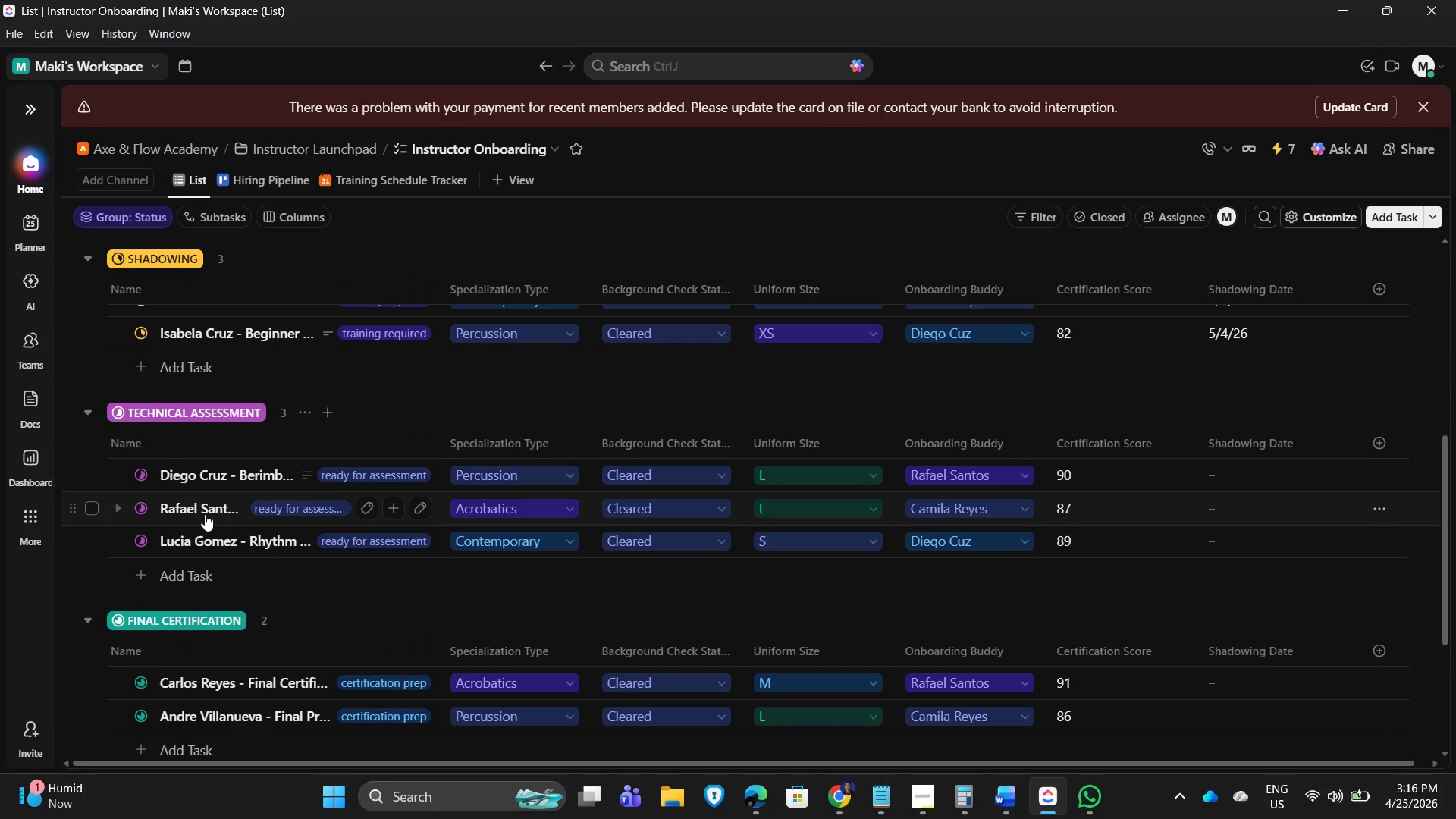 
left_click([204, 513])
 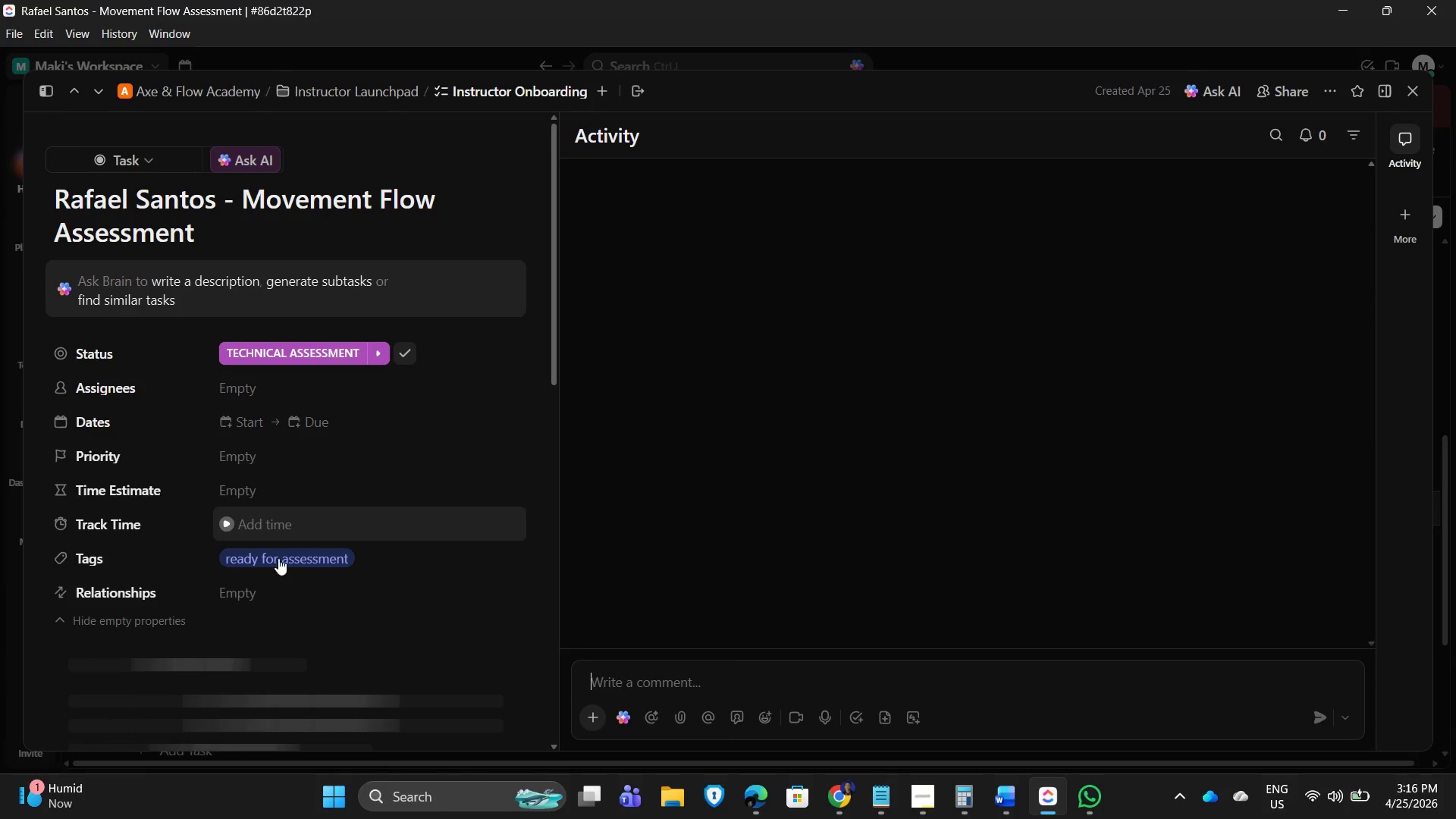 
scroll: coordinate [326, 572], scroll_direction: down, amount: 2.0
 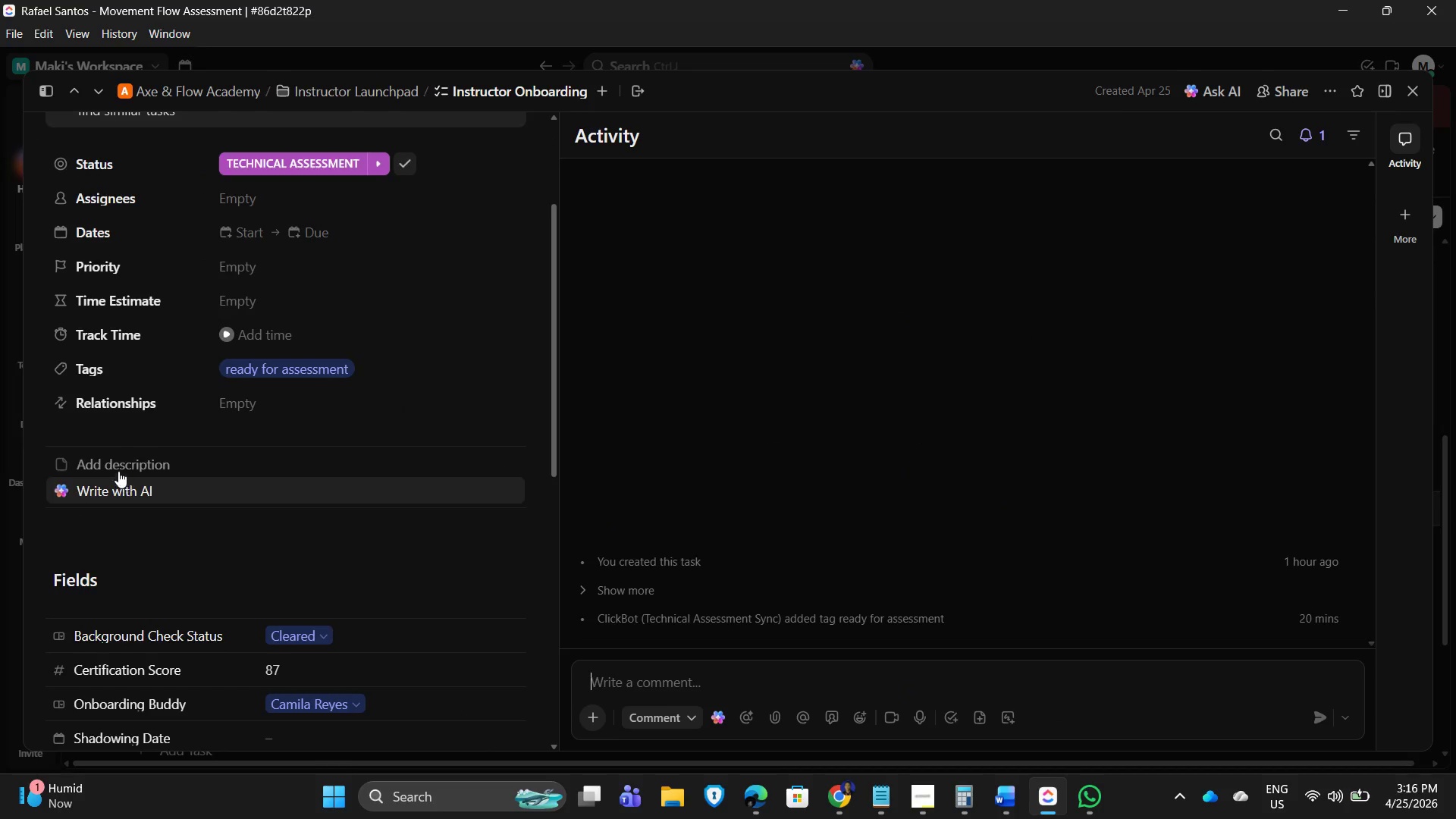 
left_click([115, 464])
 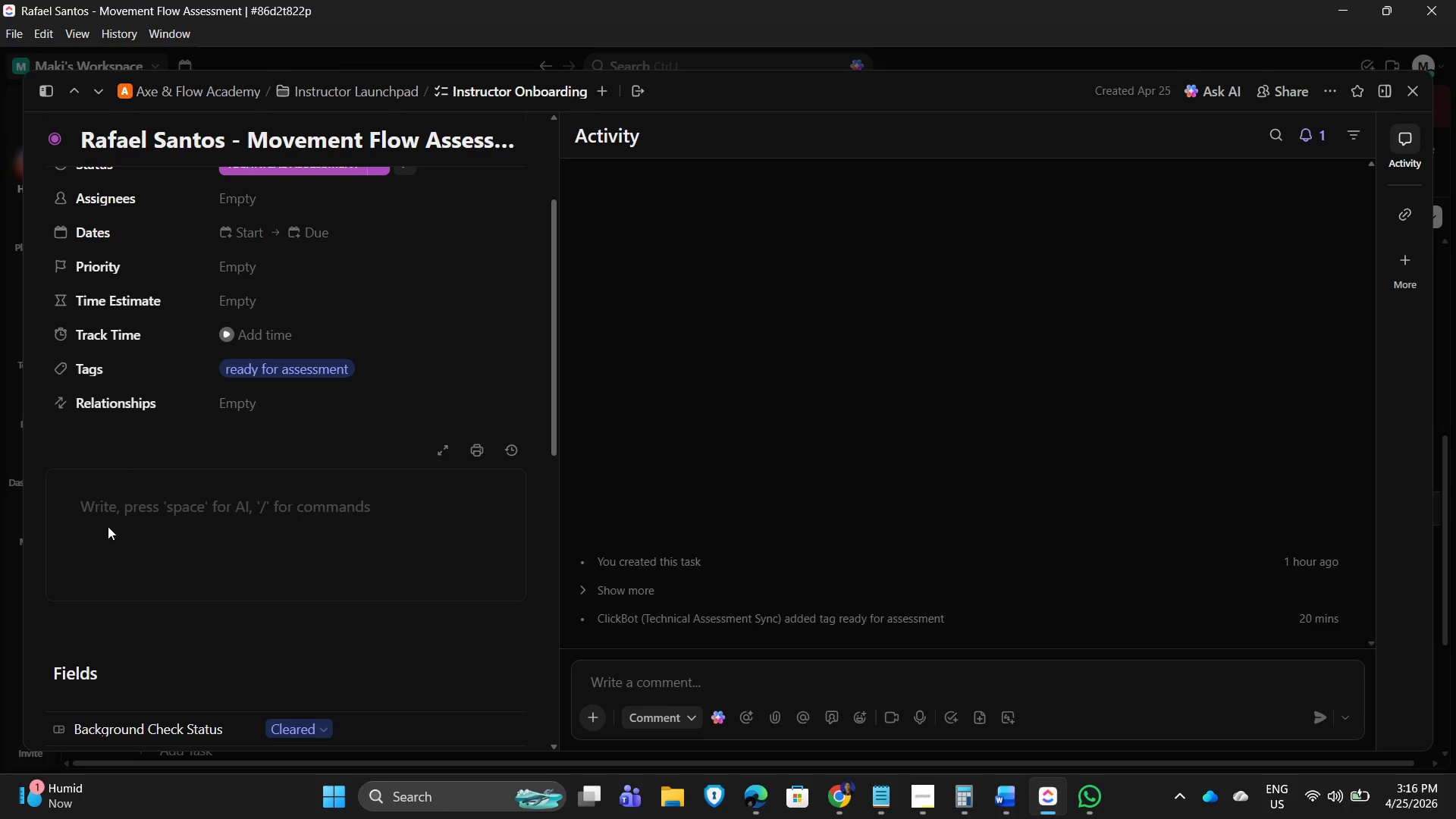 
left_click([96, 504])
 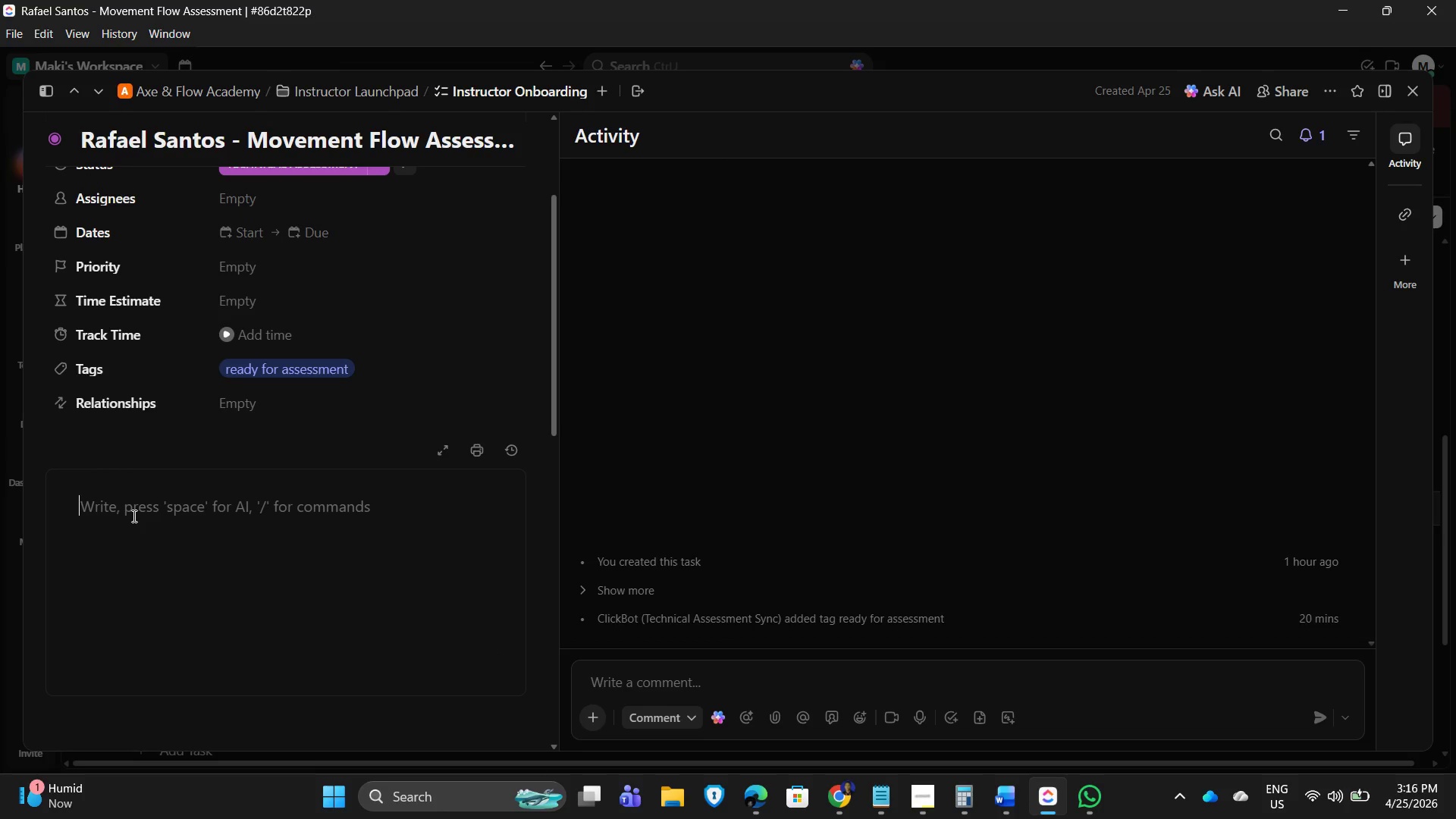 
type(Test candicates)
key(Backspace)
type('s execution of flow )
key(Backspace)
key(Backspace)
key(Backspace)
 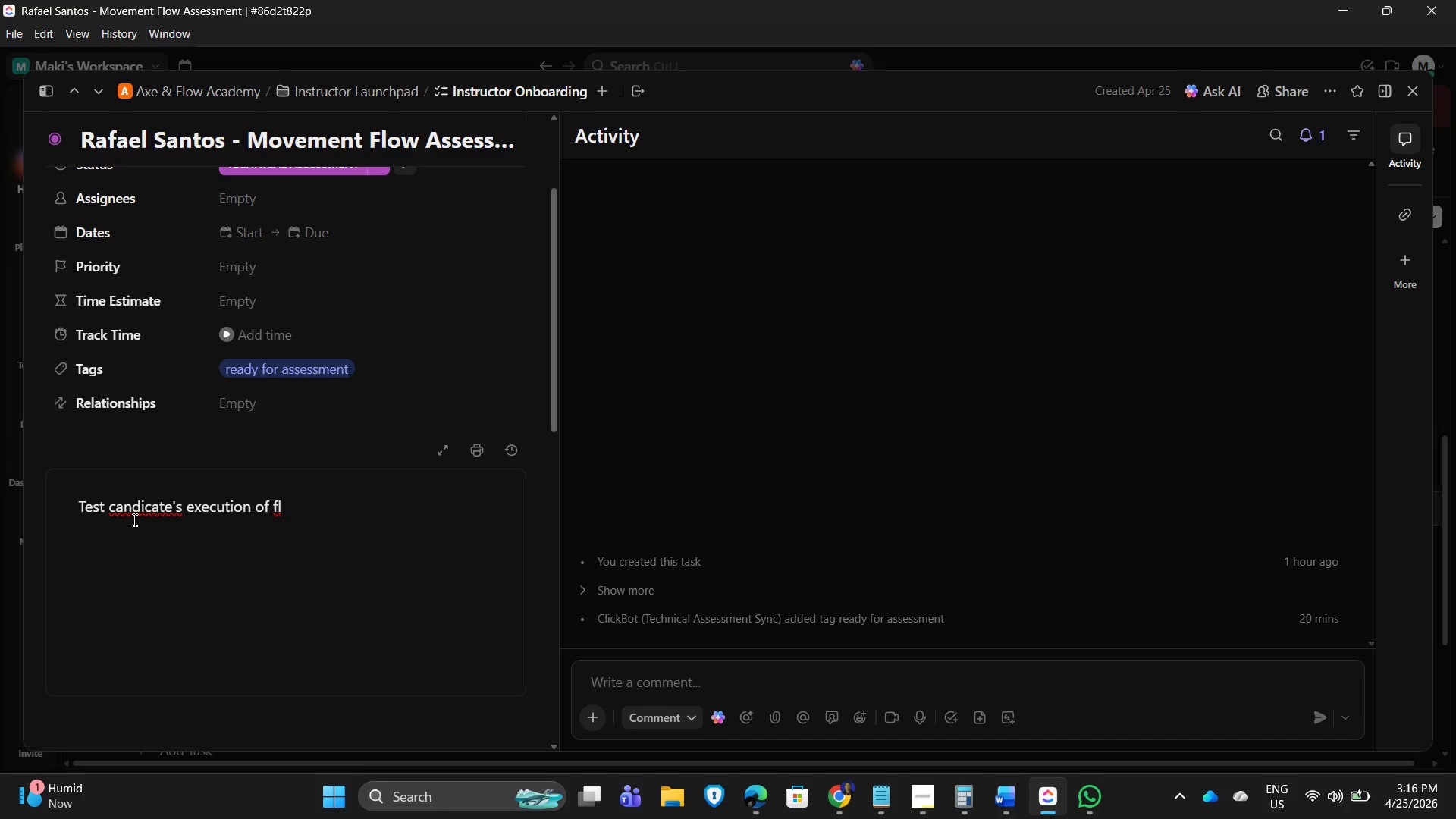 
left_click([148, 511])
 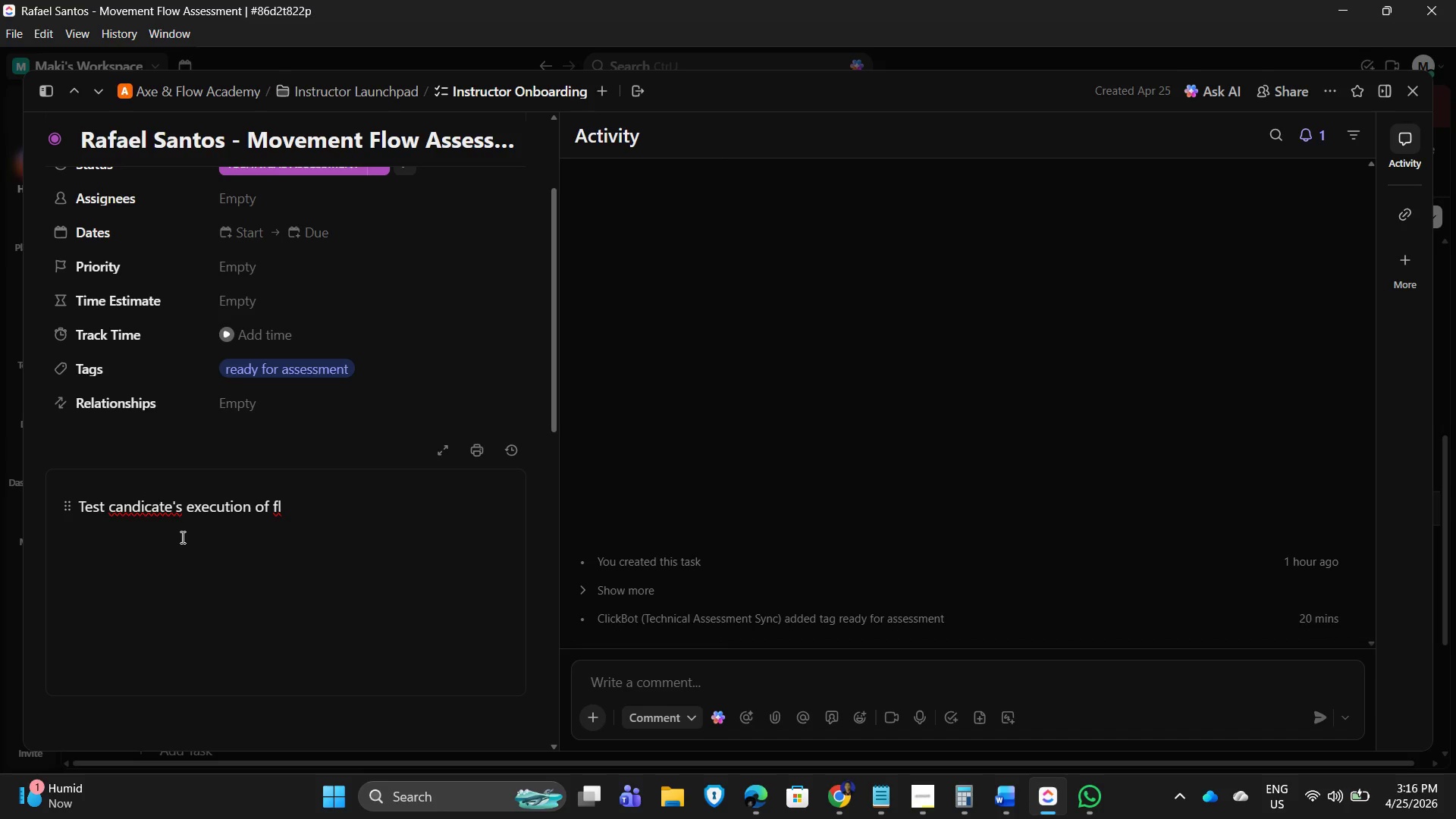 
key(Delete)
 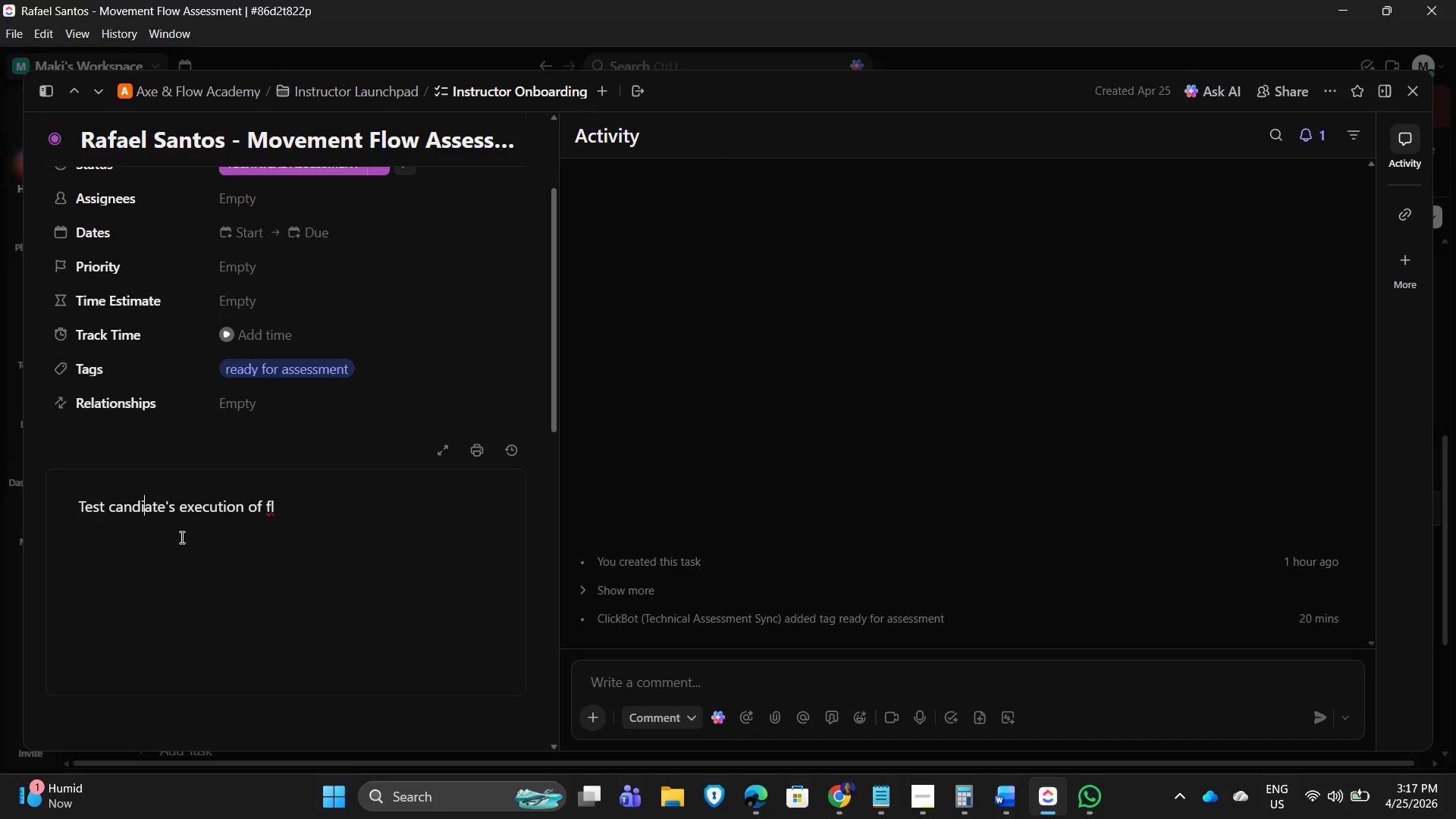 
key(D)
 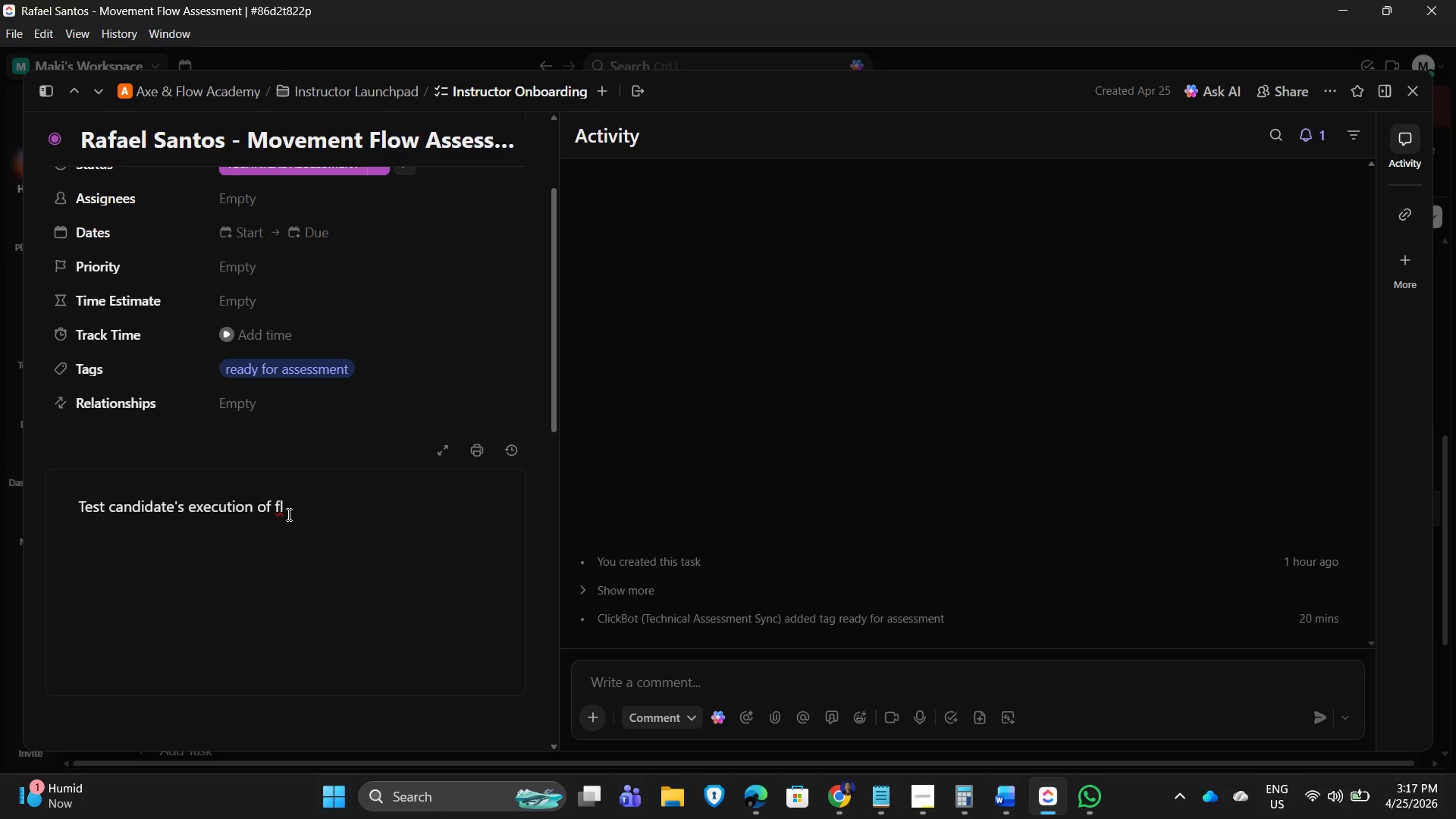 
left_click([313, 507])
 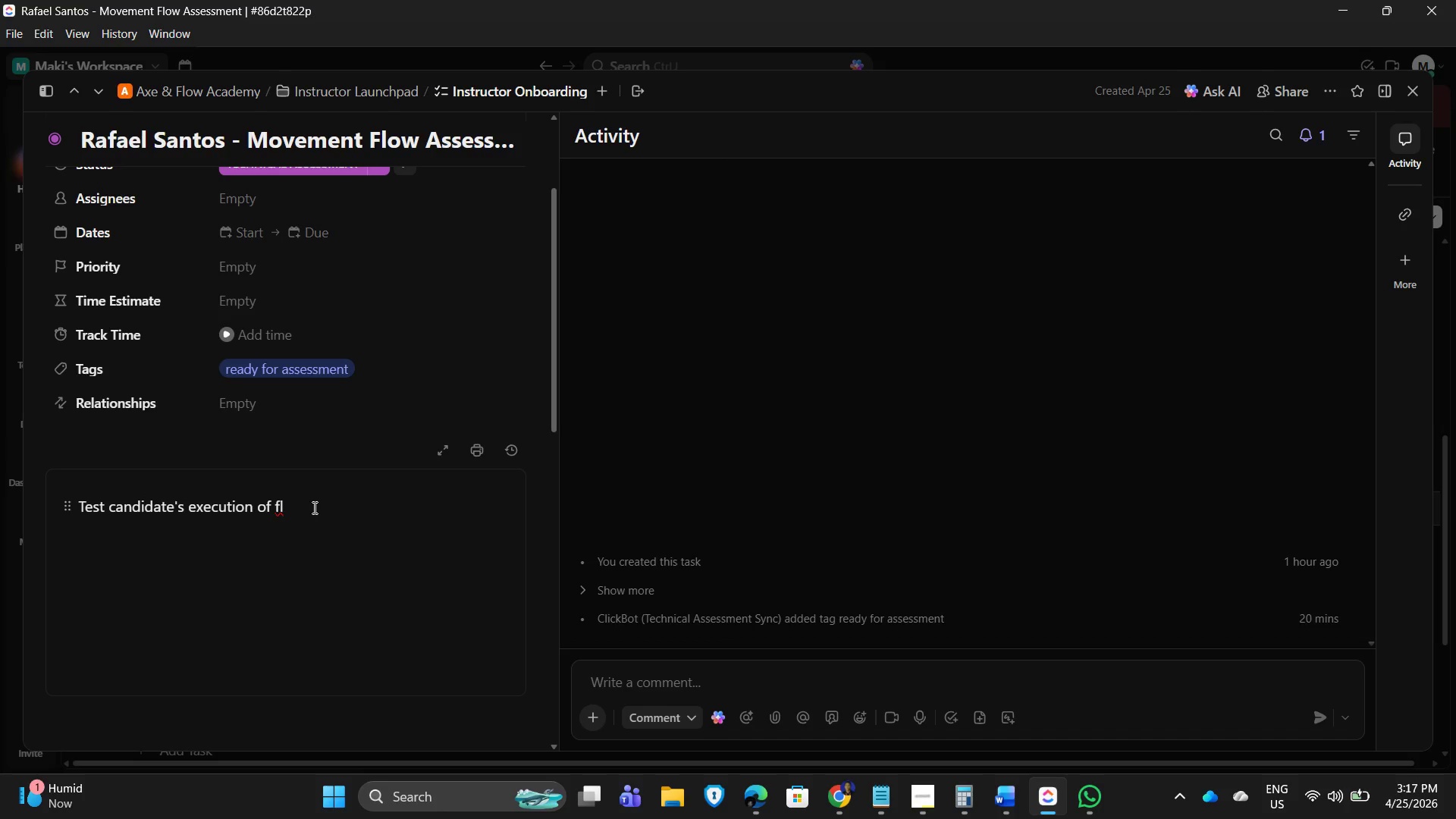 
key(Backspace)
key(Backspace)
type(Flow Method sequences. Evaluate transitions, control, and syc)
key(Backspace)
type(nchronization with music.)
 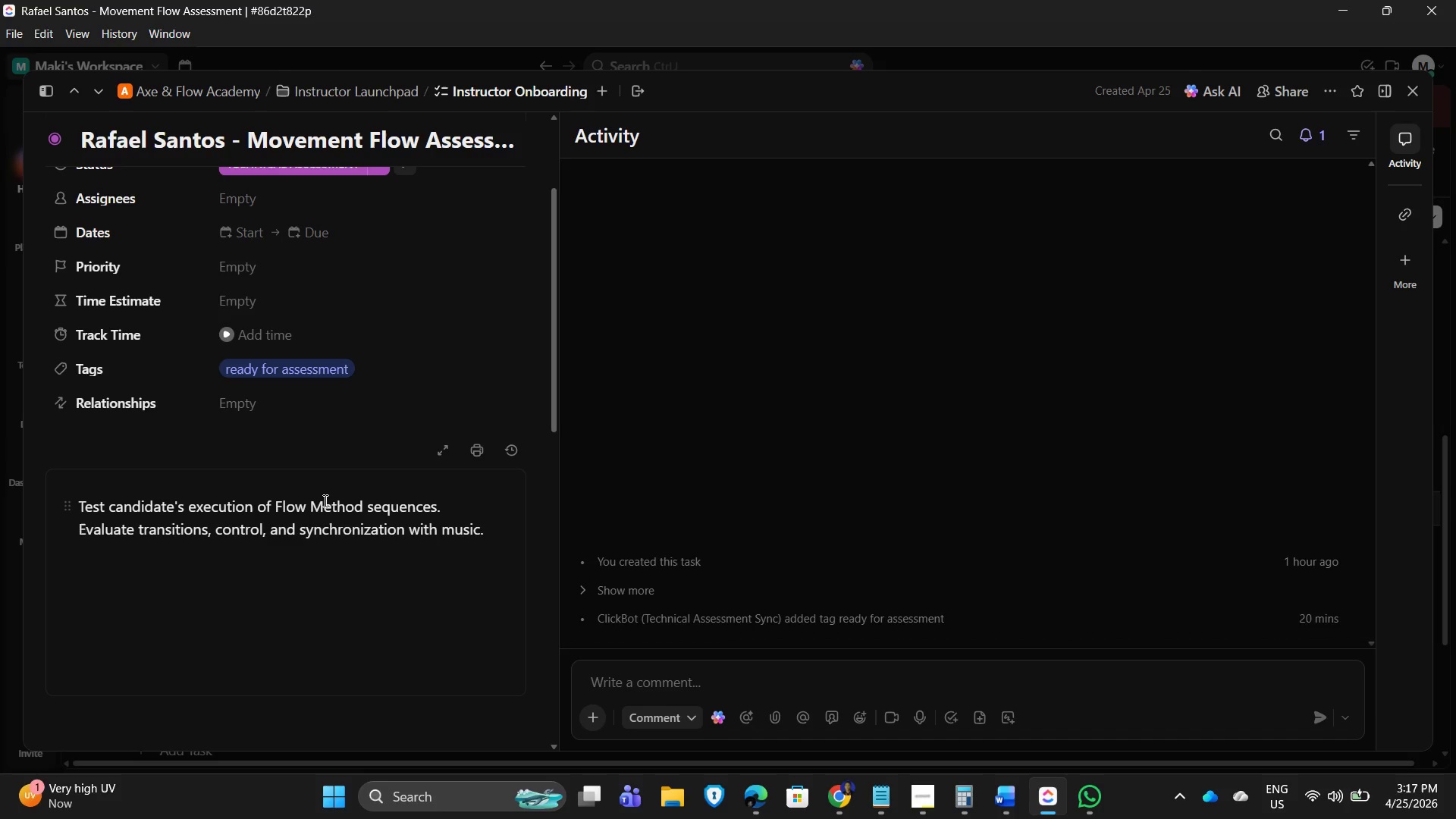 
left_click([1415, 91])
 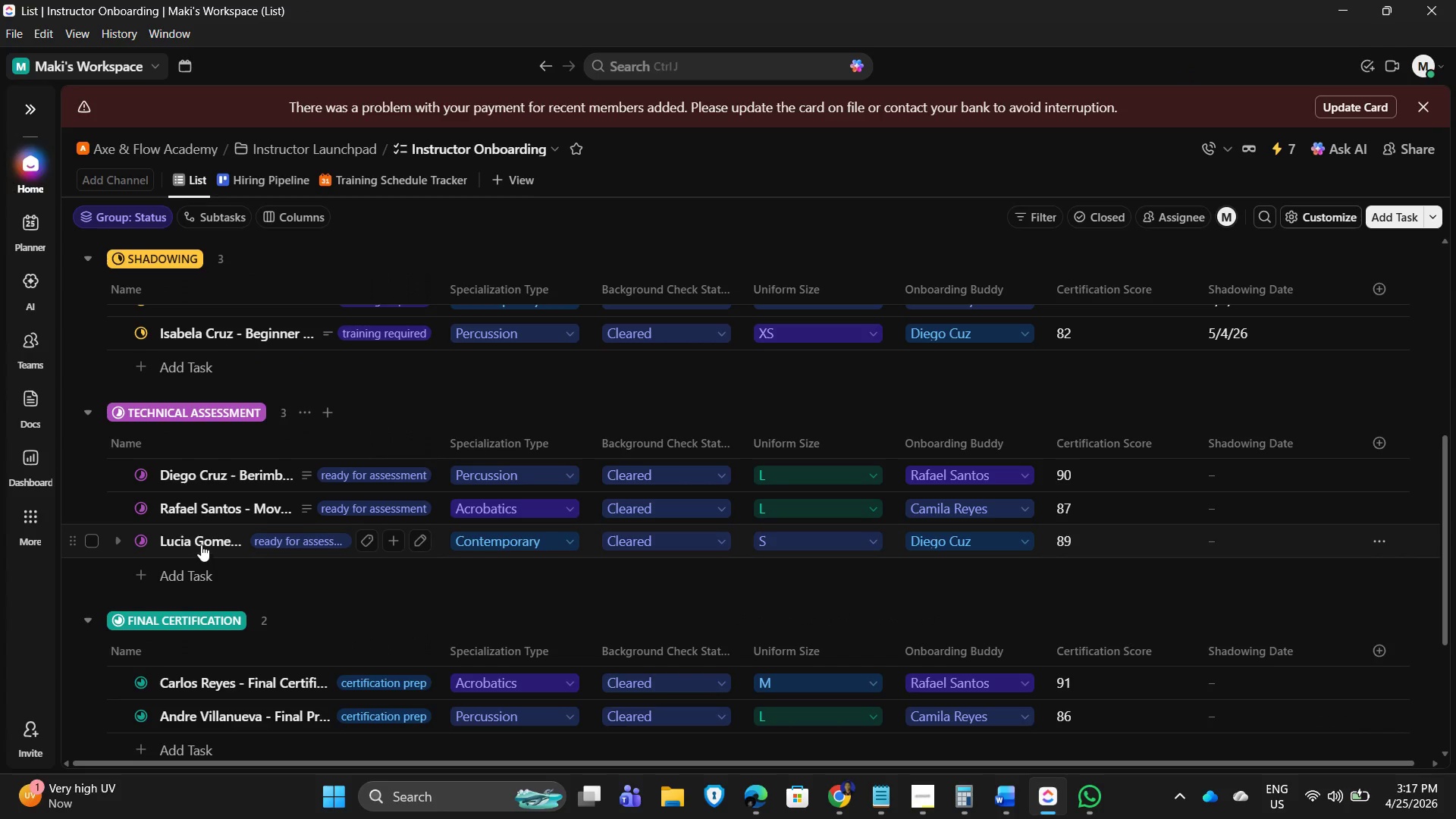 
left_click([201, 544])
 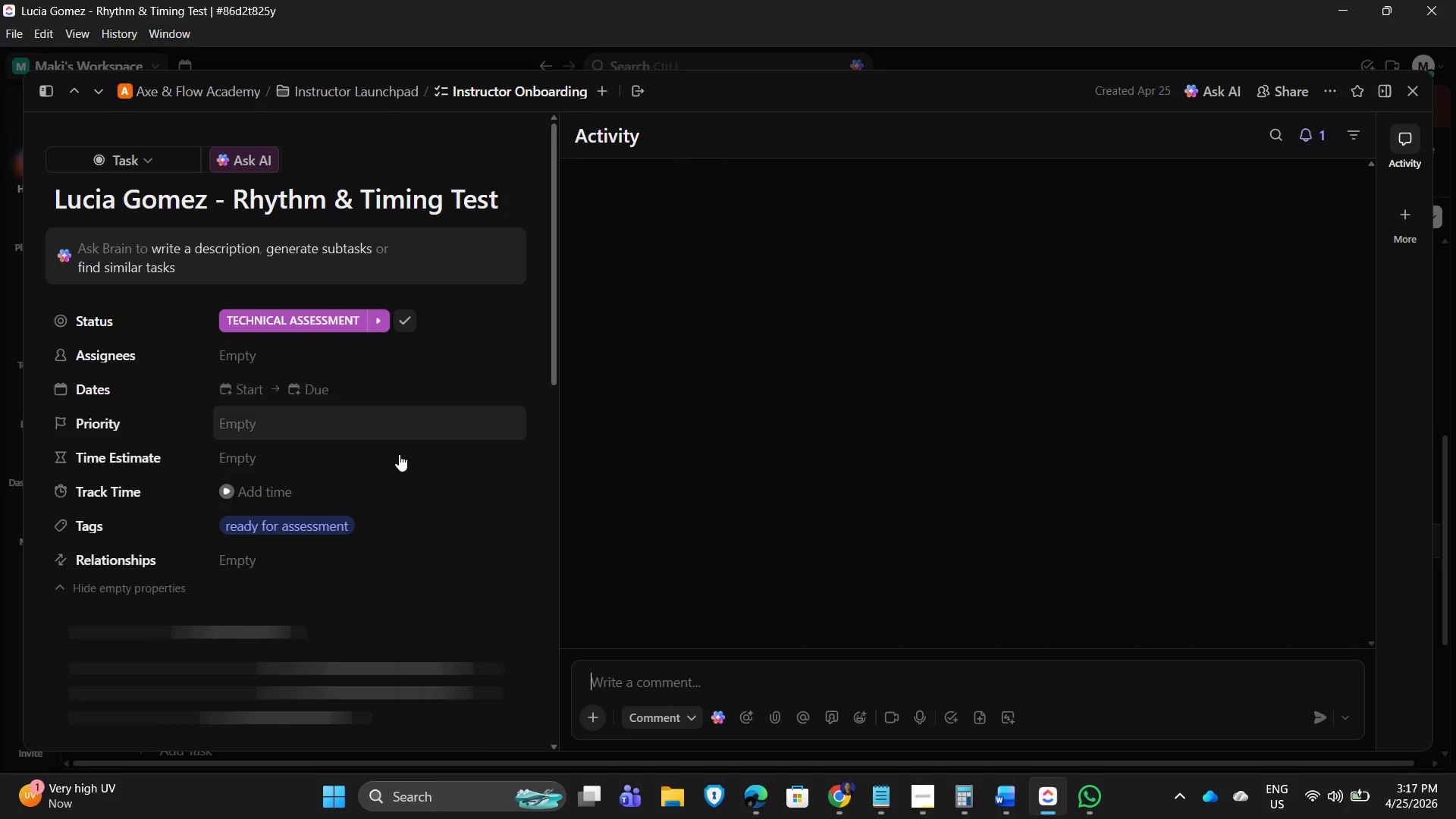 
scroll: coordinate [227, 639], scroll_direction: down, amount: 1.0
 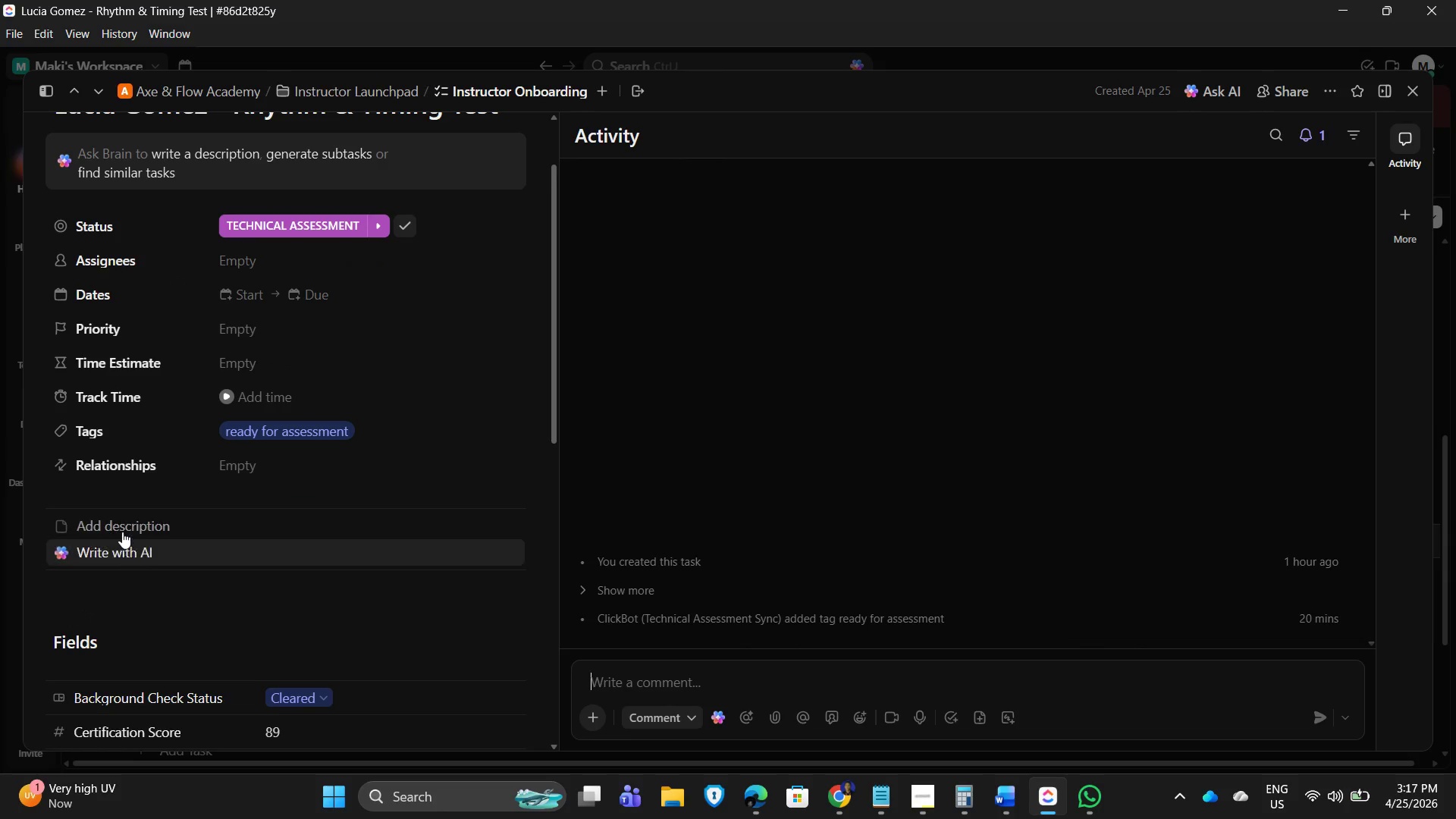 
left_click([121, 530])
 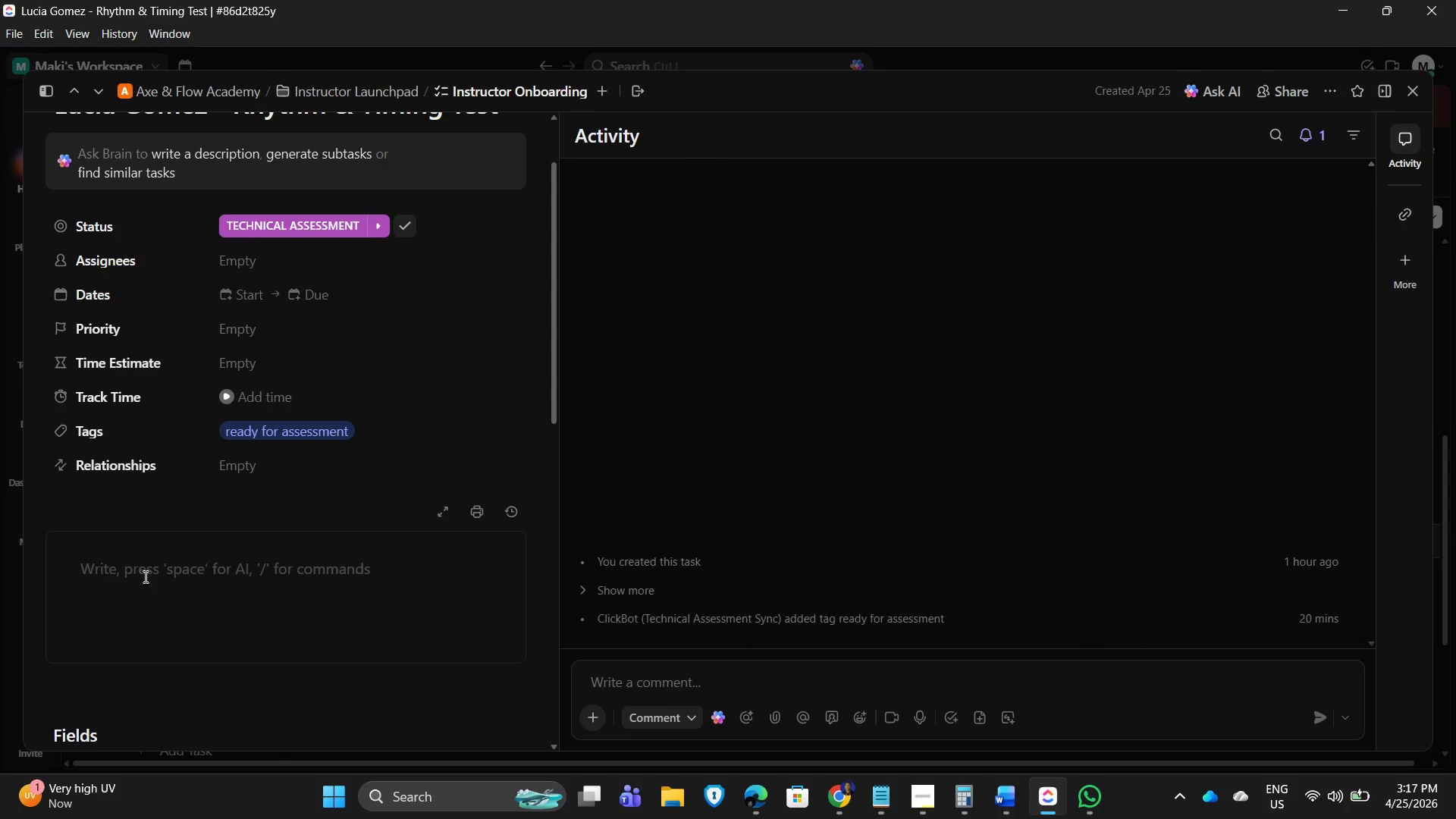 
left_click([110, 566])
 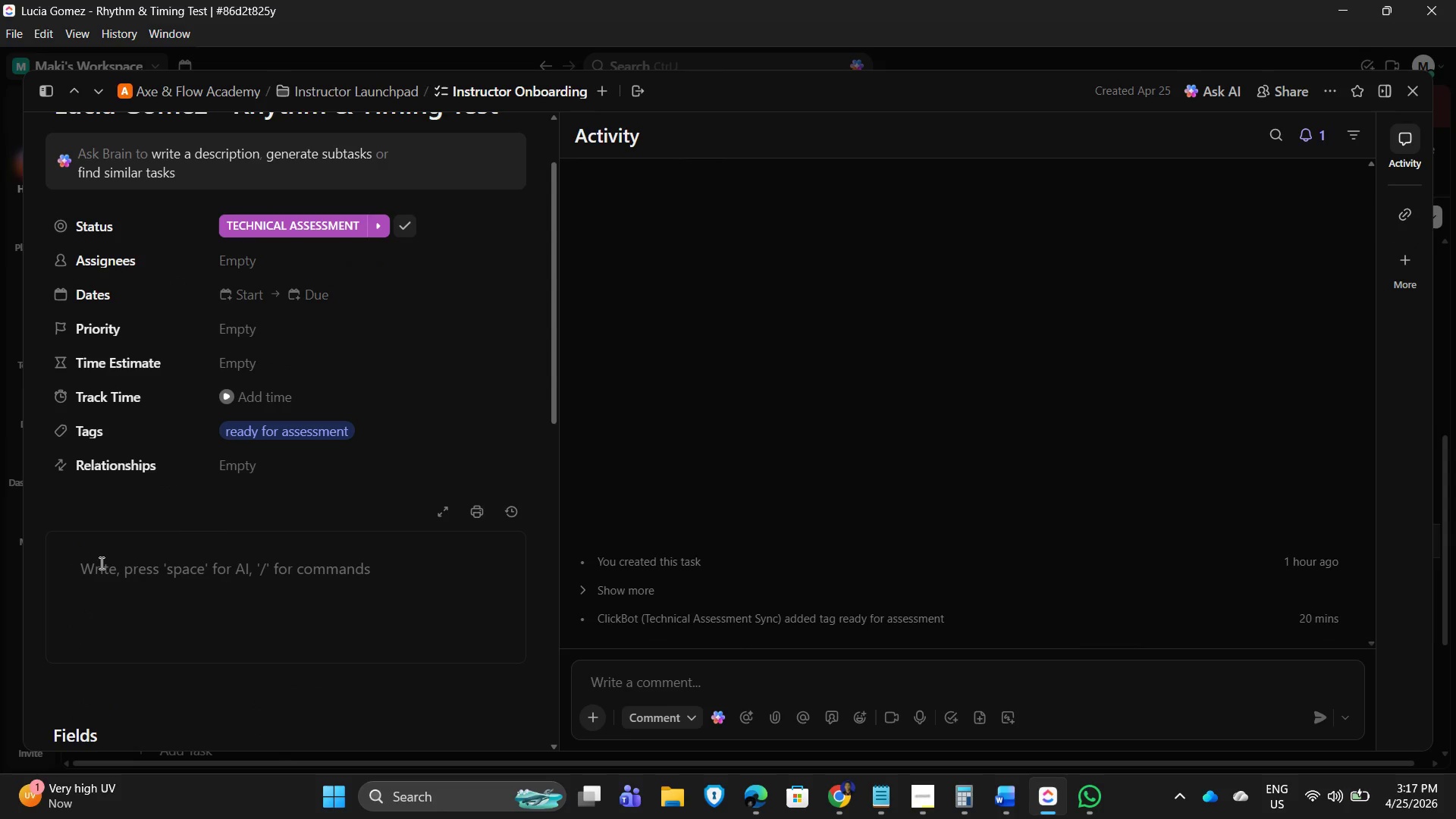 
left_click([99, 563])
 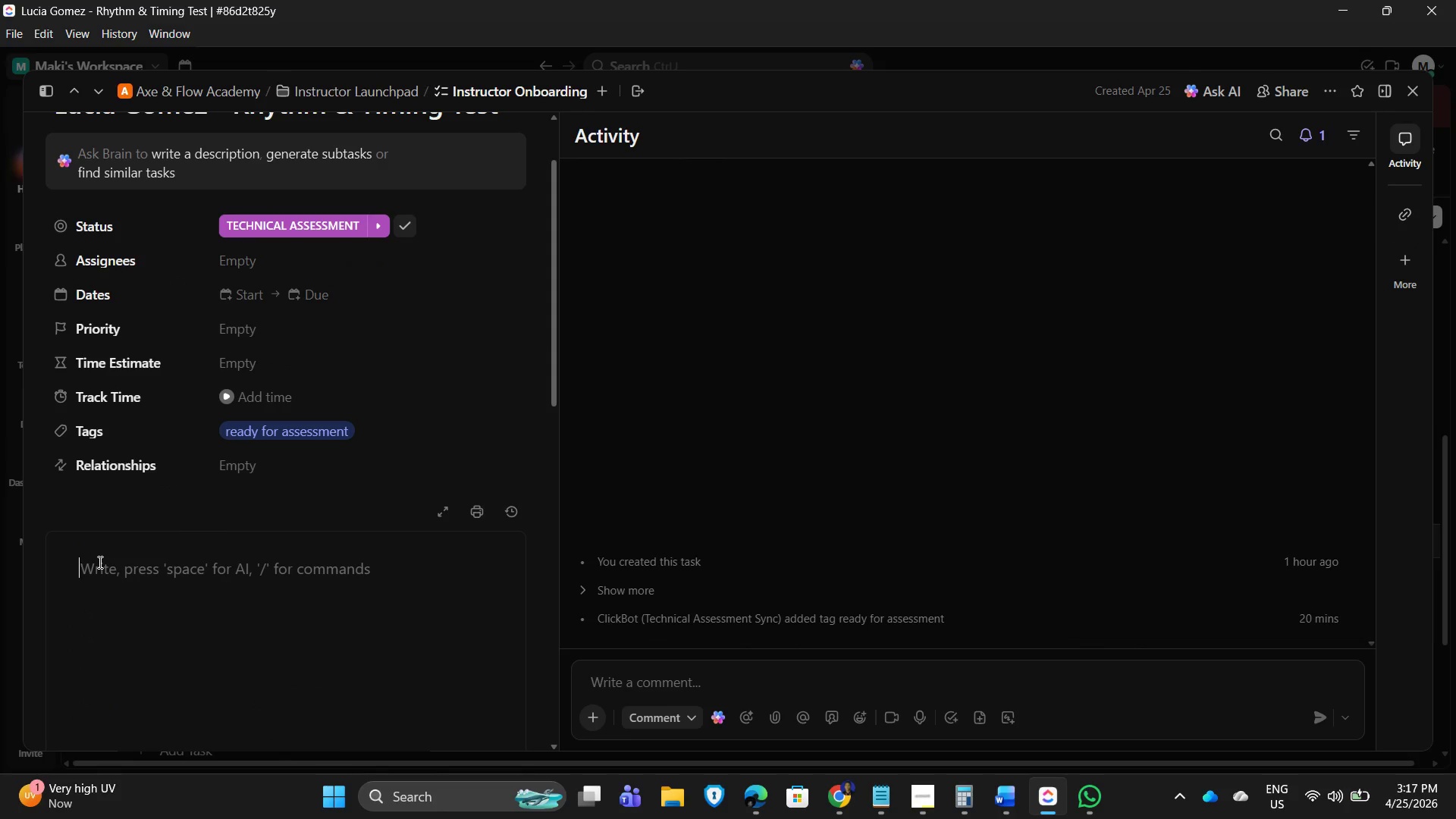 
type(Assess ability to maintain rhythm )
key(Backspace)
type(, timing accuracy, and responsiveness)
 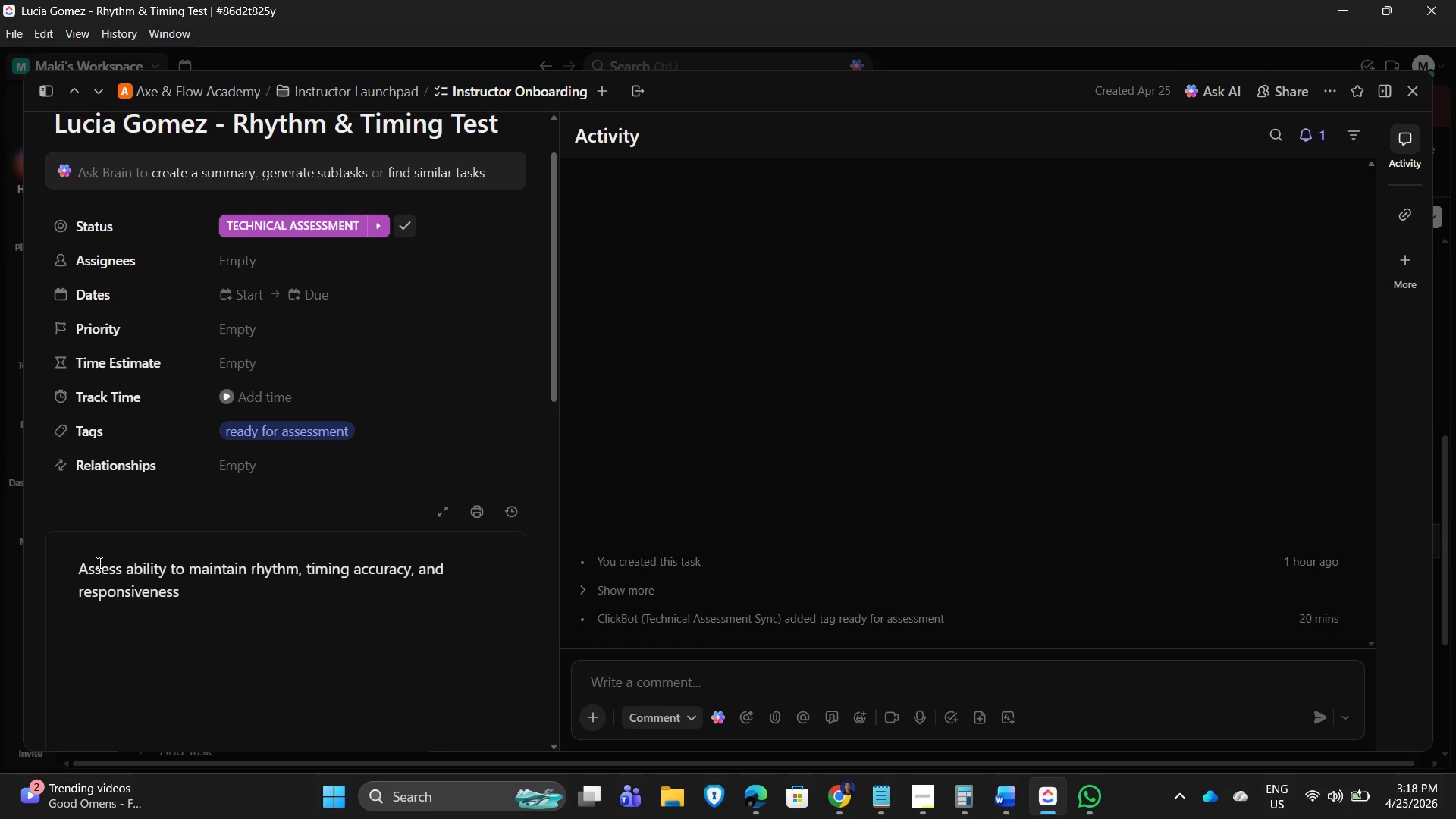 
type( to musical cues during guided exercises.)
 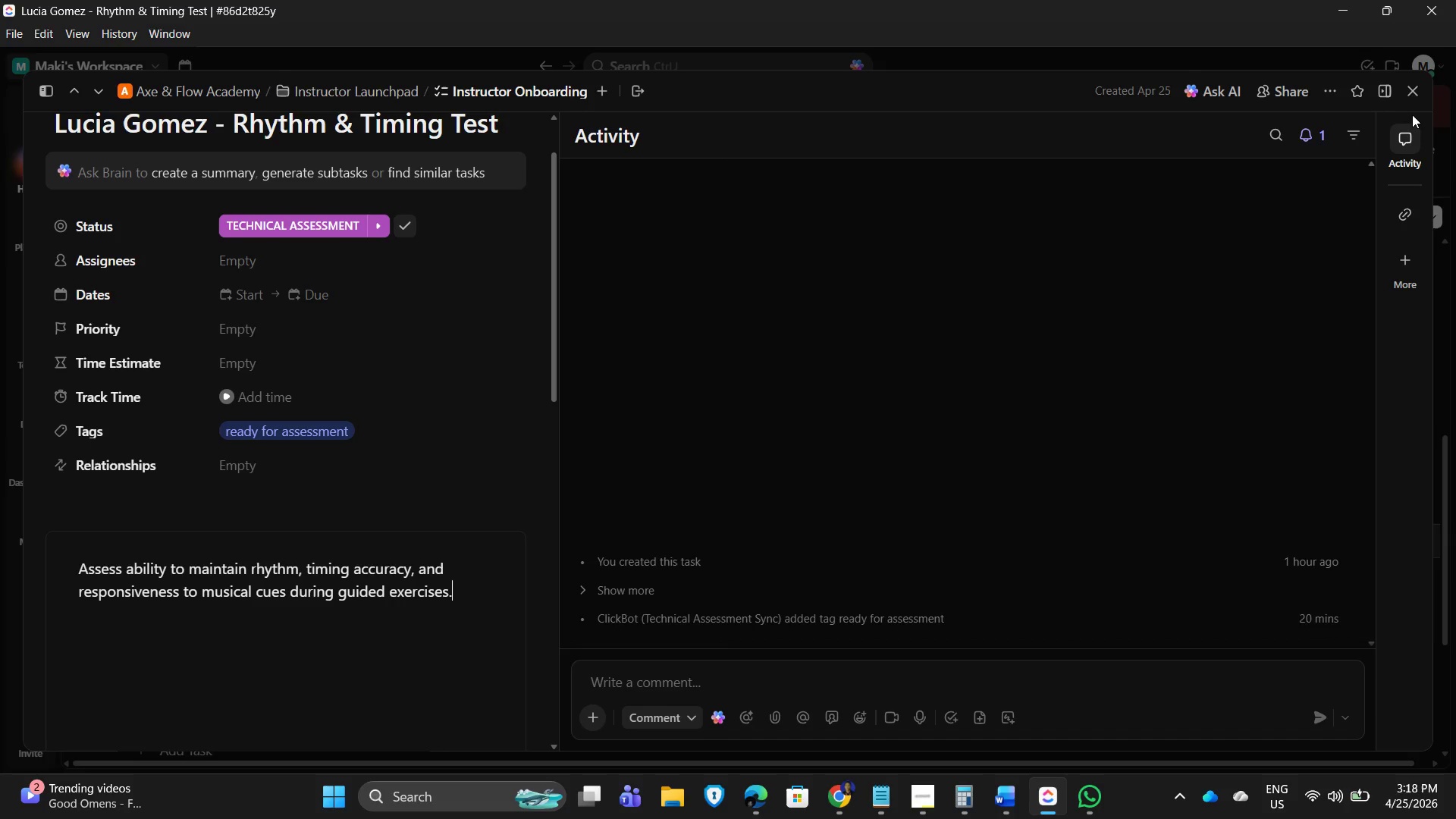 
left_click([1414, 88])
 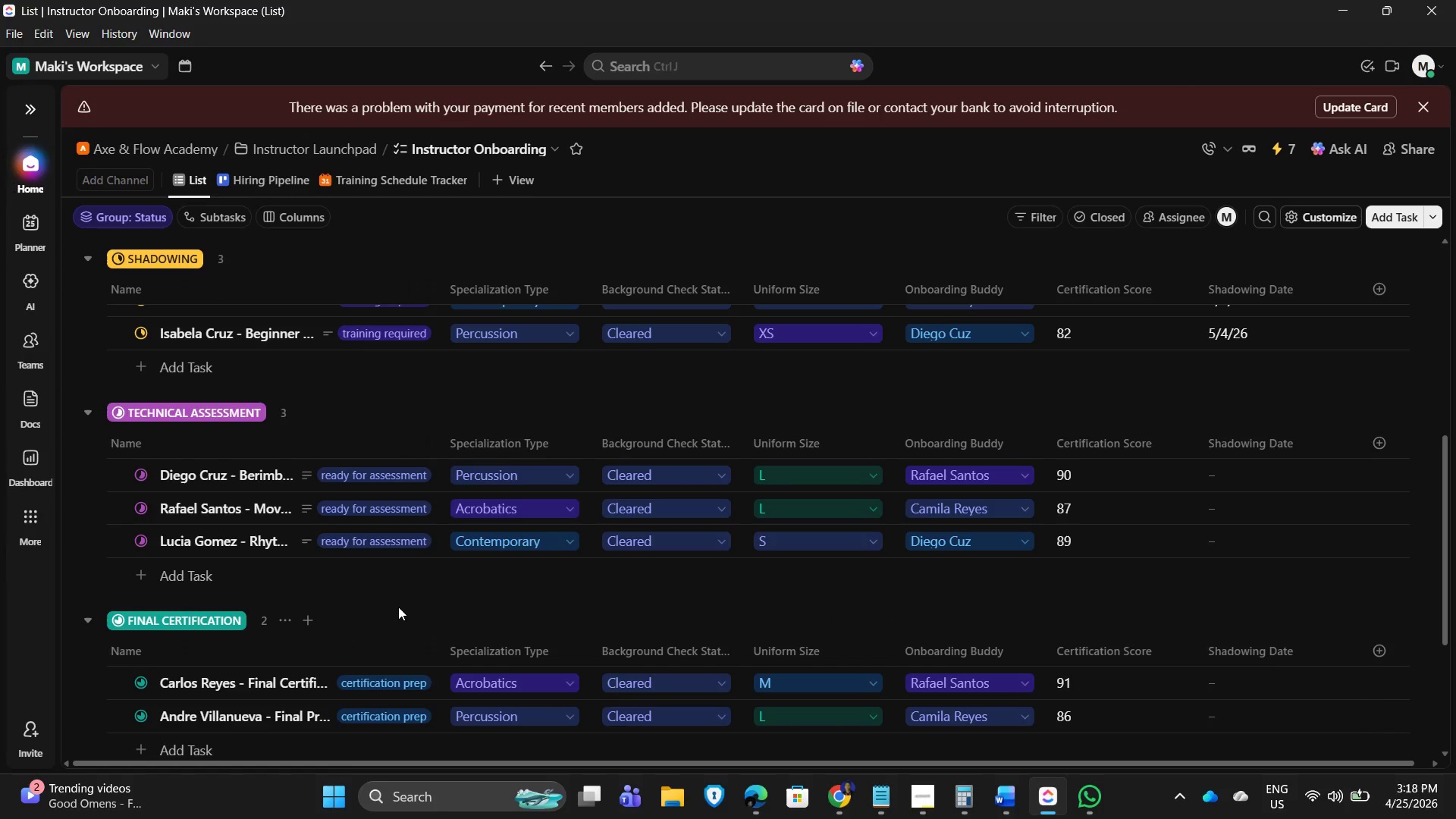 
scroll: coordinate [397, 591], scroll_direction: down, amount: 2.0
 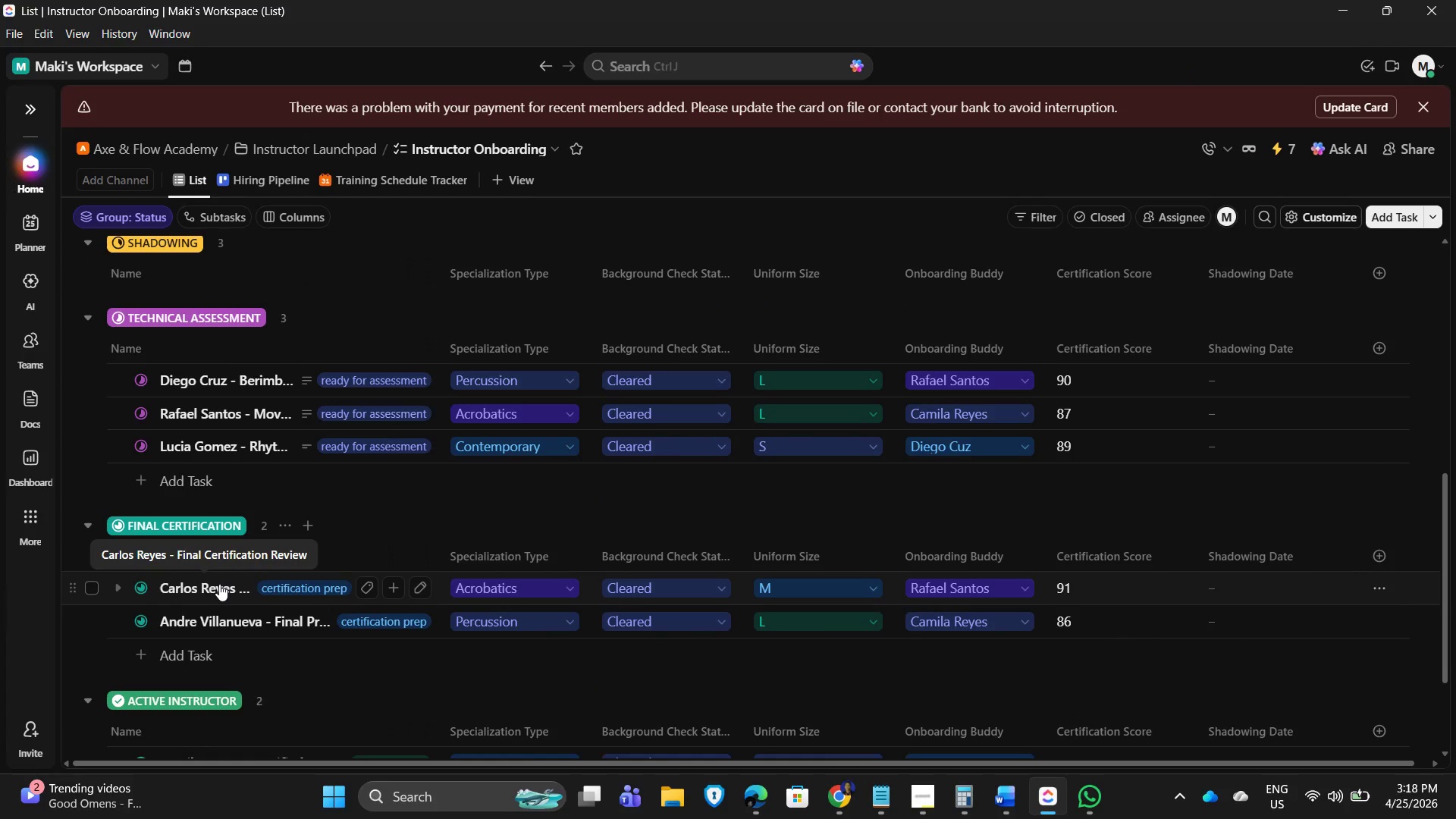 
left_click([219, 584])
 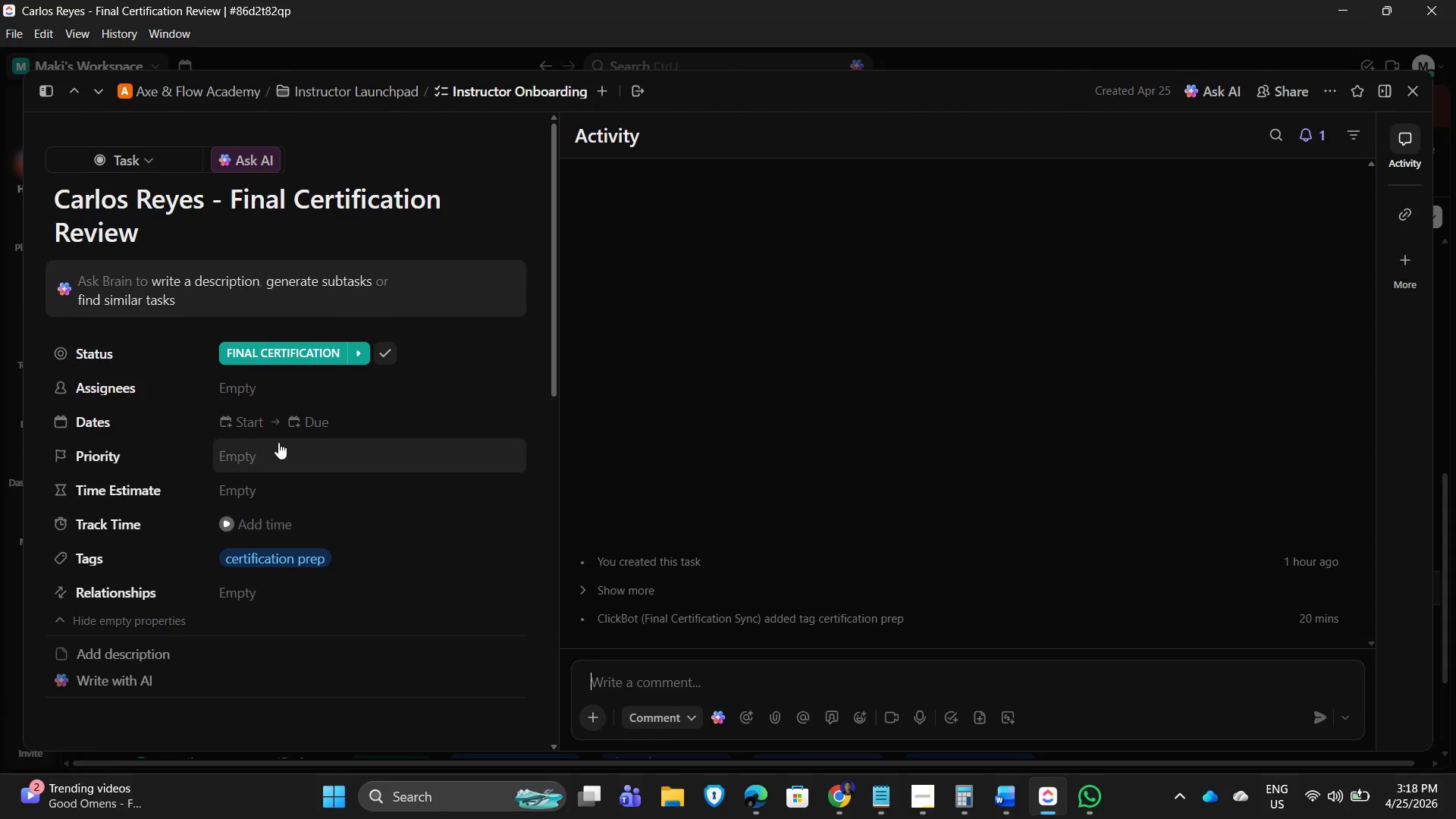 
wait(5.67)
 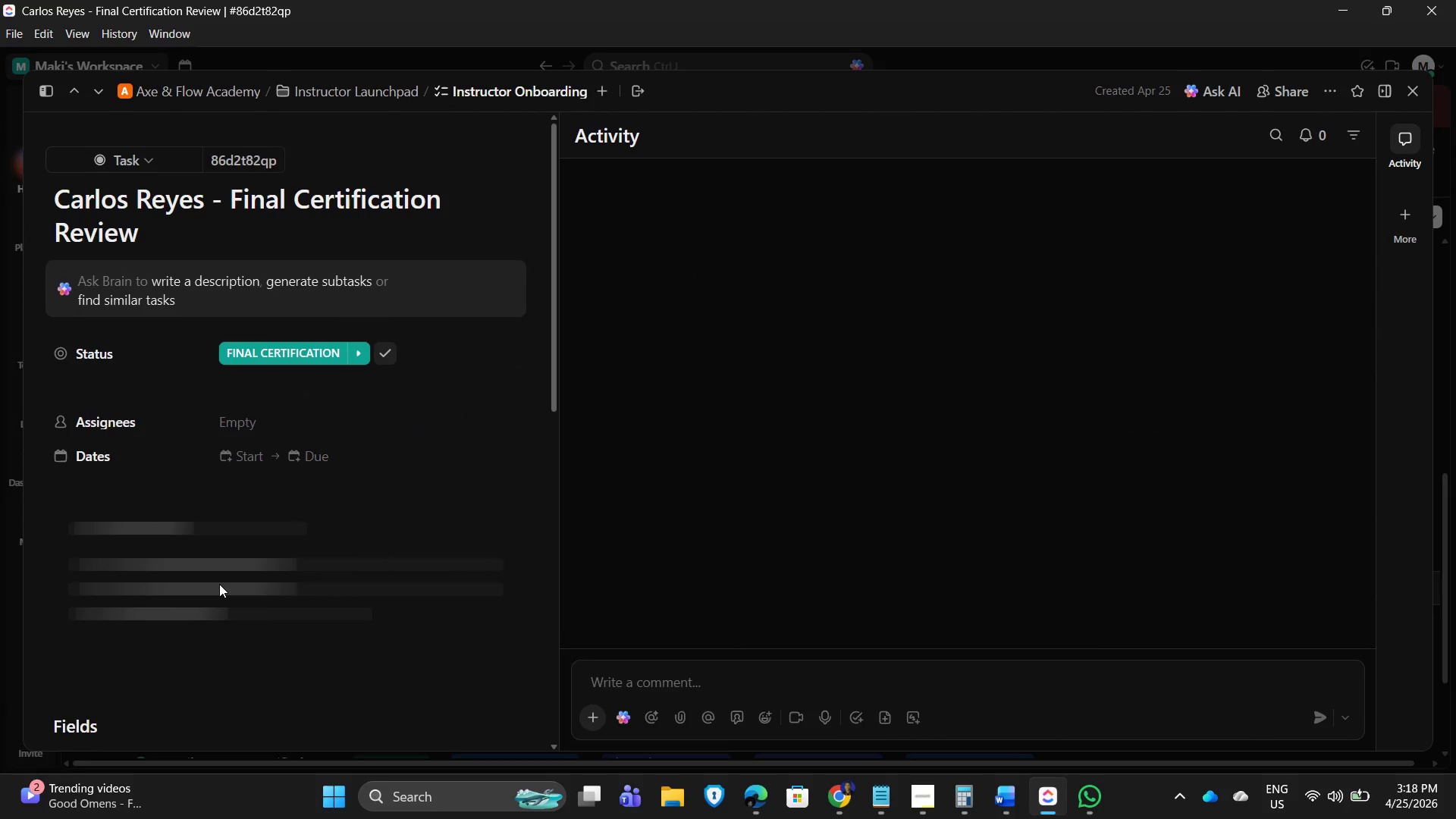 
left_click([1410, 90])
 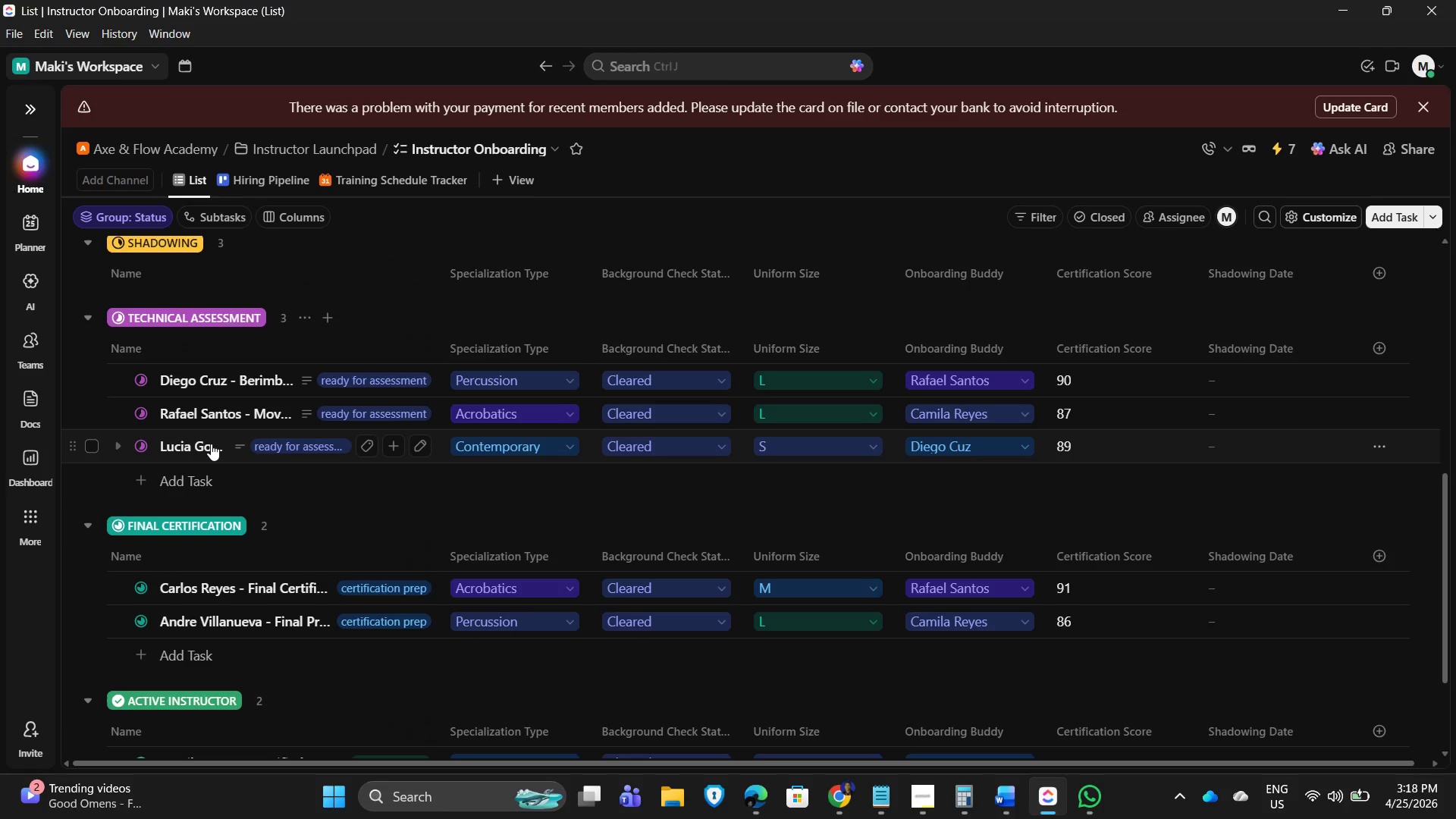 
left_click([211, 444])
 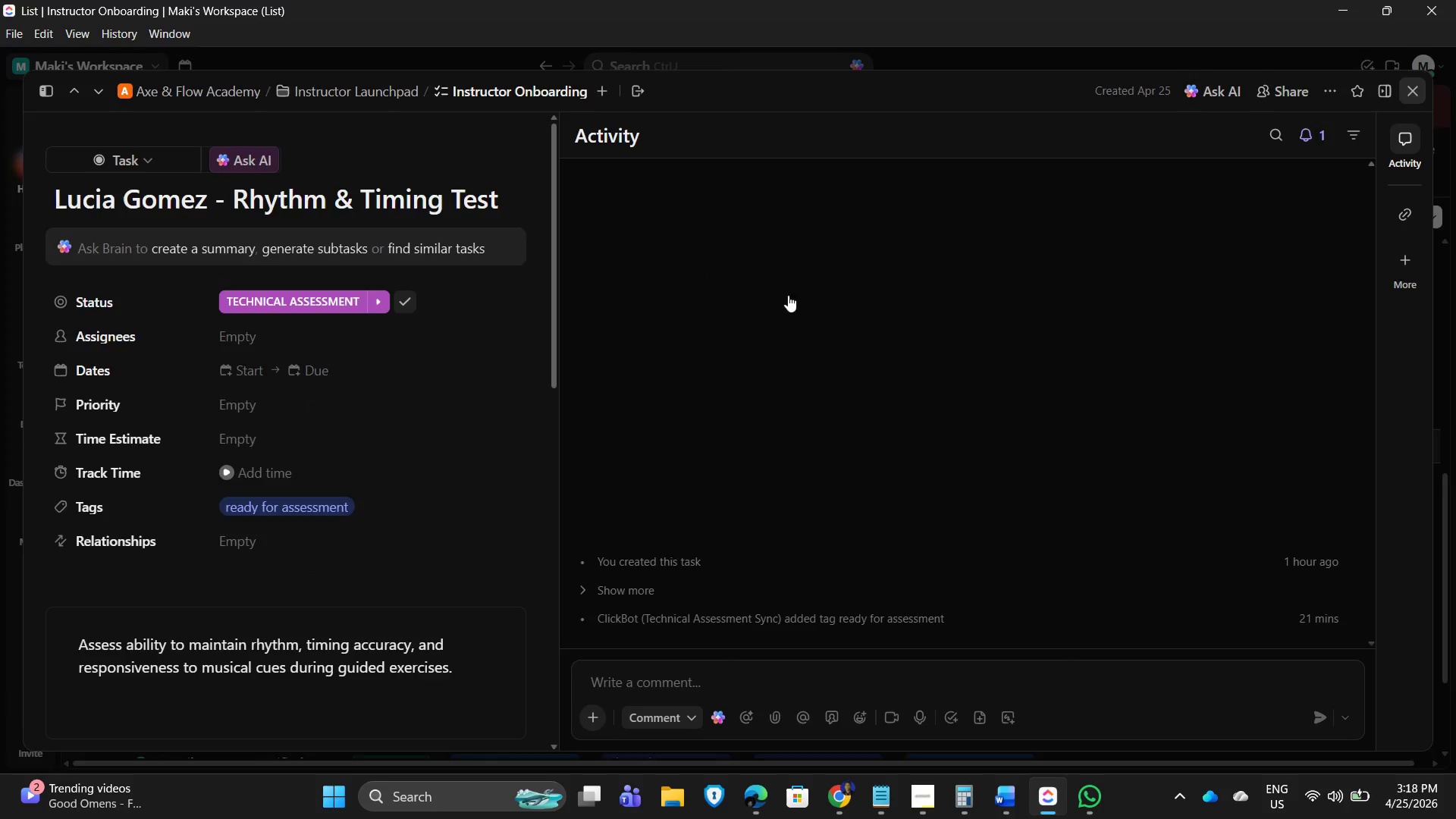 
wait(5.02)
 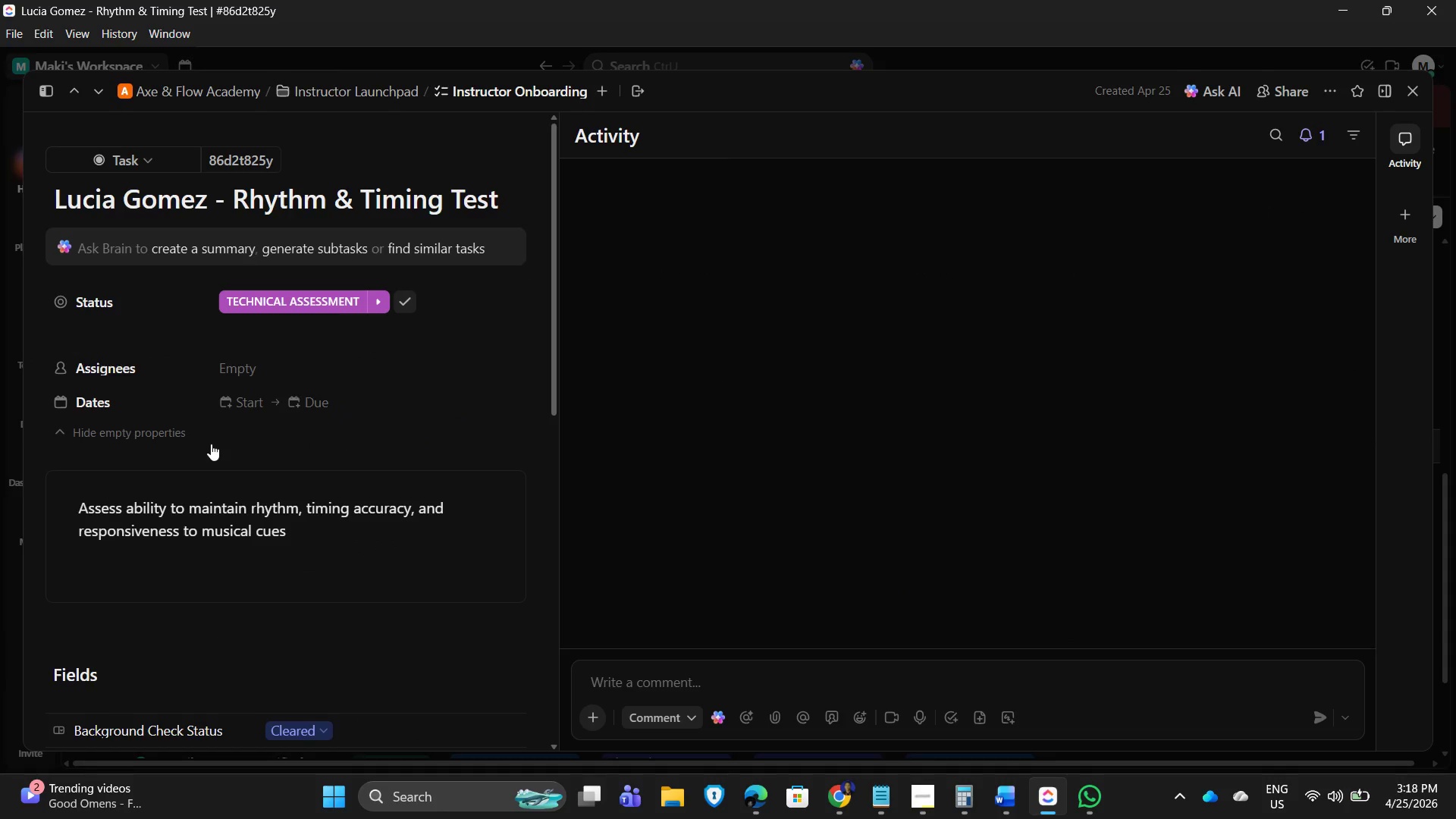 
left_click([202, 584])
 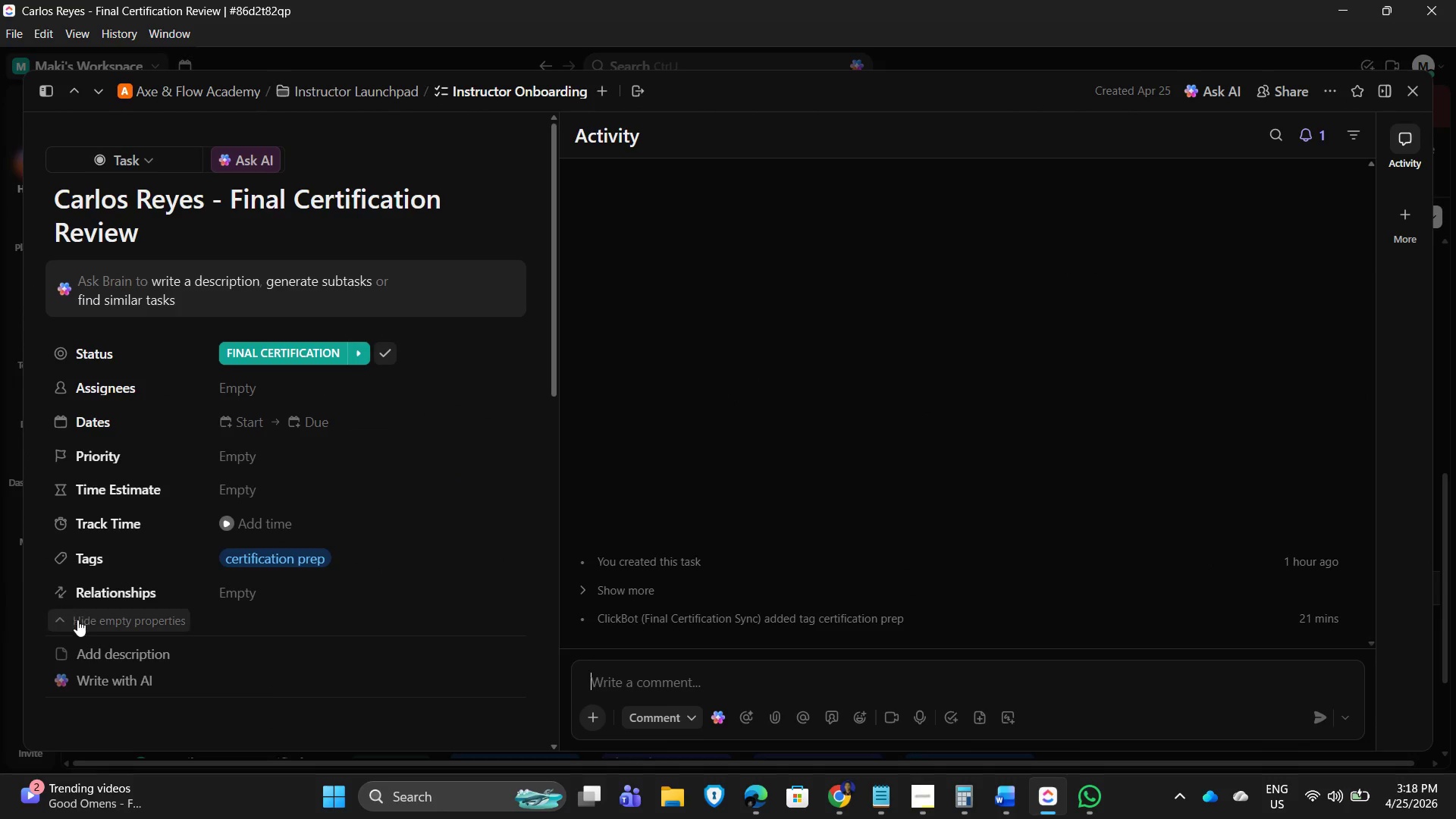 
left_click([95, 652])
 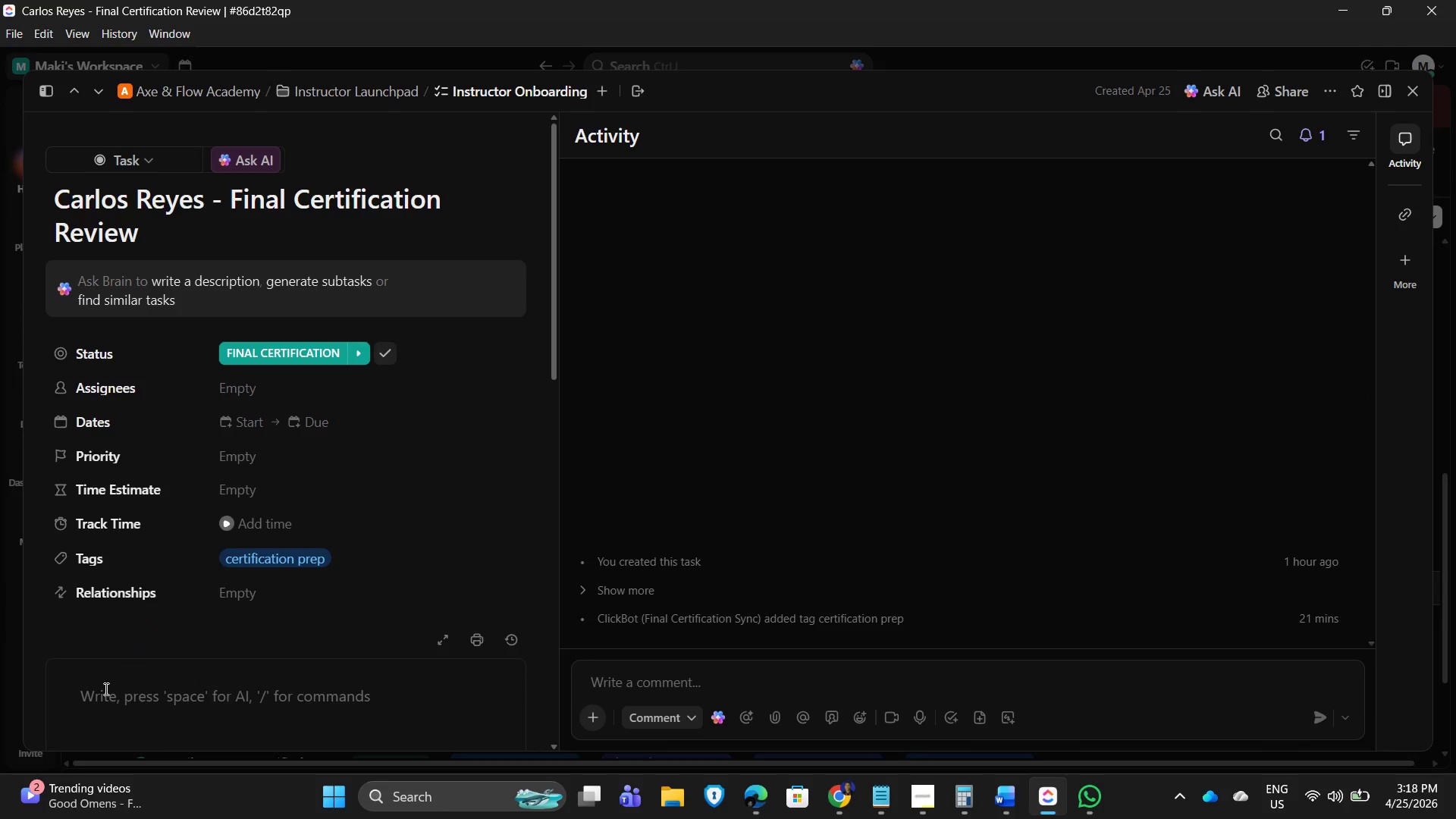 
left_click([101, 689])
 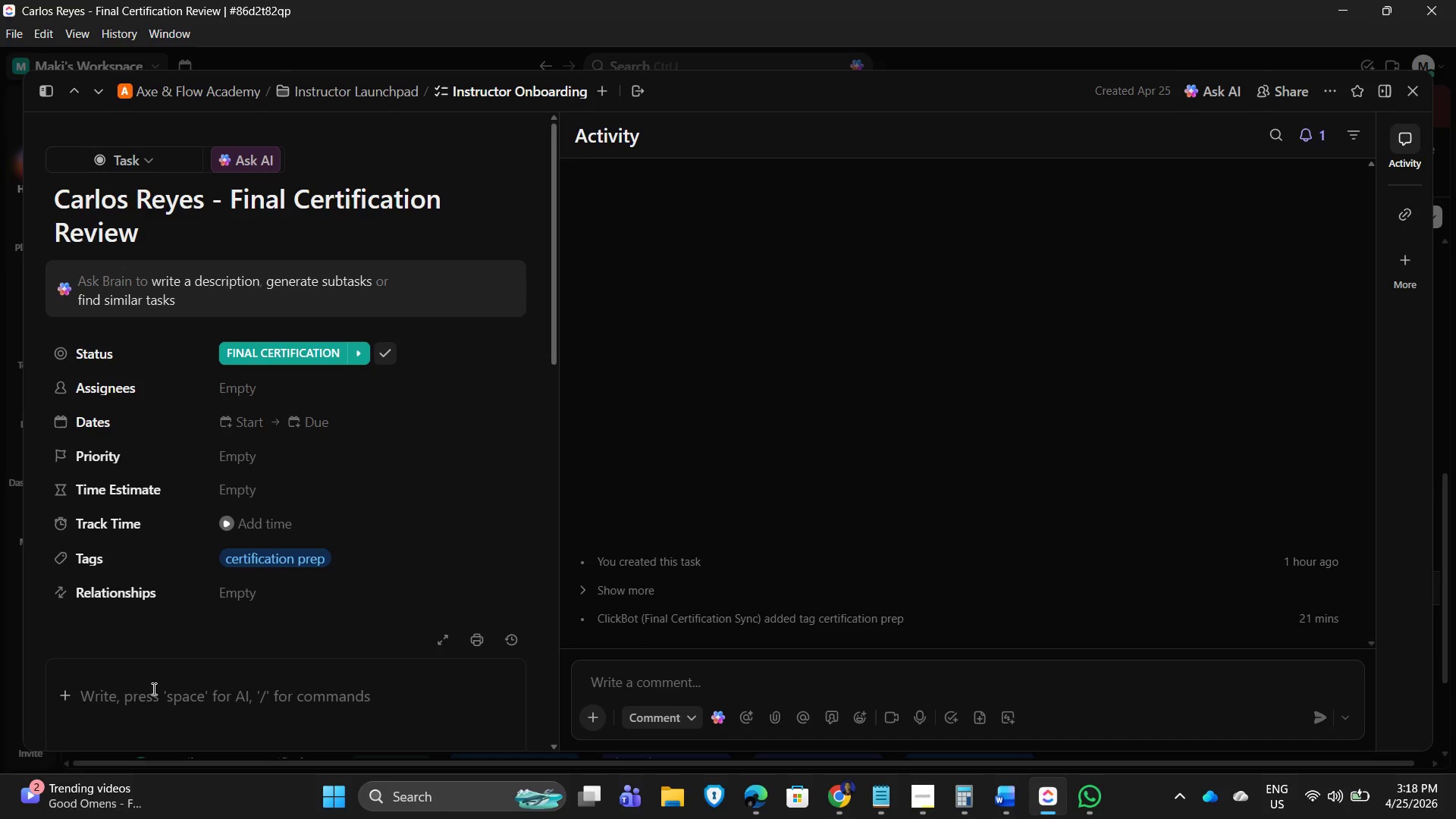 
type(Conduct final evaluation of all completd)
key(Backspace)
type(ed requirements. Verify training comple)
key(Backspace)
type(etion)
 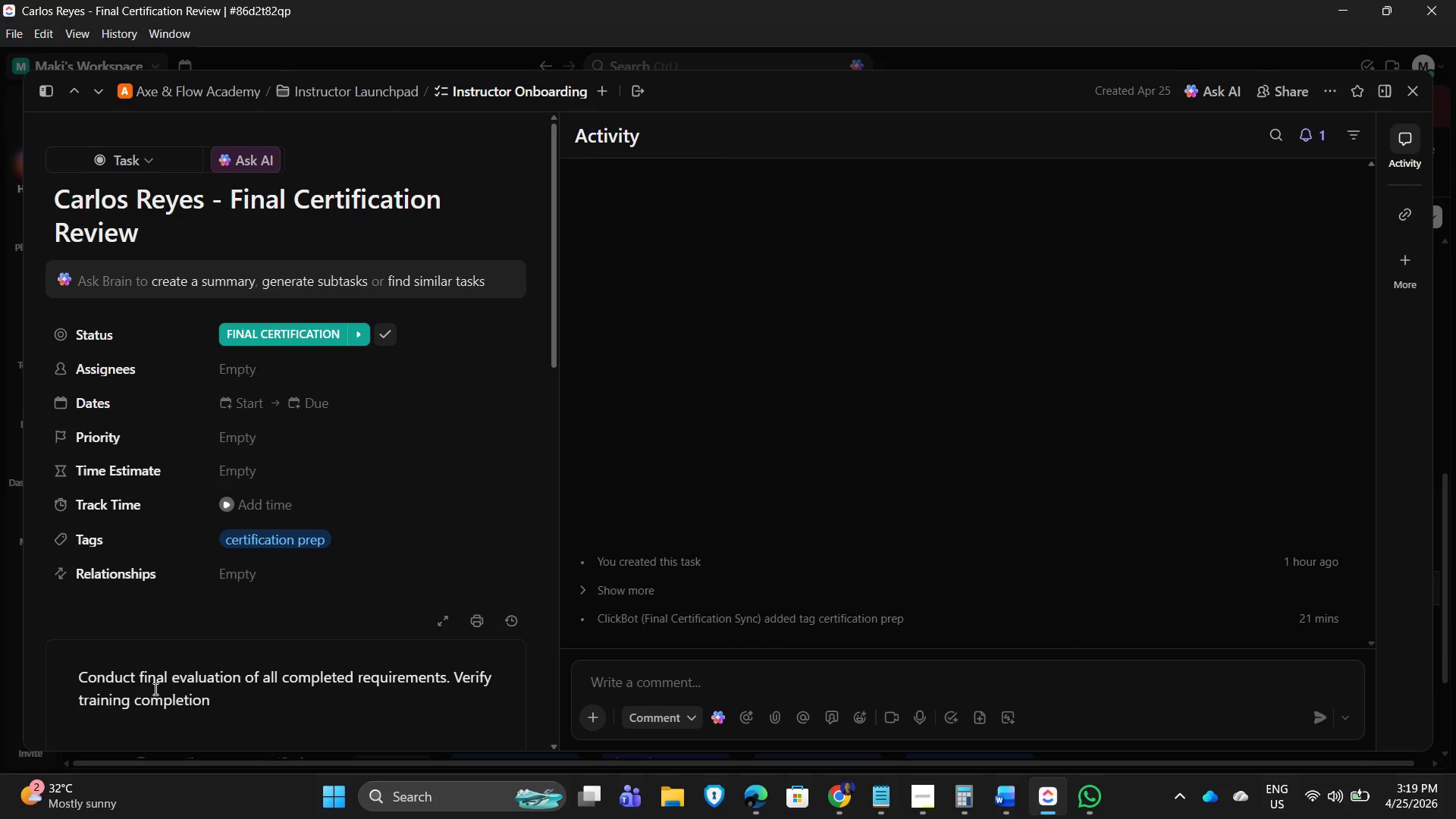 
type(, assessment scores, and readiness for certification.)
 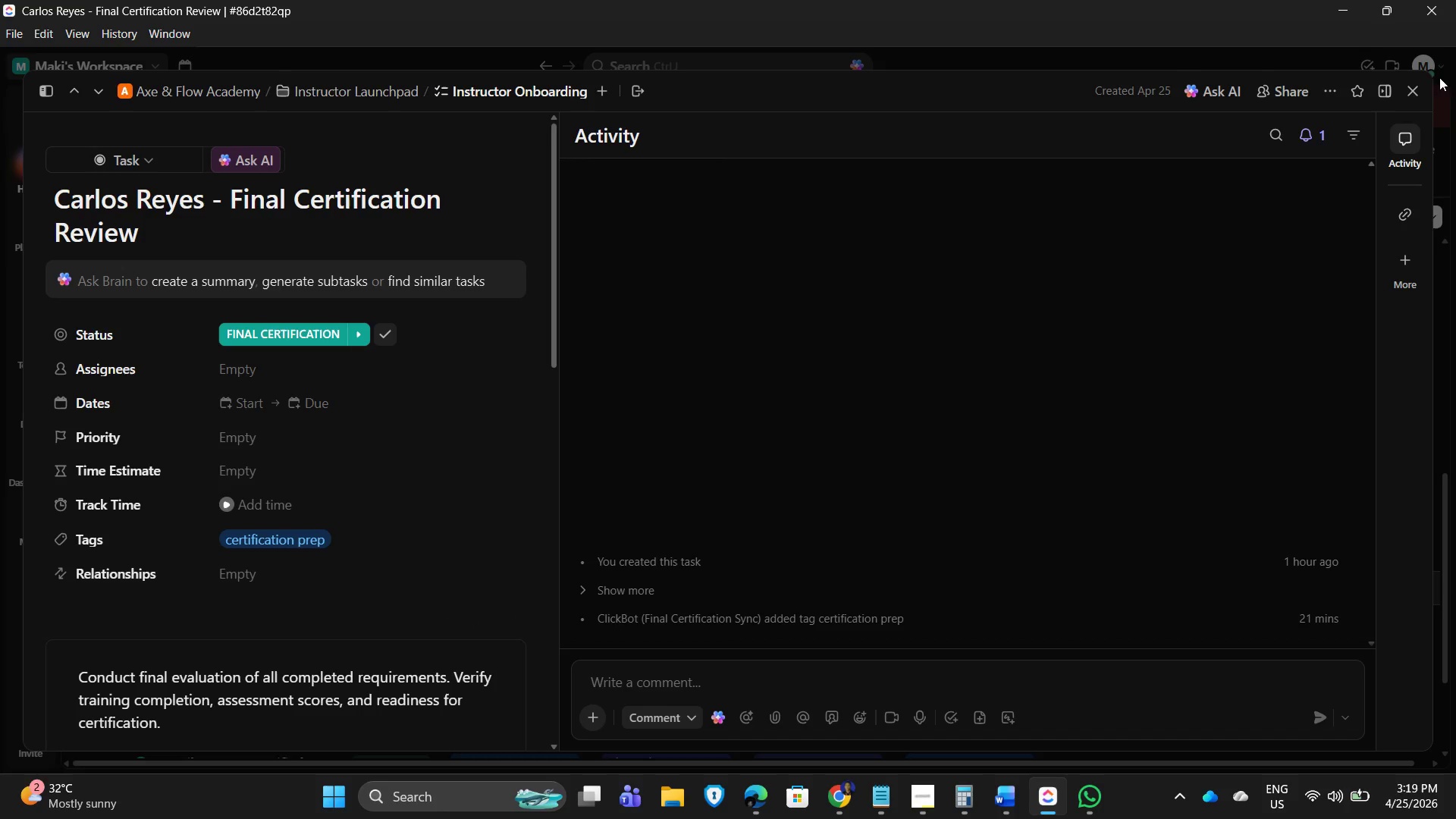 
left_click([1417, 89])
 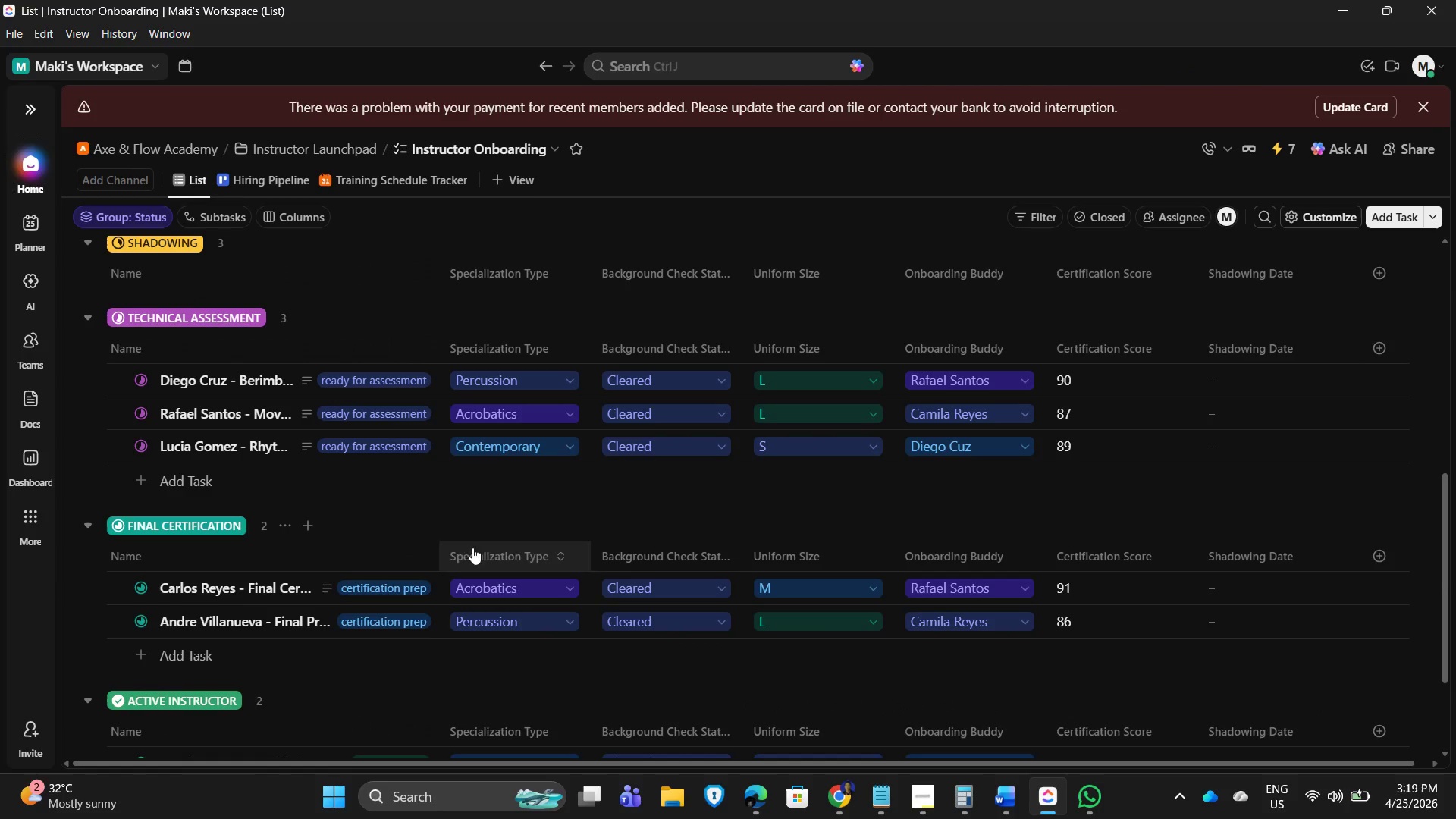 
scroll: coordinate [295, 631], scroll_direction: down, amount: 5.0
 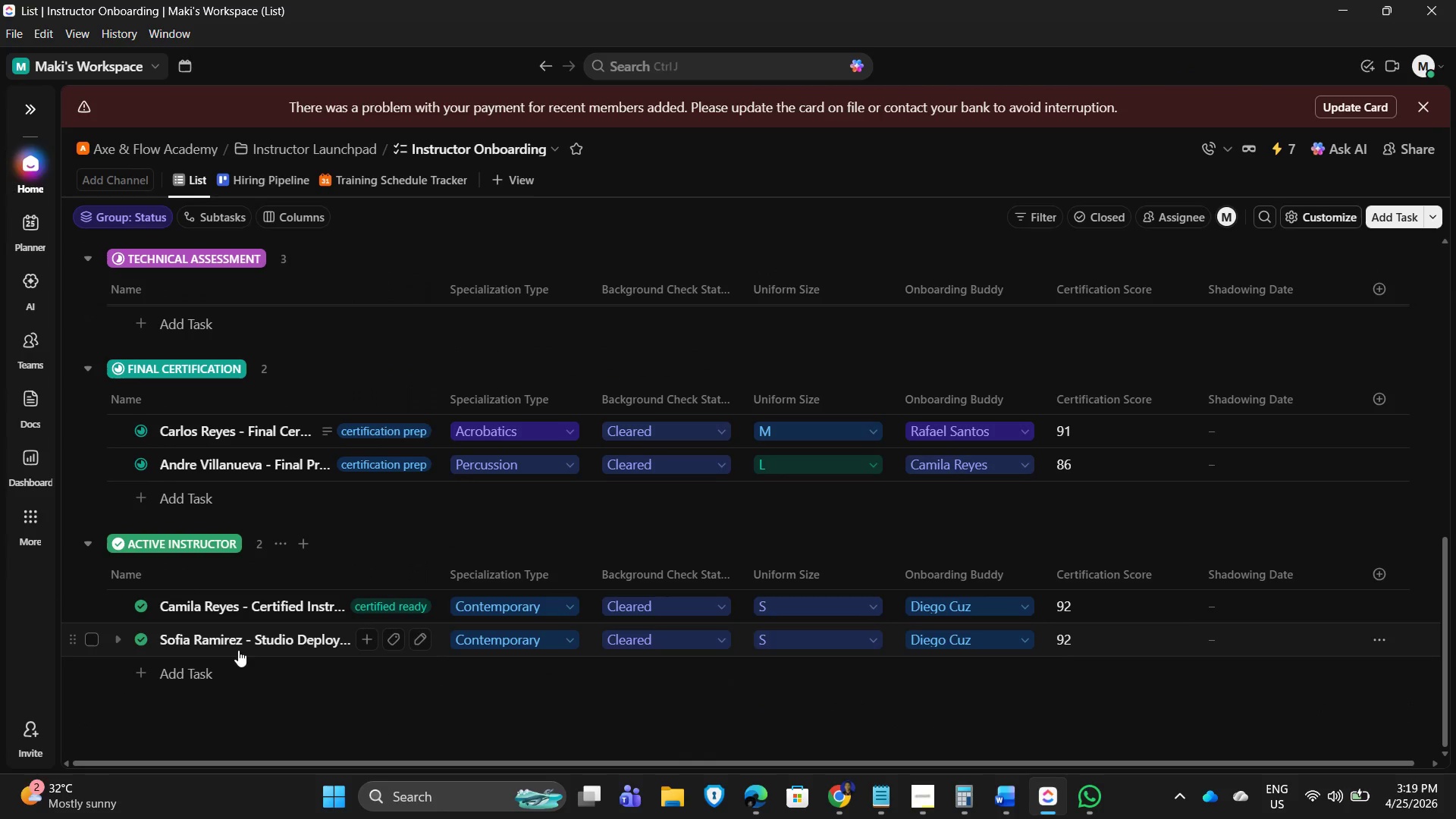 
left_click([234, 645])
 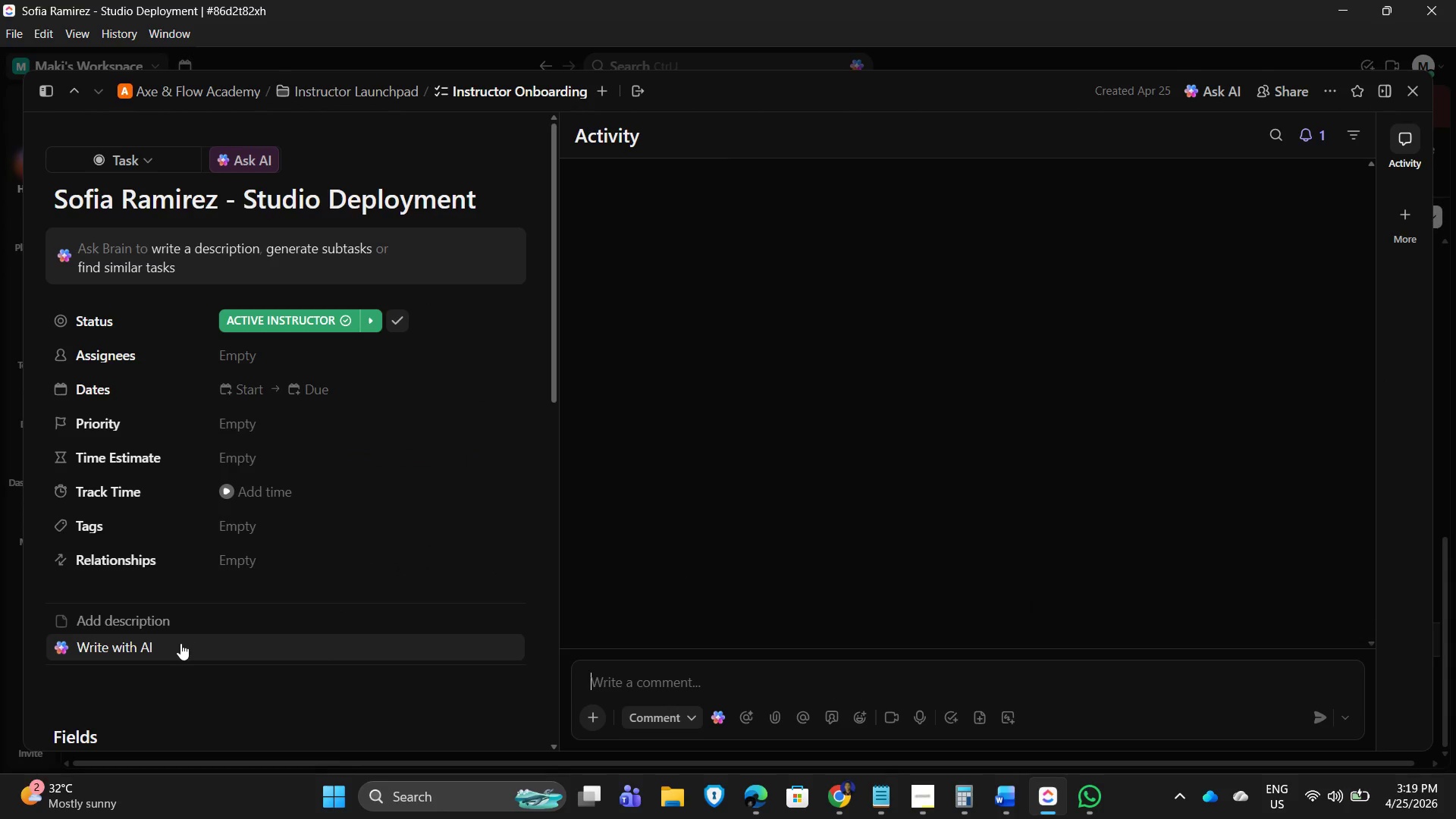 
left_click([167, 625])
 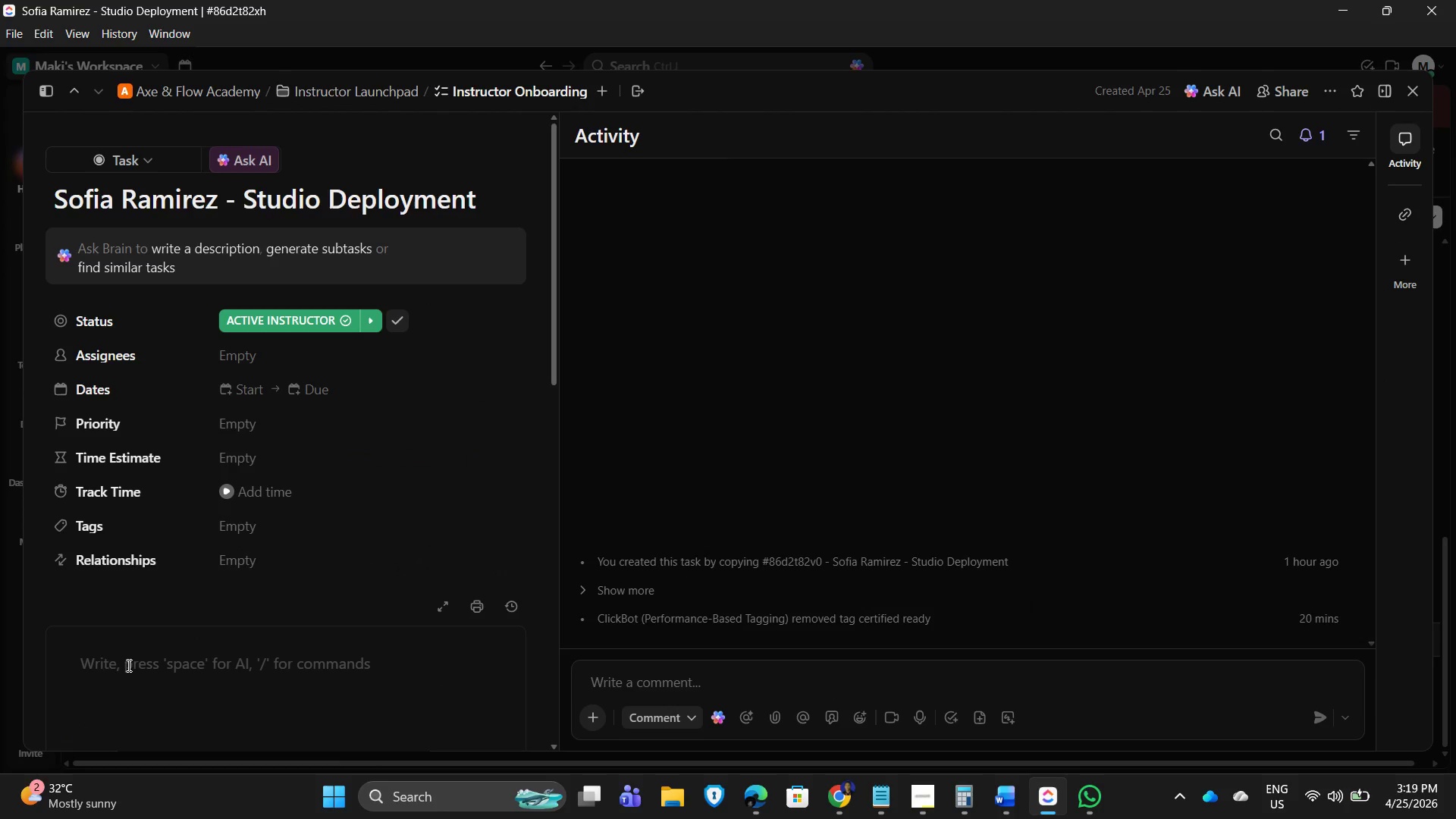 
left_click([100, 667])
 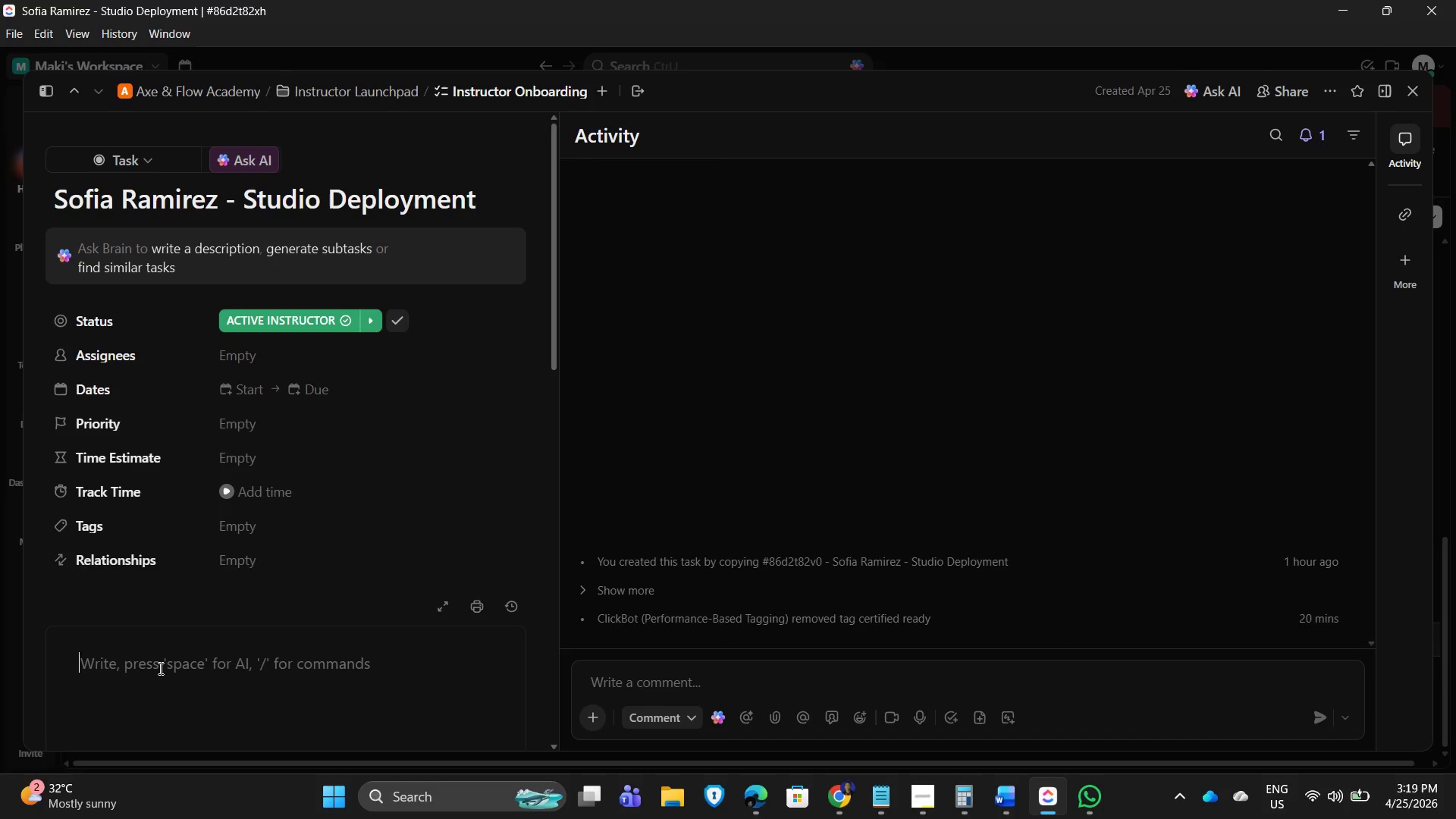 
type(Finalize)
 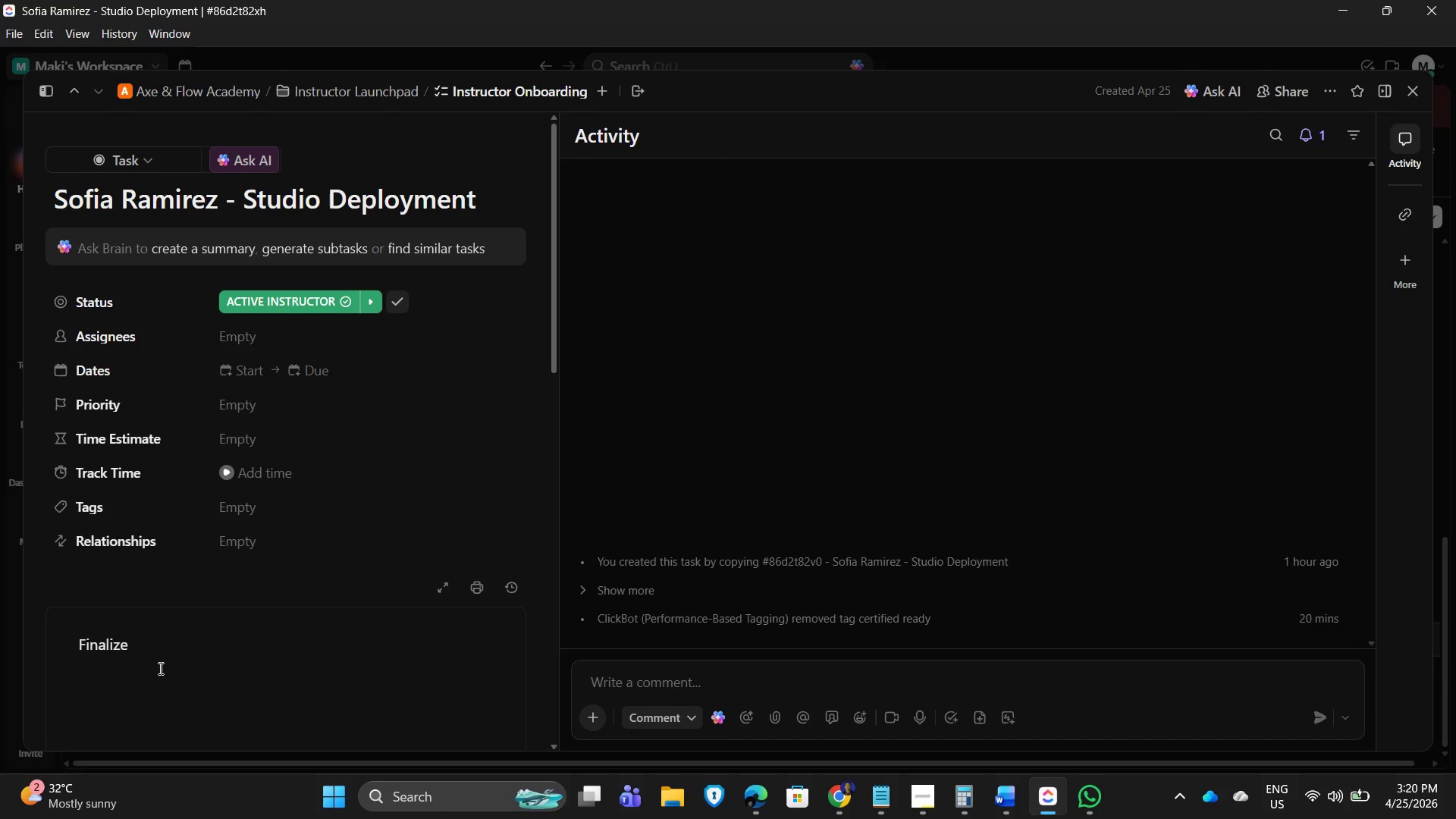 
wait(6.73)
 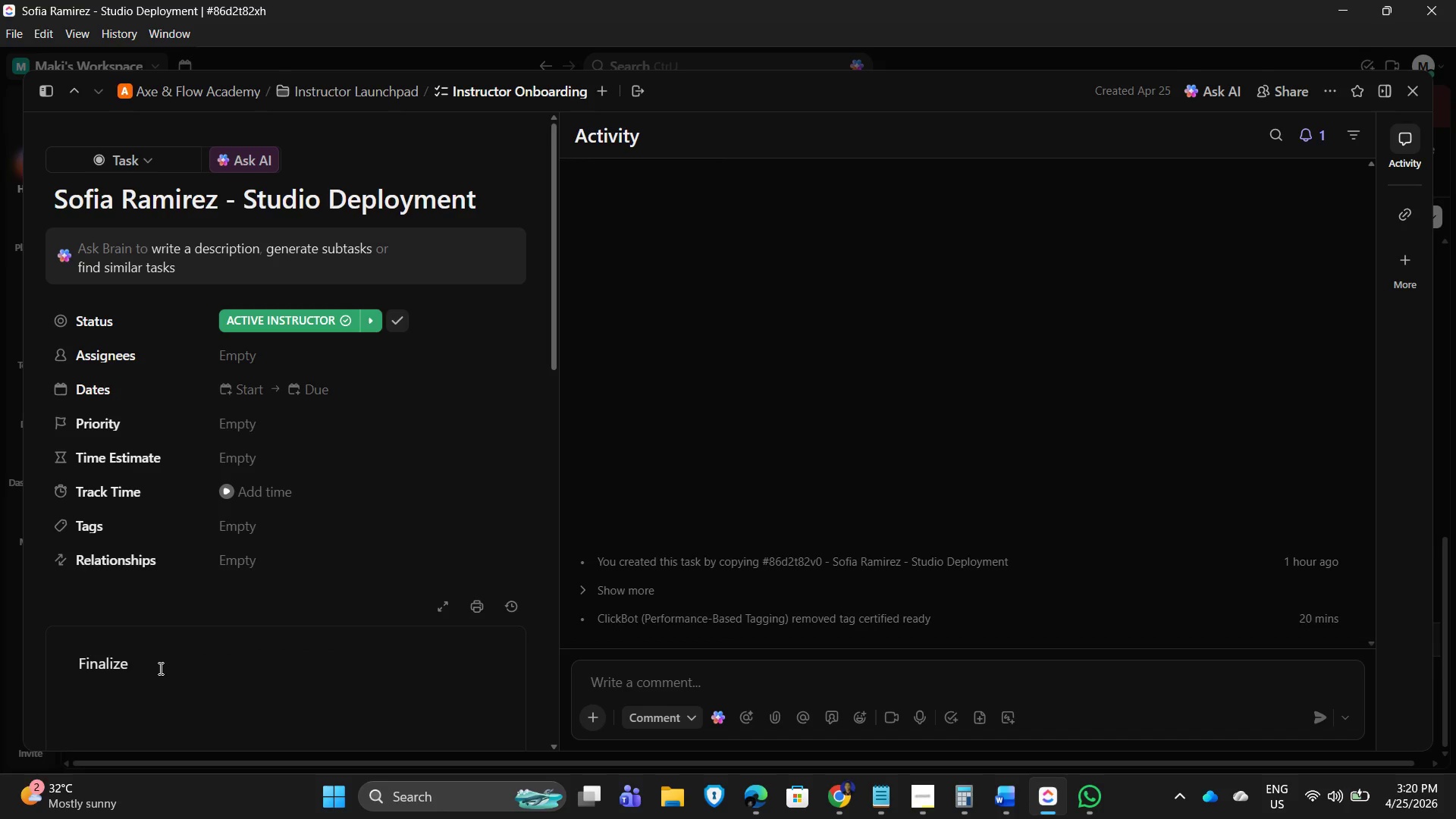 
type( onboarding and transition candidate to active instructor role. Assigne)
key(Backspace)
 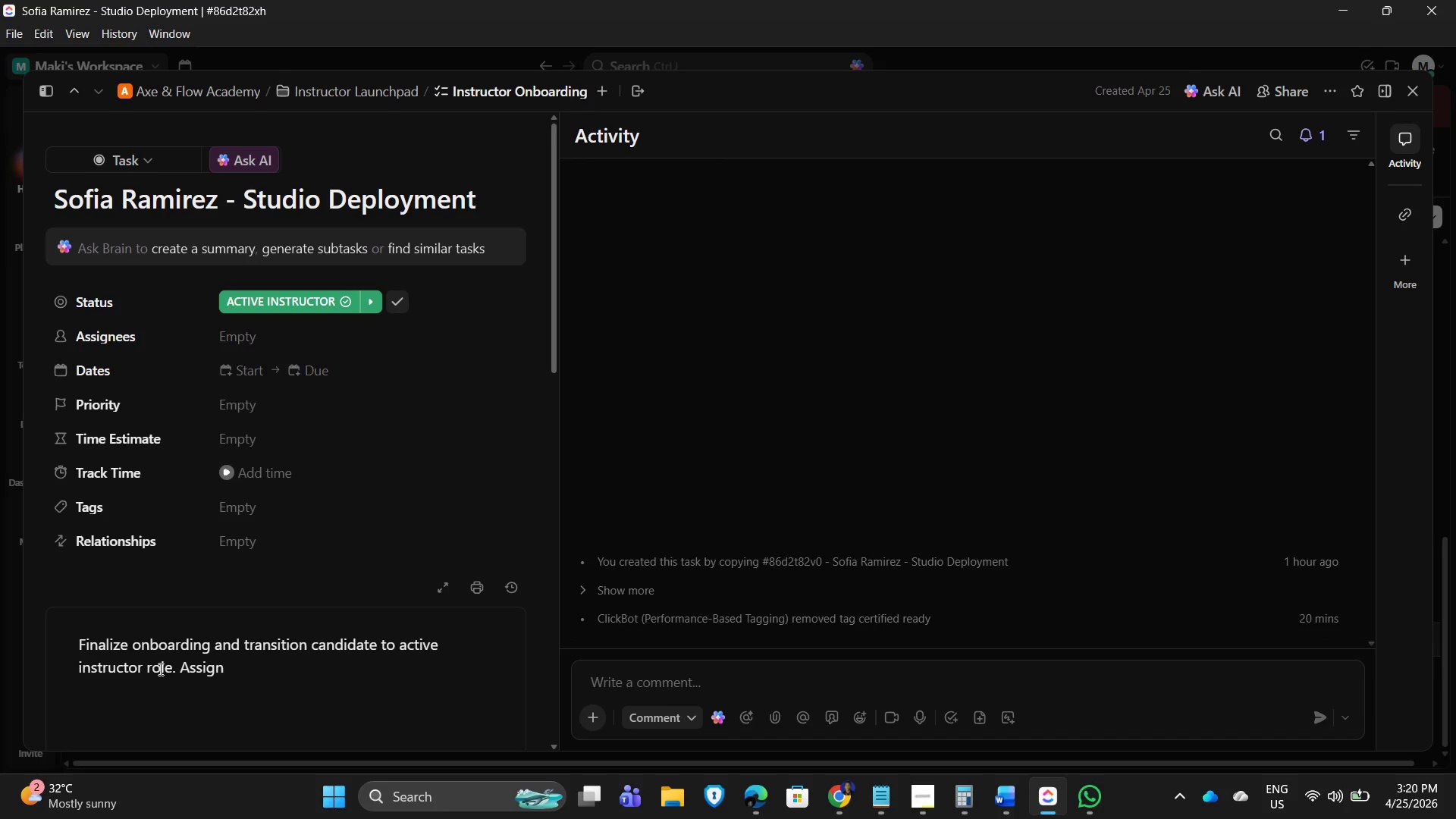 
type( initial schedule and confirm readiness for independent teacj)
key(Backspace)
type(hing.)
 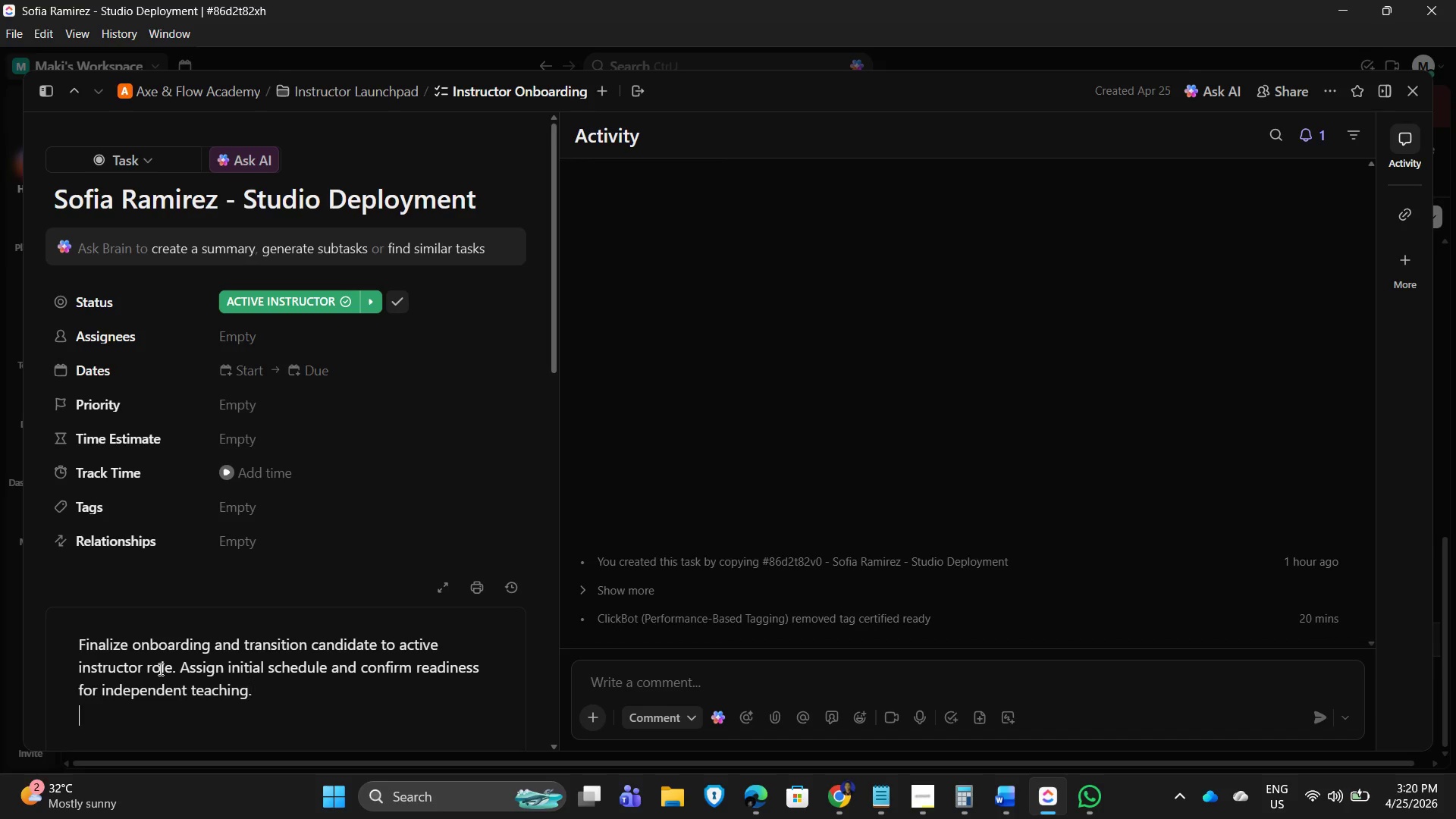 
key(Enter)
 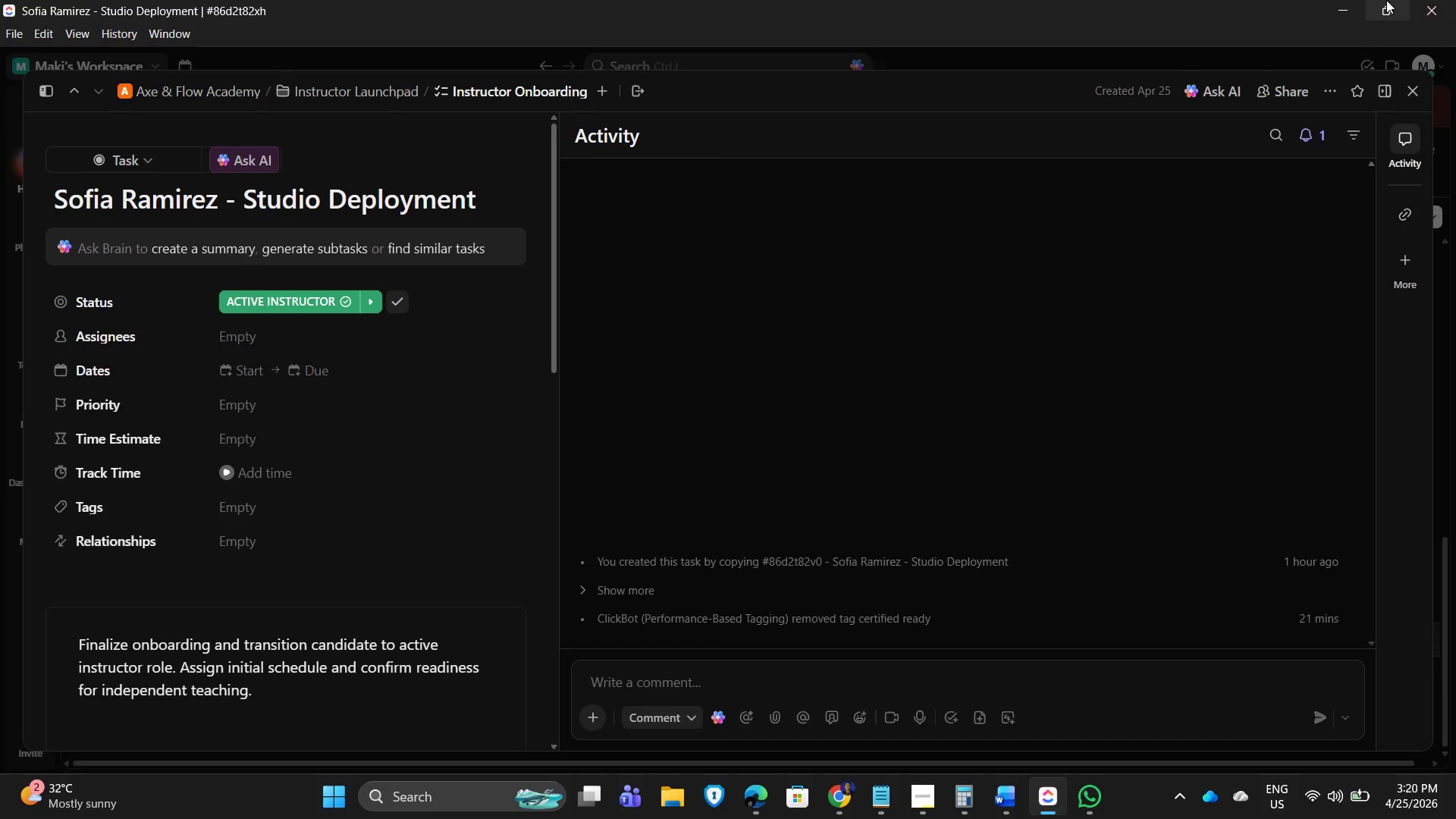 
left_click([1416, 94])
 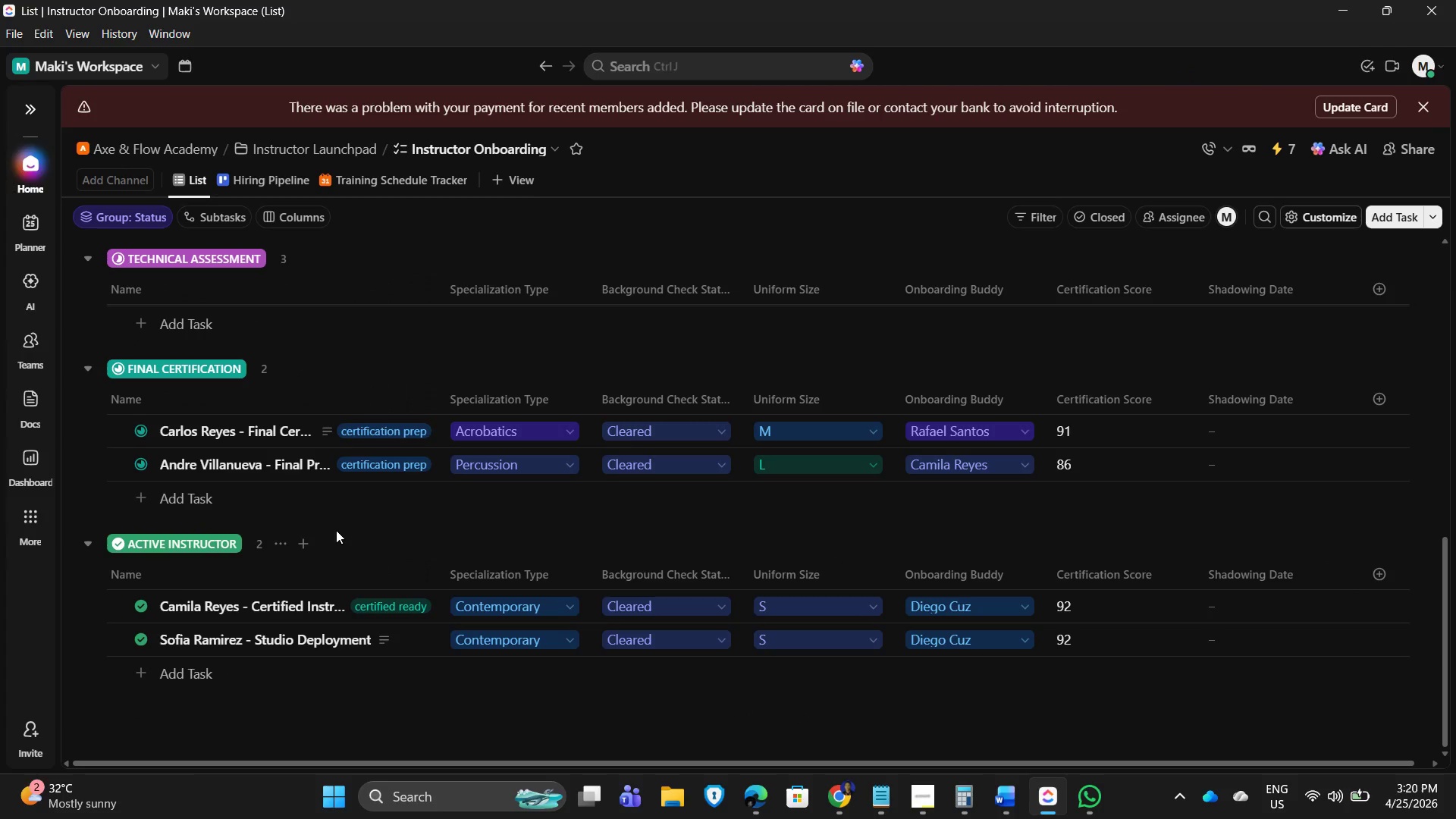 
scroll: coordinate [268, 650], scroll_direction: down, amount: 3.0
 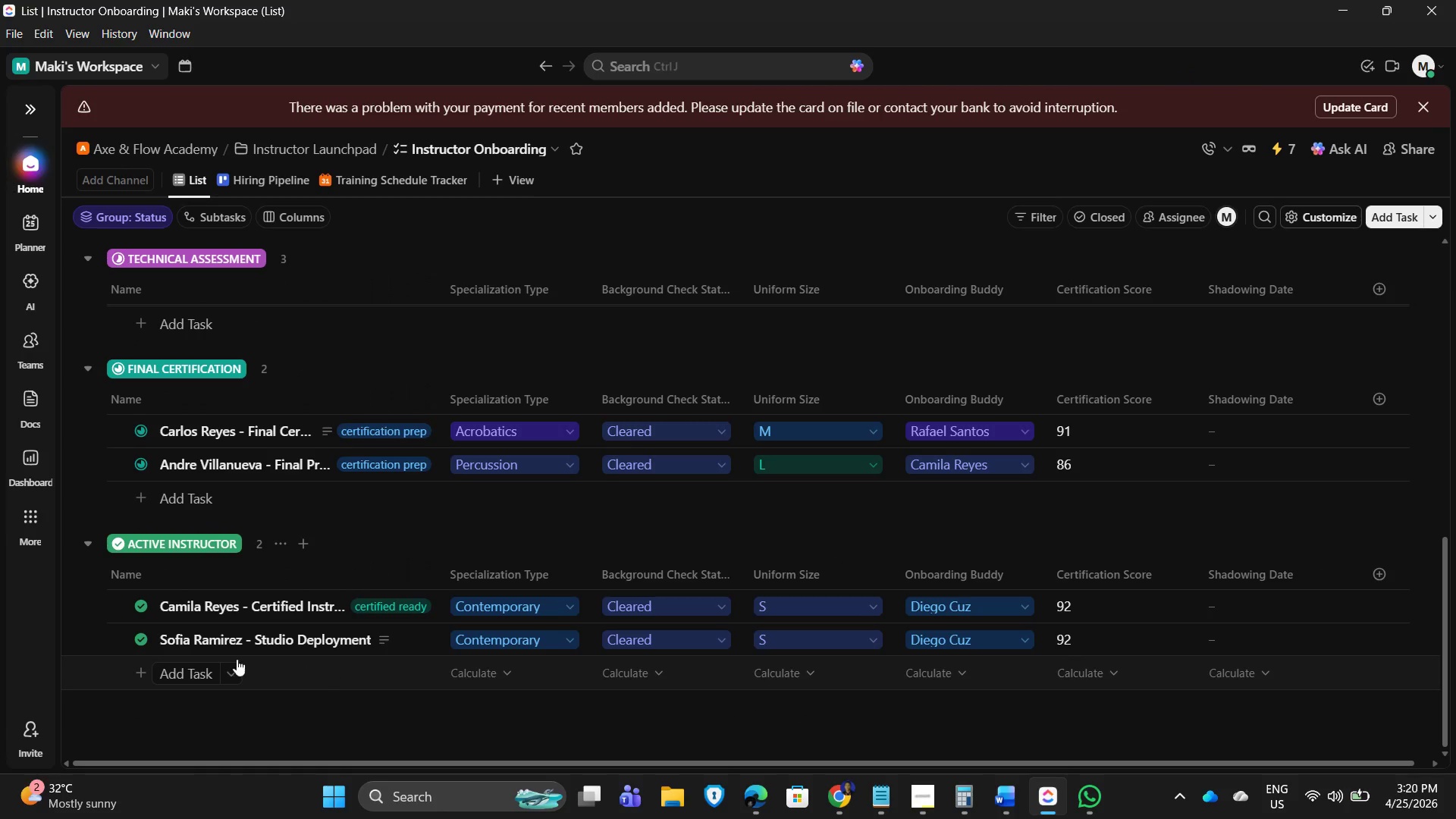 
mouse_move([202, 672])
 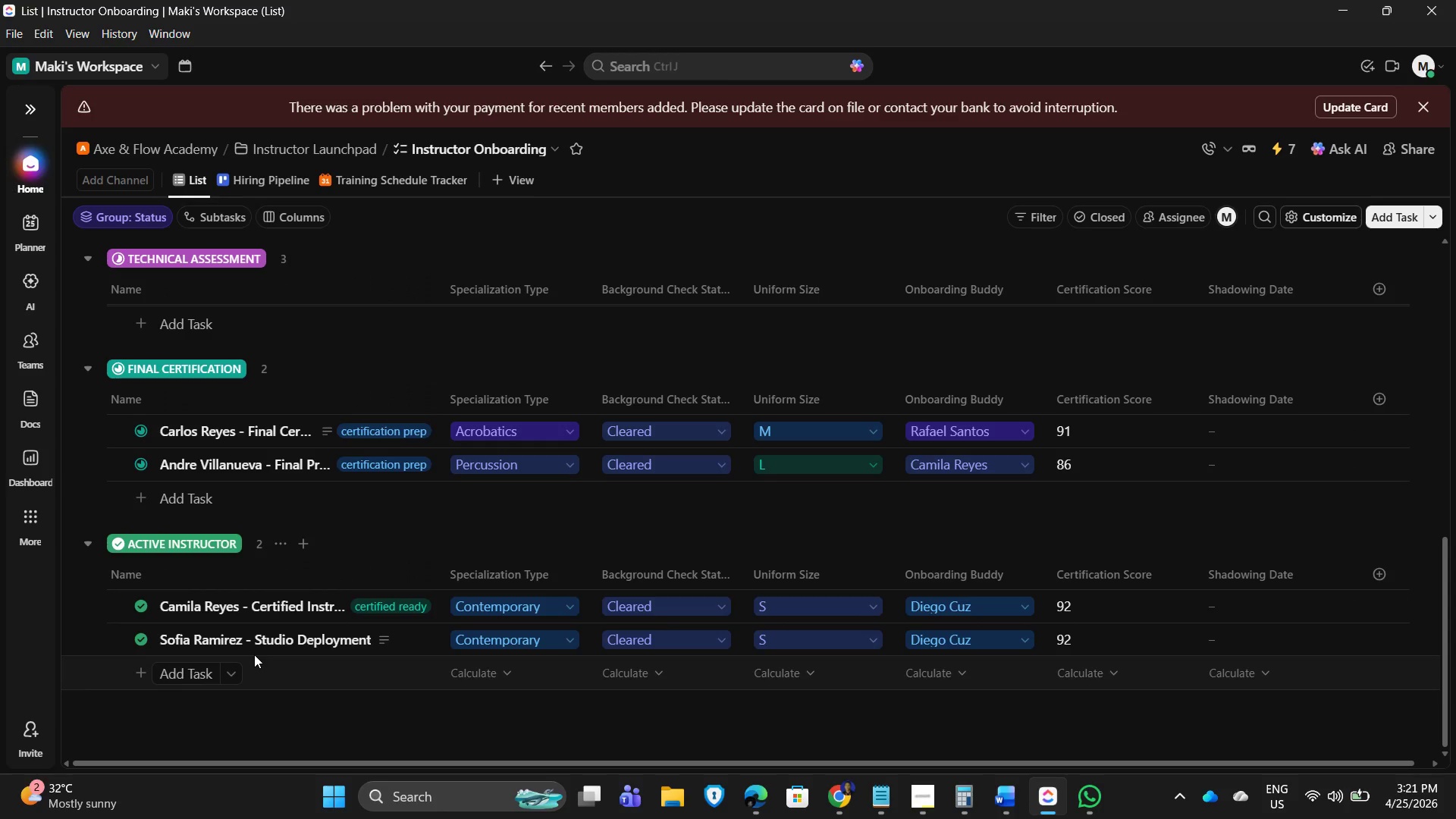 
scroll: coordinate [256, 654], scroll_direction: down, amount: 1.0
 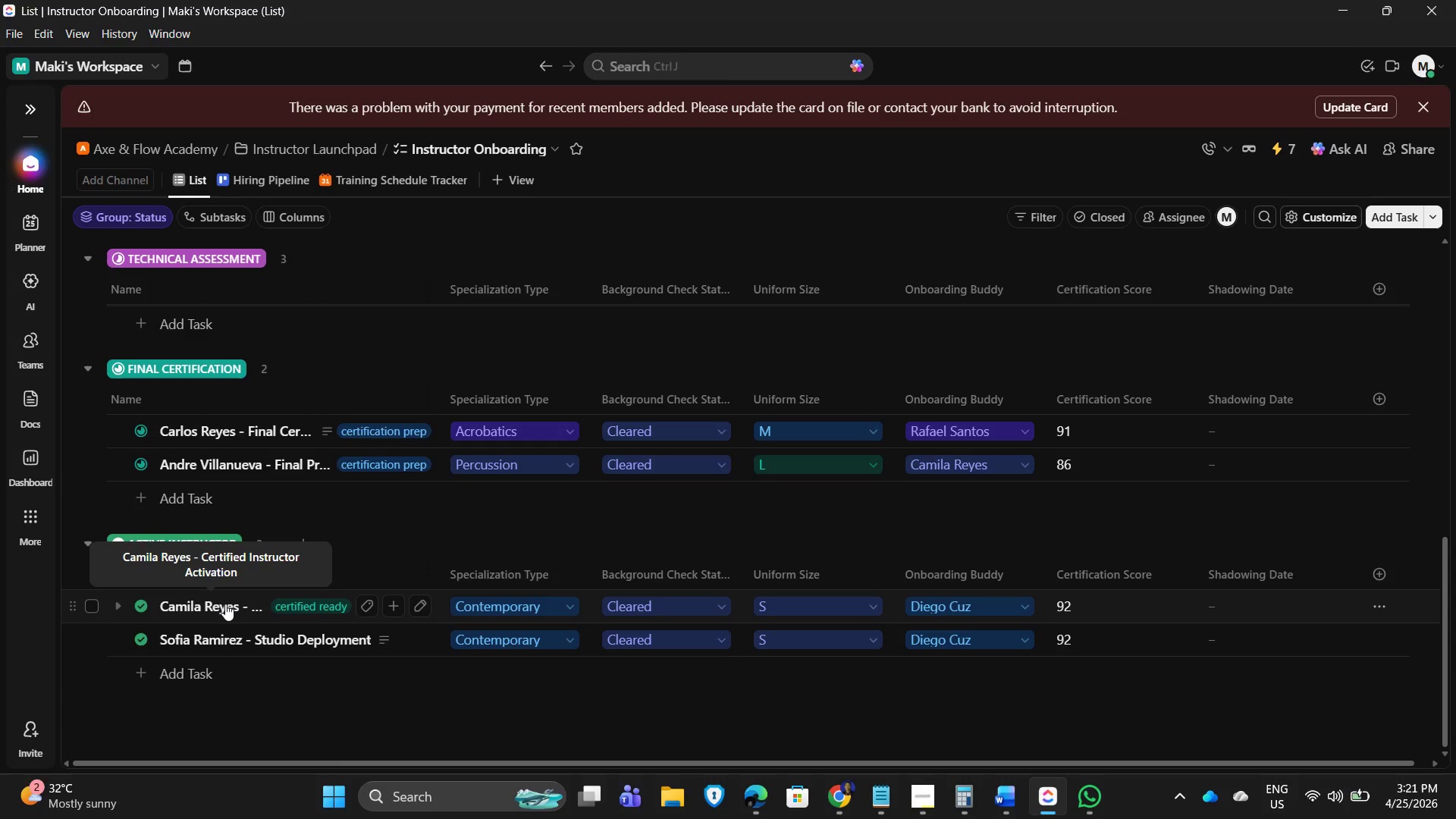 
left_click([225, 604])
 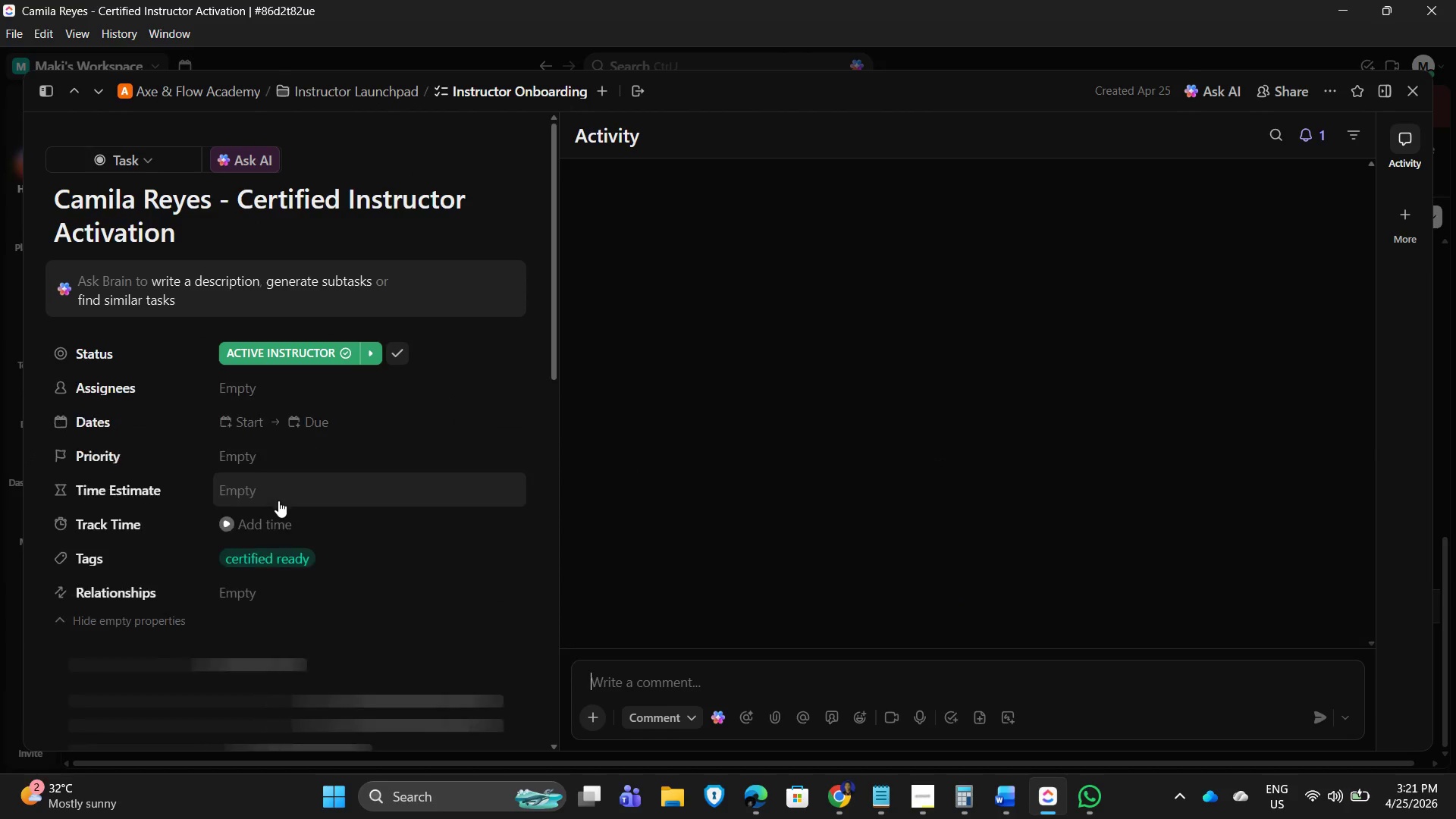 
scroll: coordinate [403, 640], scroll_direction: down, amount: 2.0
 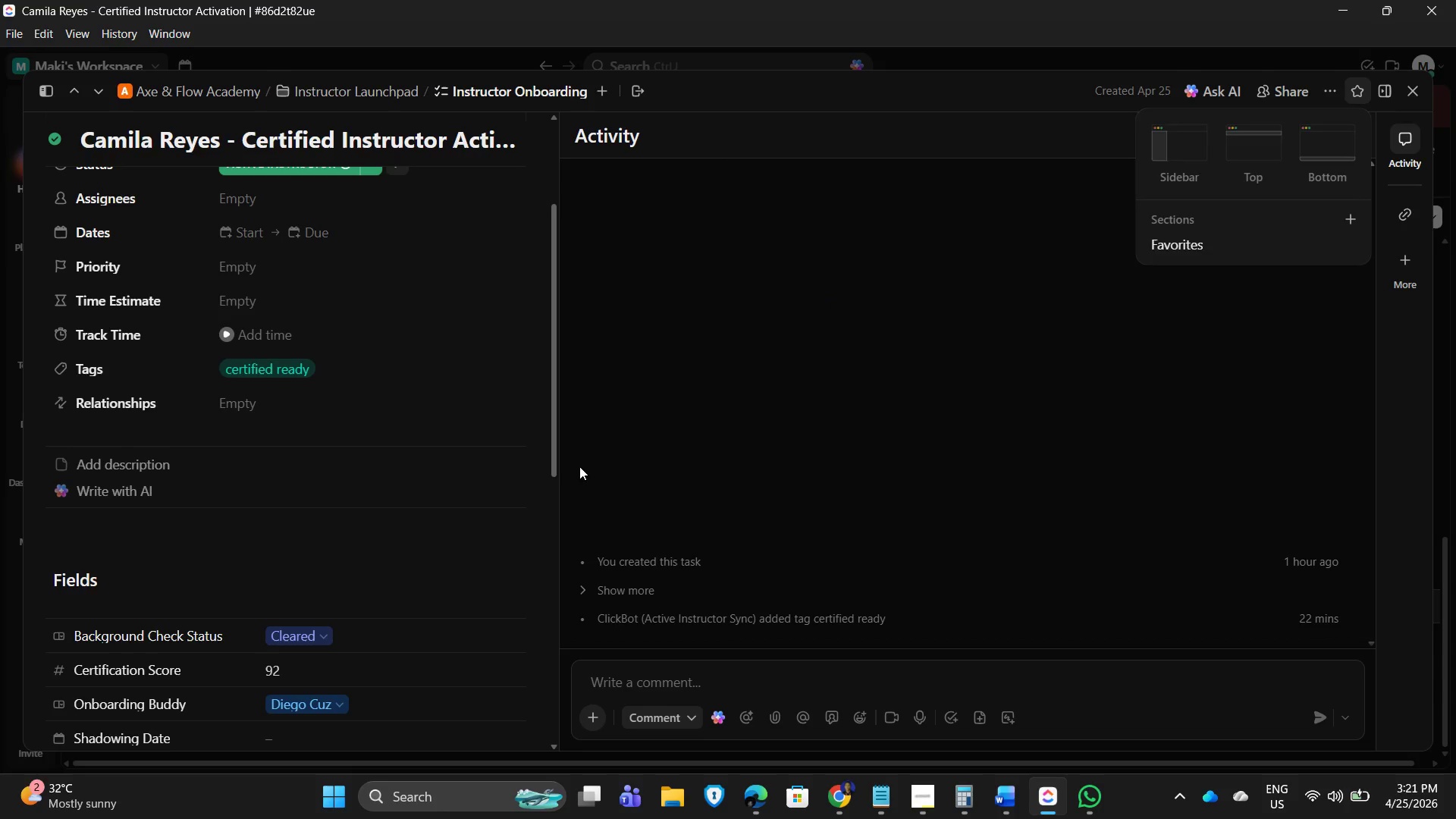 
left_click([1414, 91])
 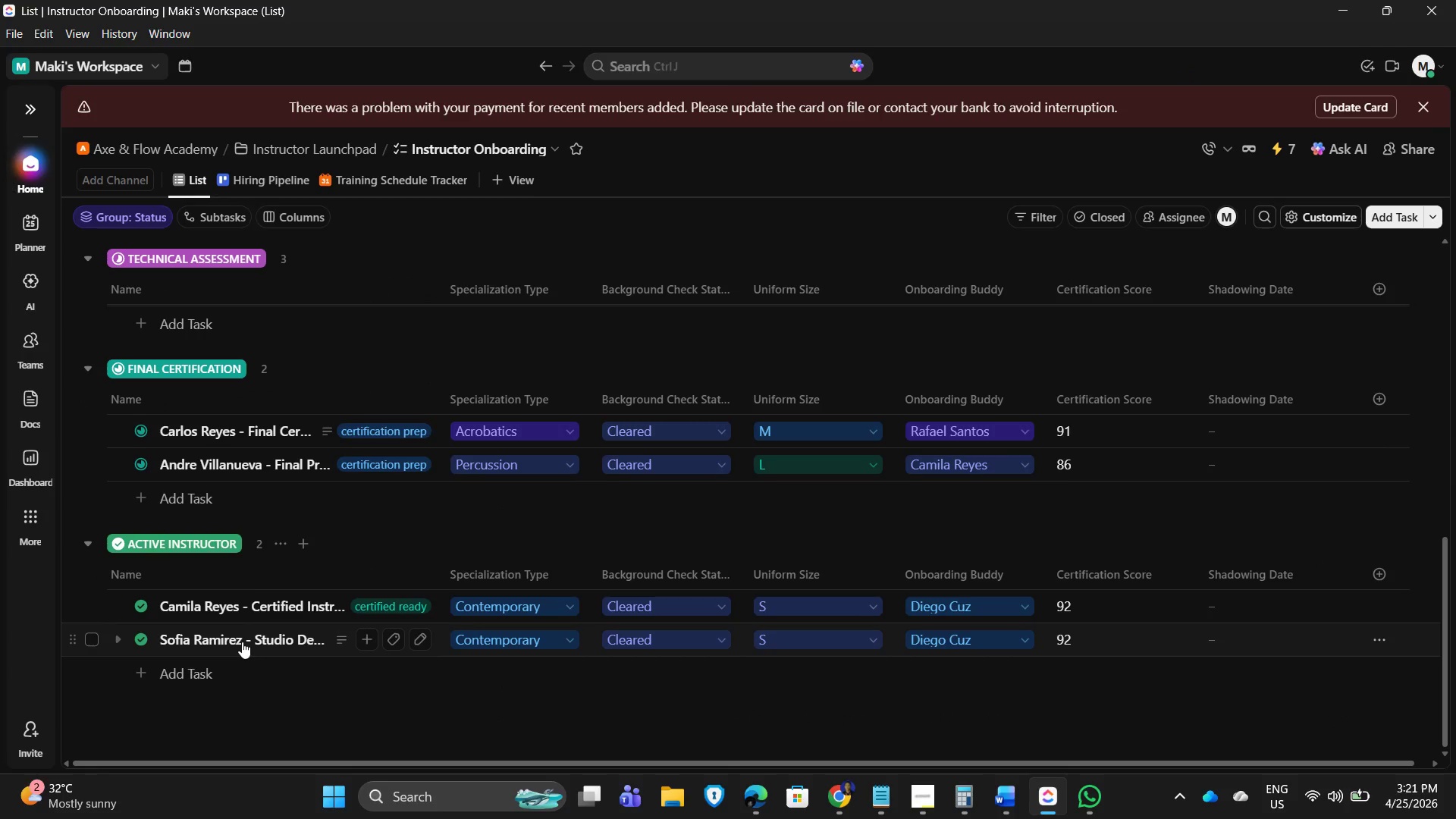 
left_click([234, 642])
 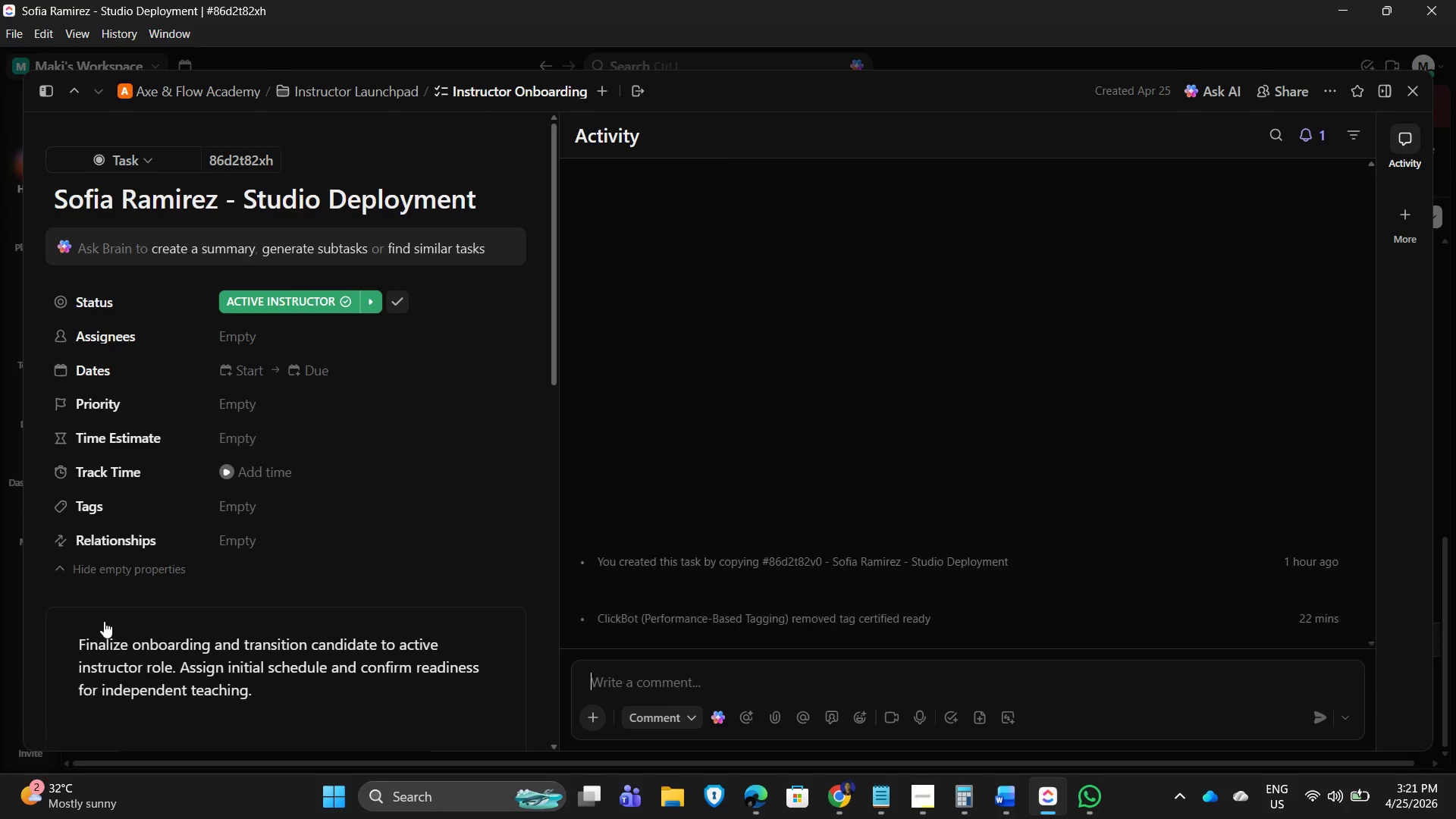 
left_click([96, 635])
 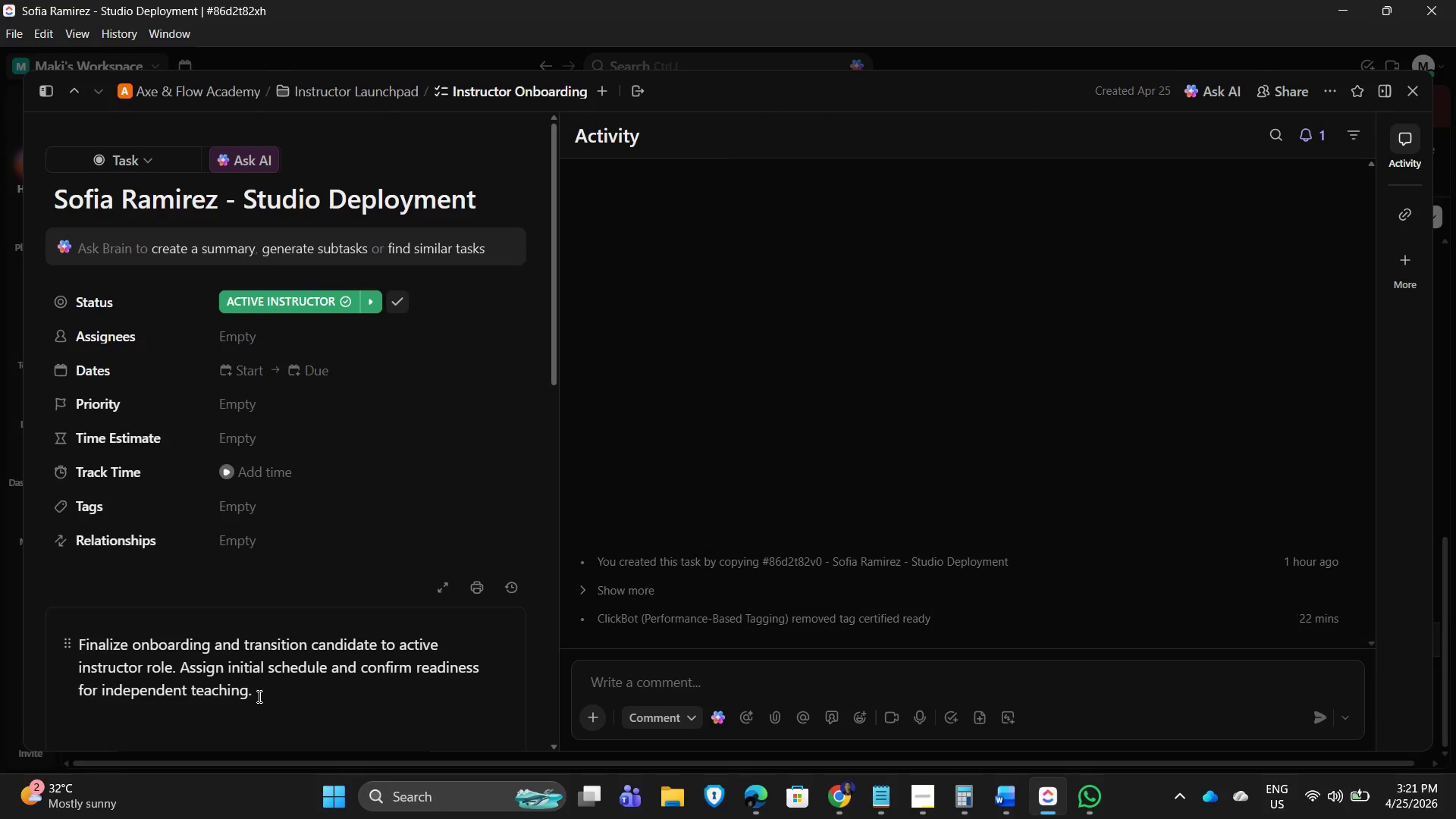 
left_click_drag(start_coordinate=[262, 695], to_coordinate=[79, 642])
 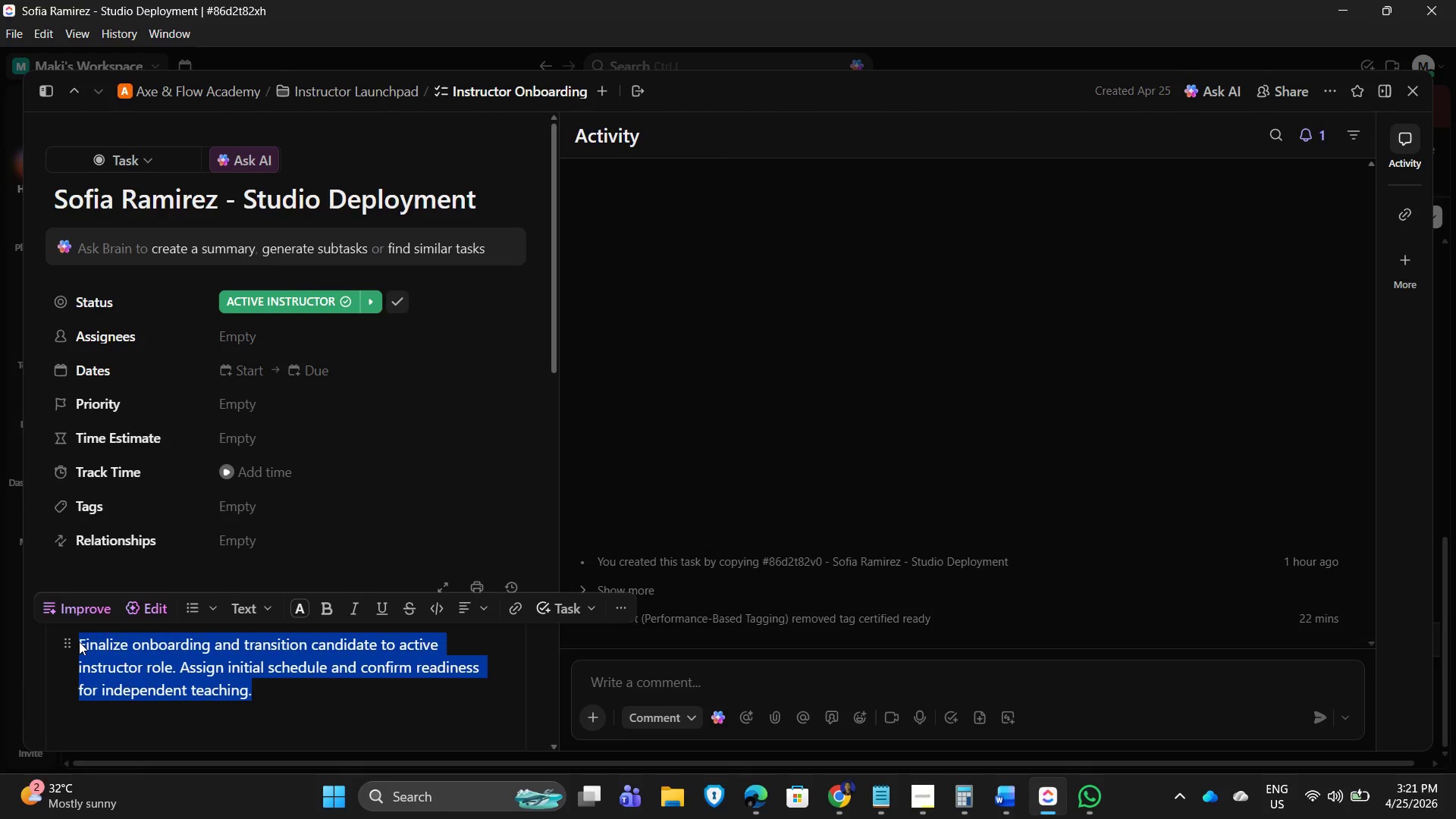 
key(Control+X)
 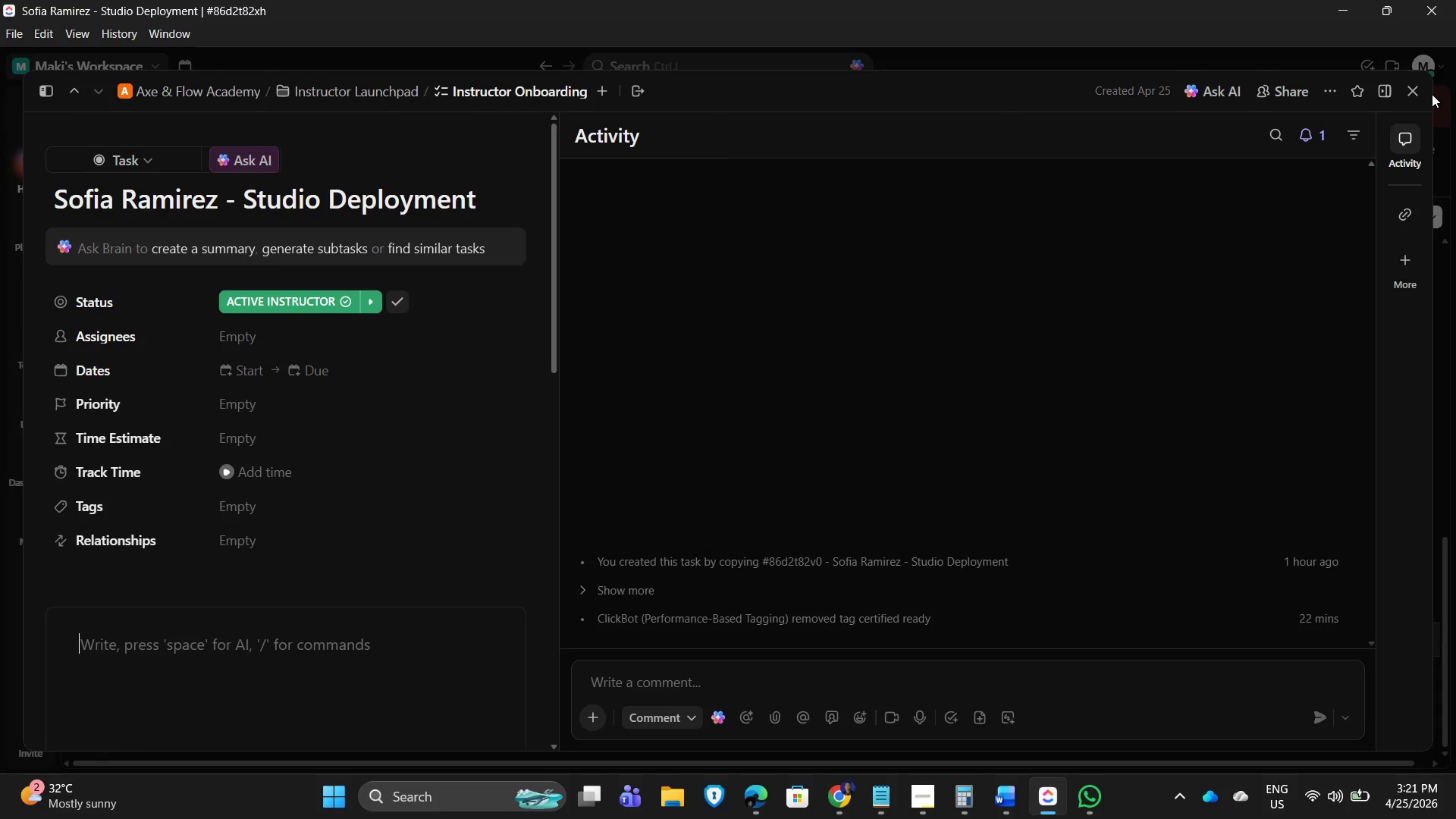 
left_click([1410, 87])
 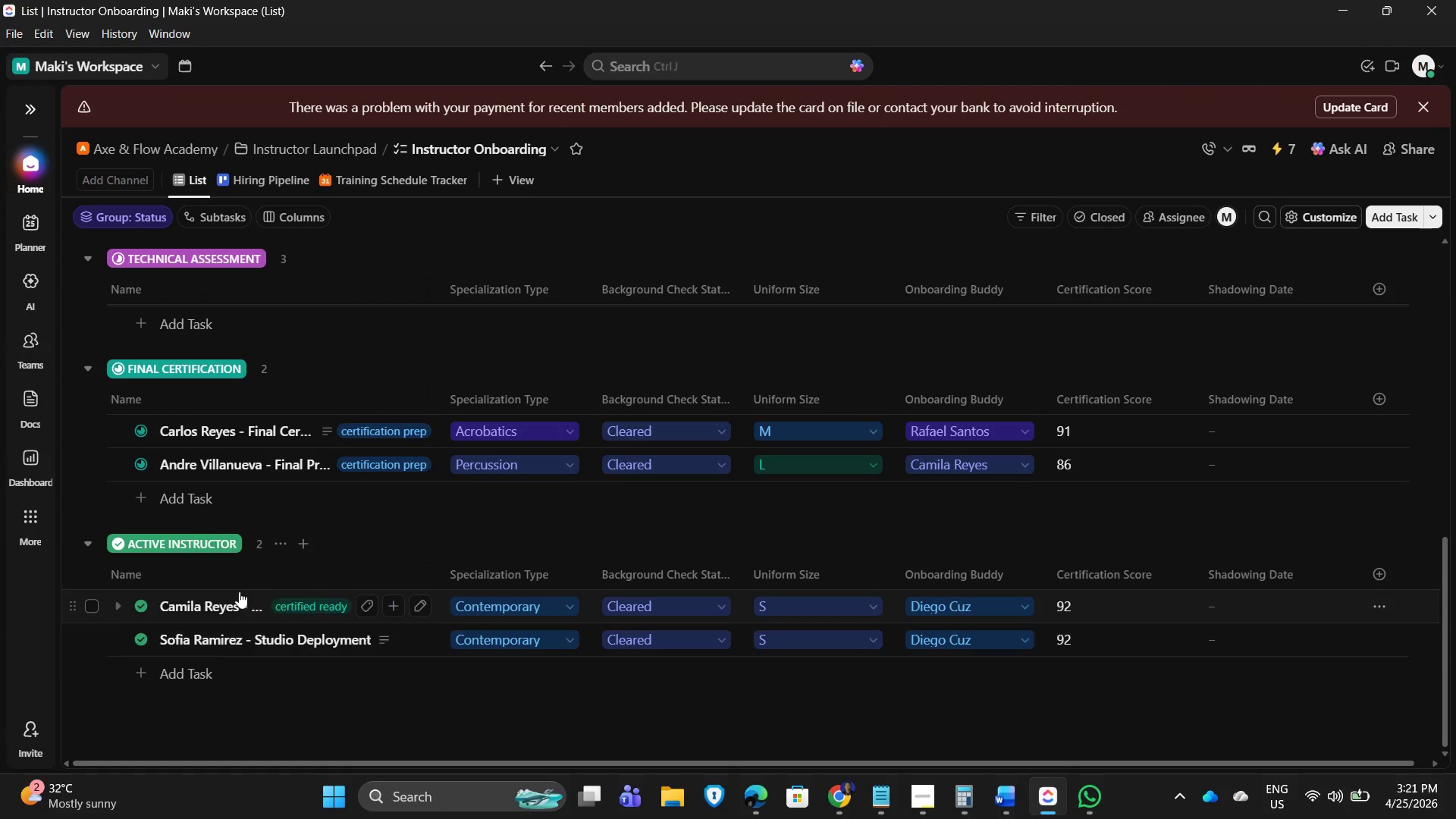 
left_click([229, 595])
 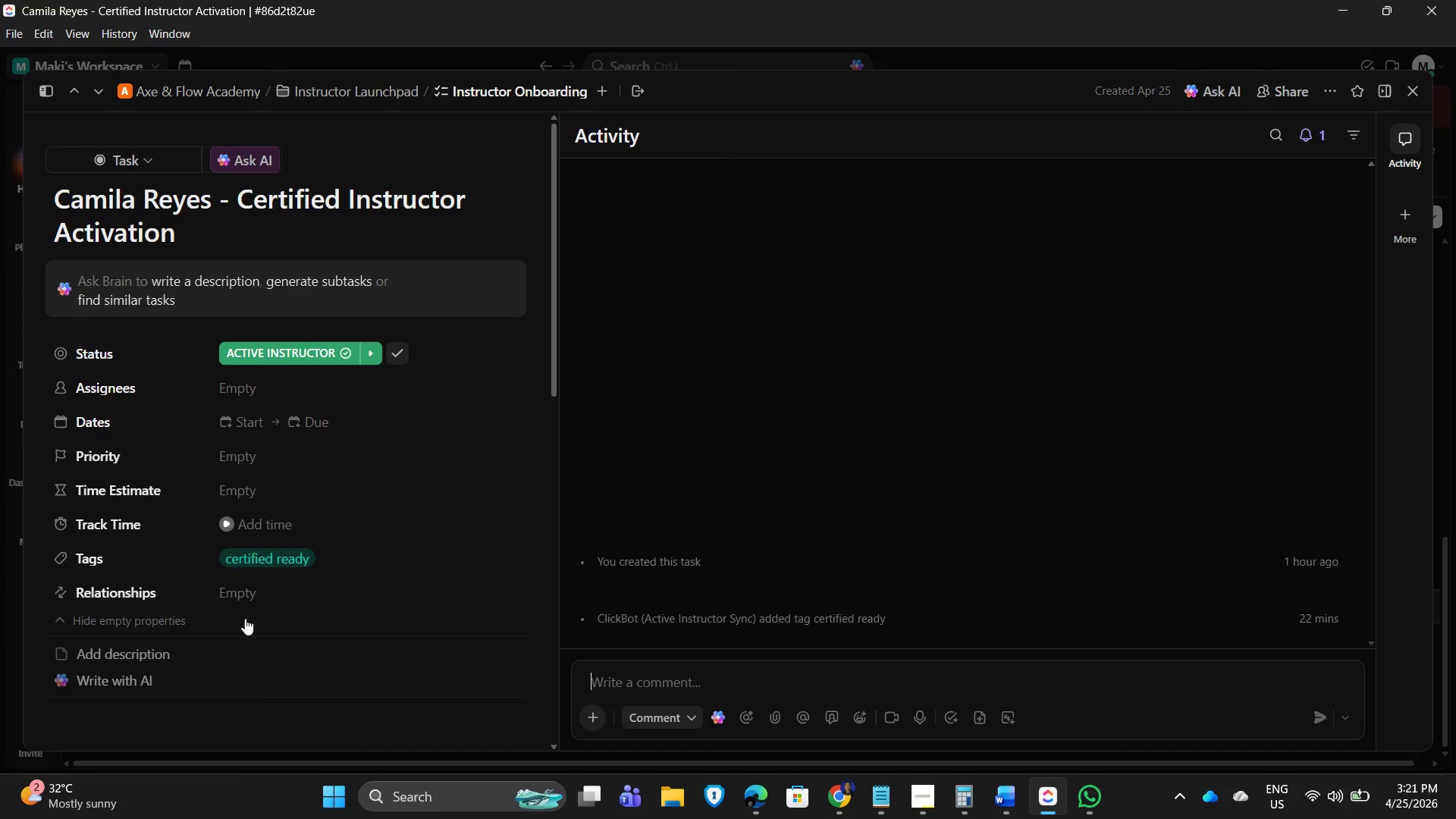 
left_click([201, 646])
 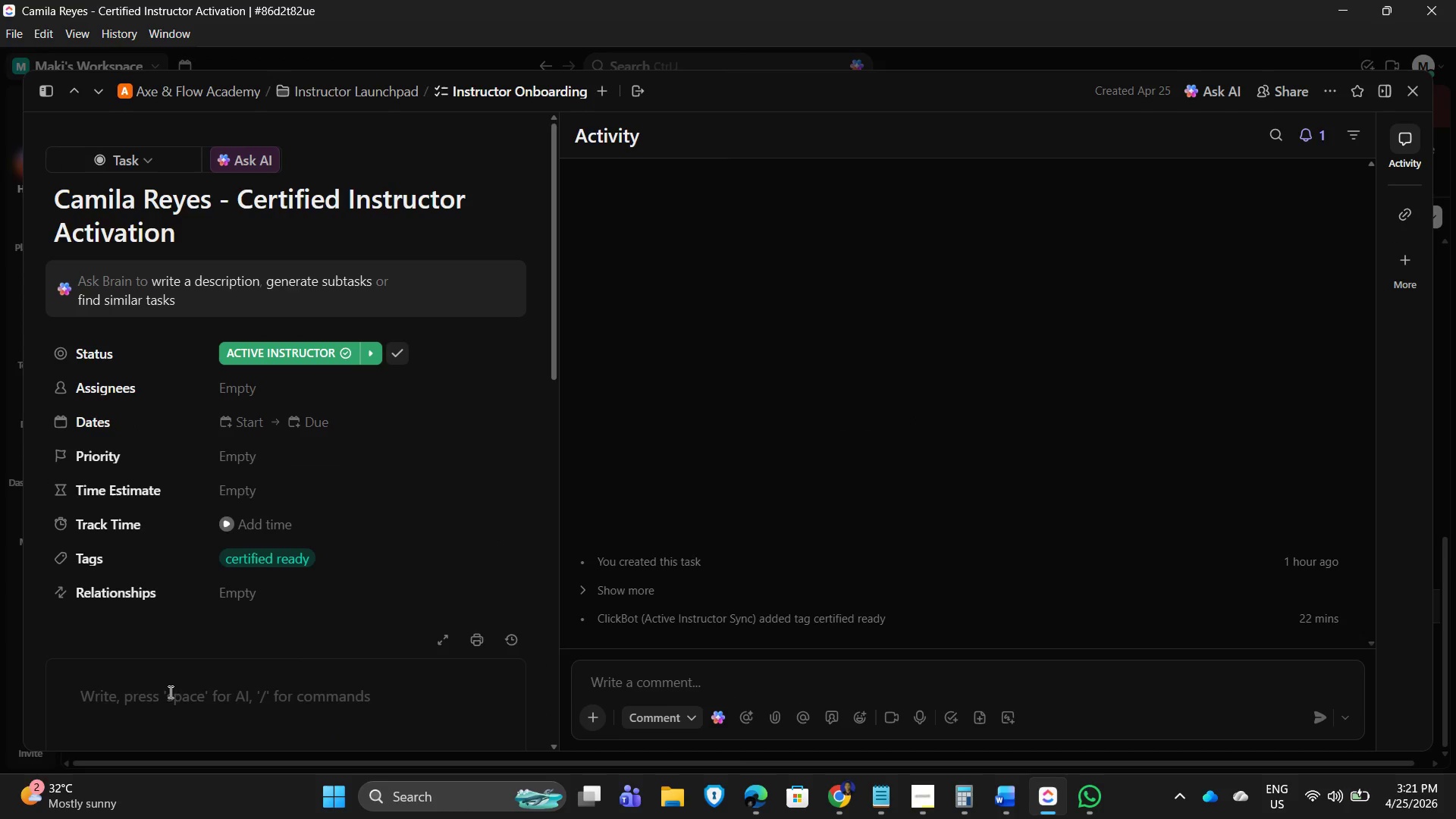 
left_click([150, 697])
 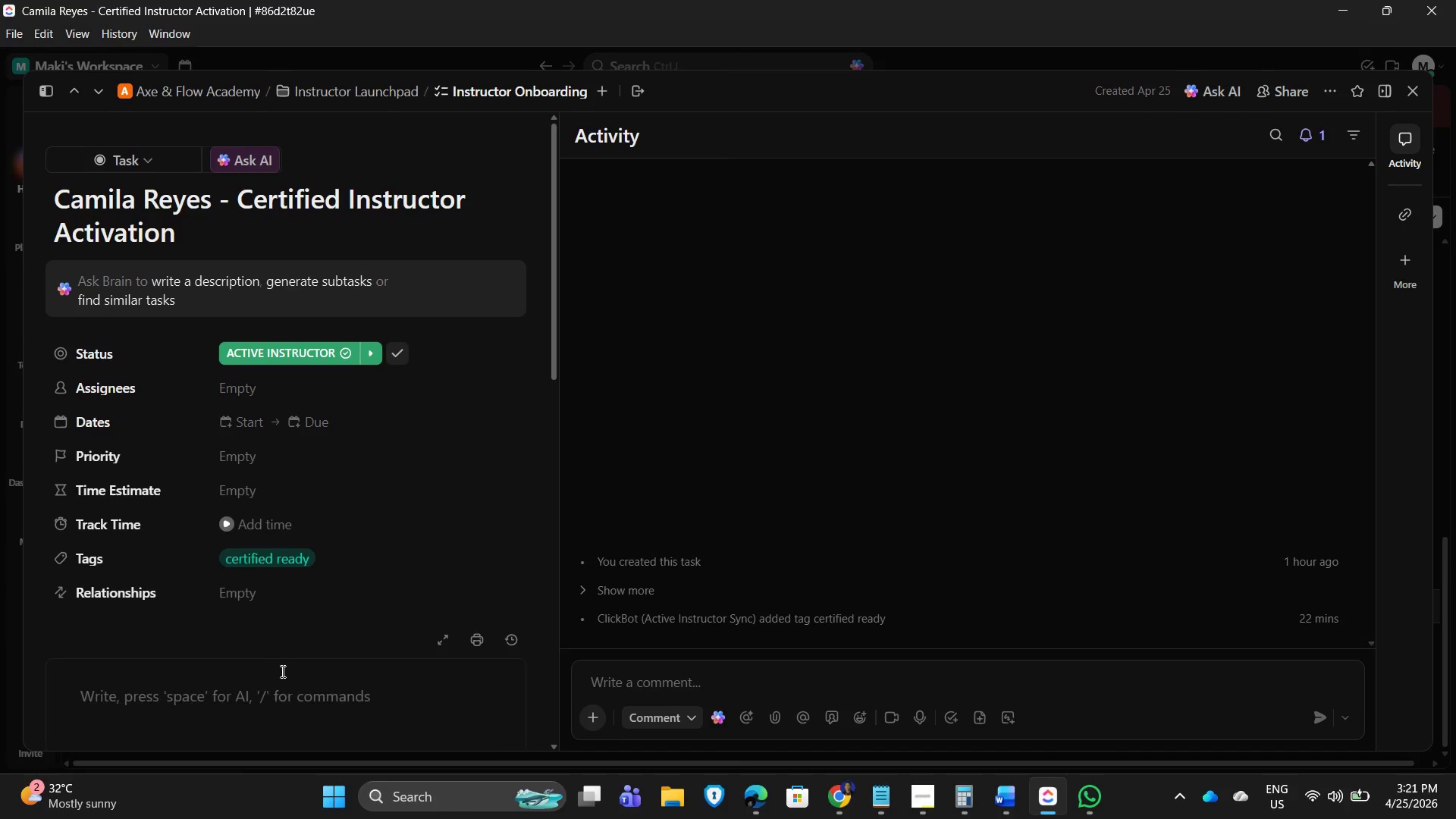 
hold_key(key=ControlLeft, duration=0.55)
 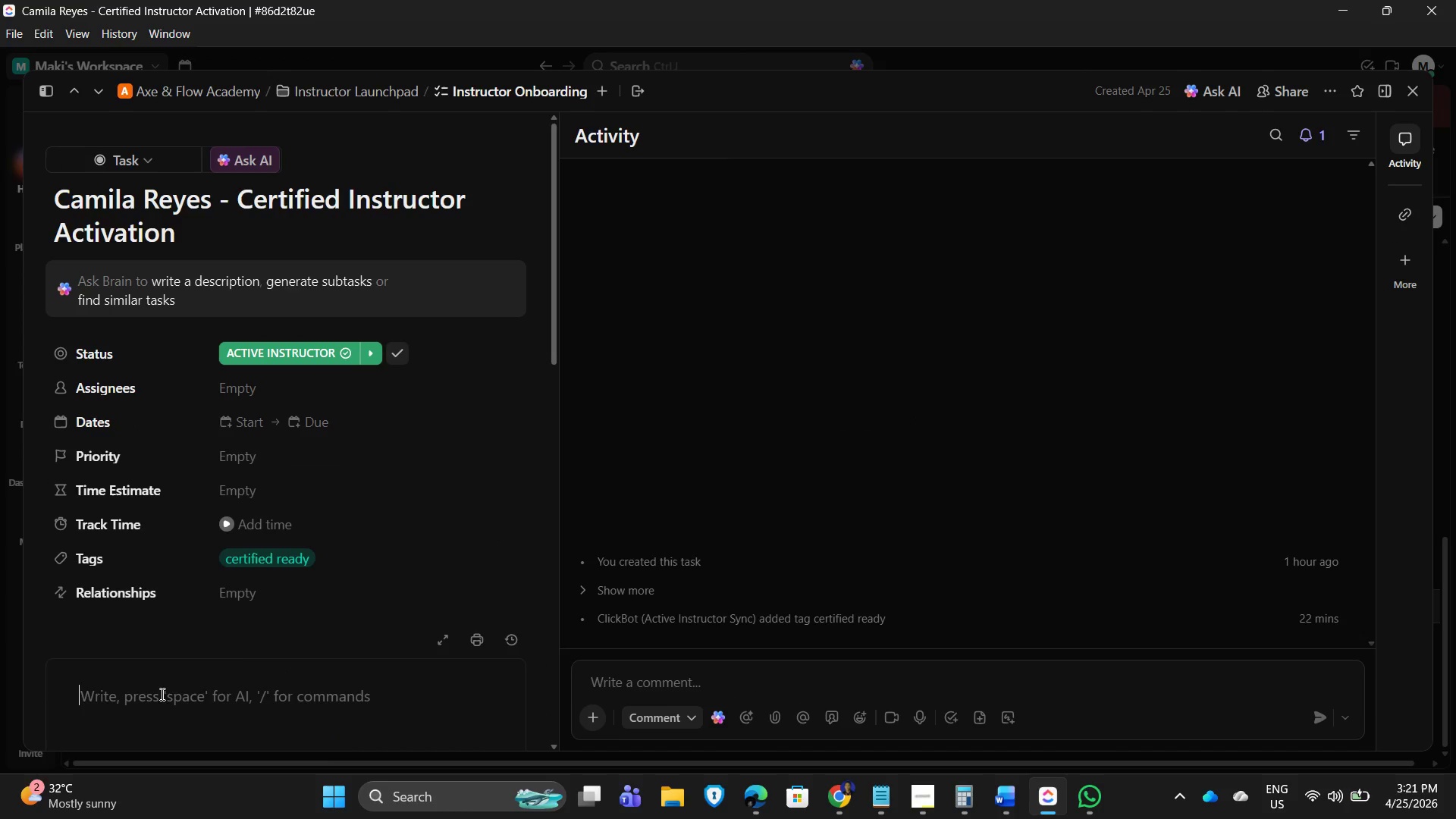 
key(Control+V)
 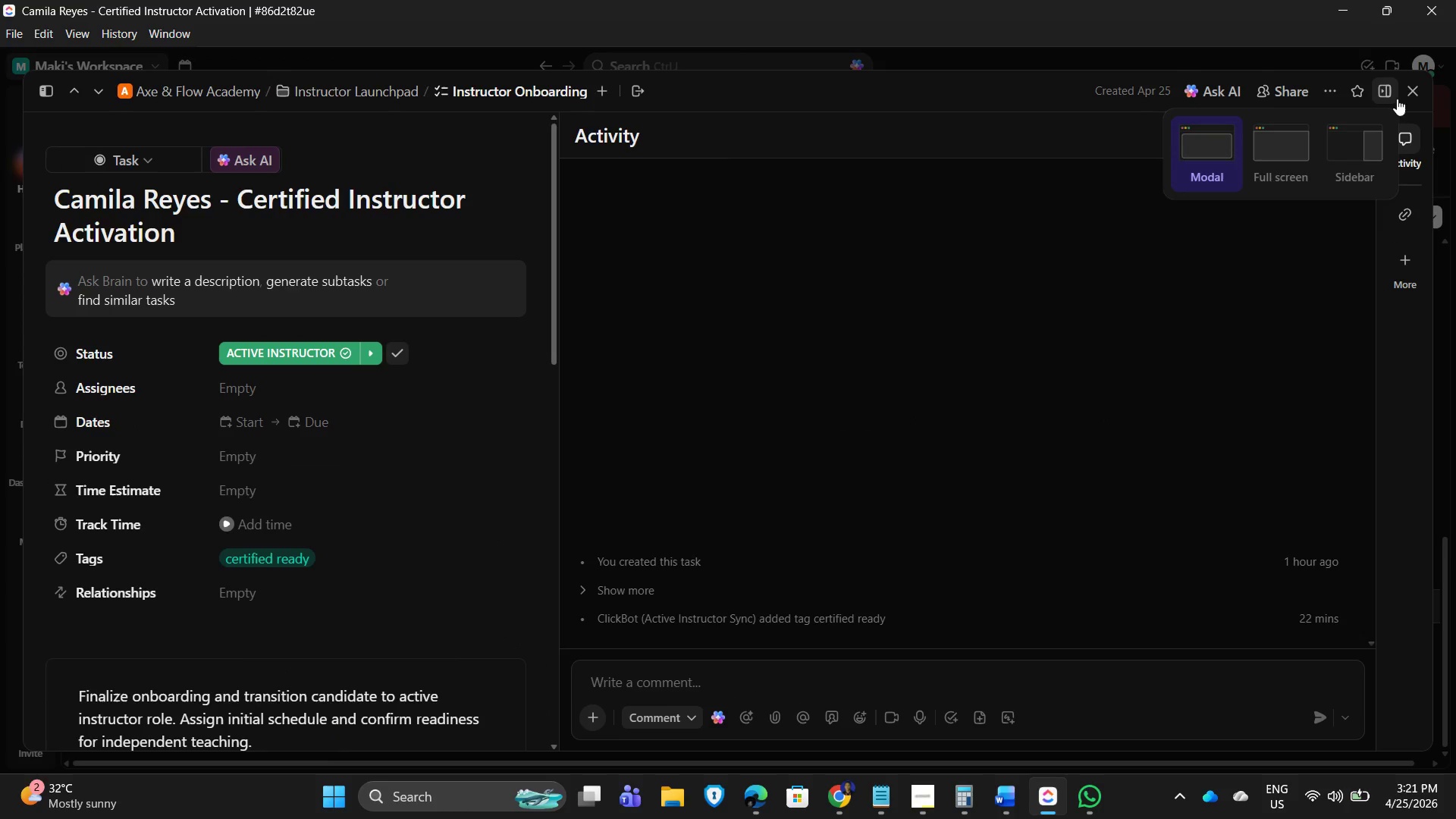 
left_click([1409, 92])
 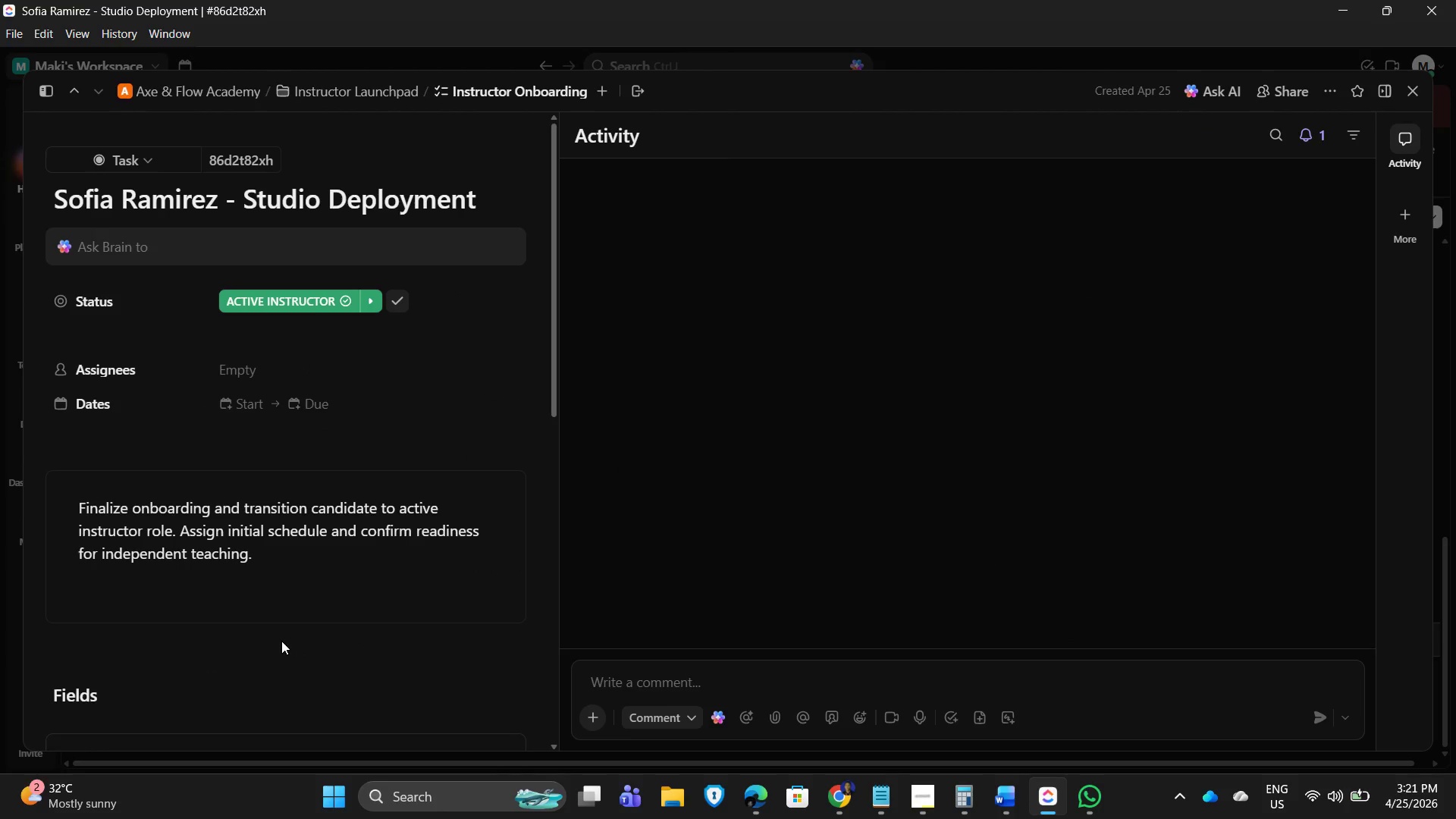 
scroll: coordinate [274, 634], scroll_direction: down, amount: 4.0
 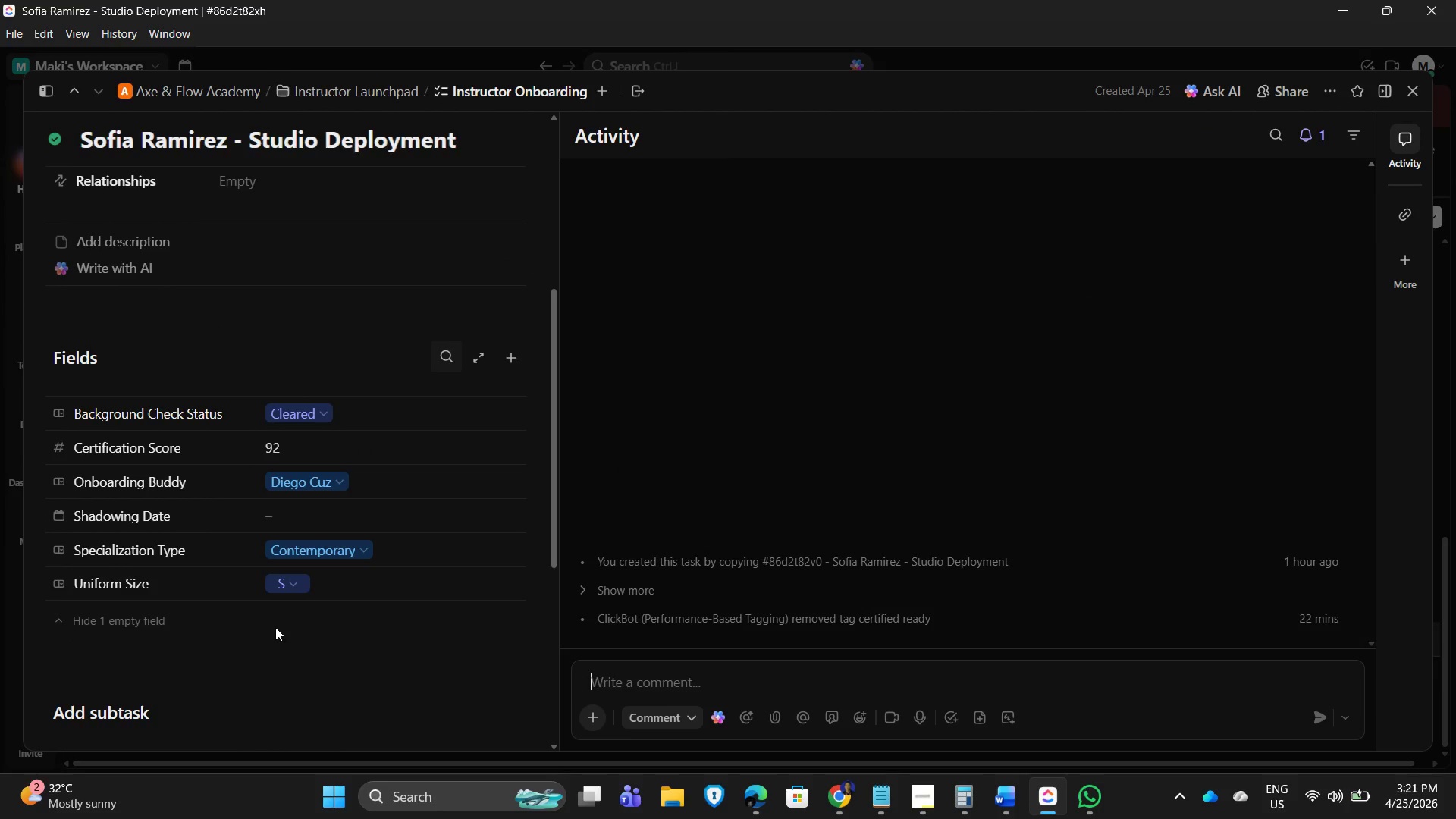 
scroll: coordinate [276, 626], scroll_direction: up, amount: 3.0
 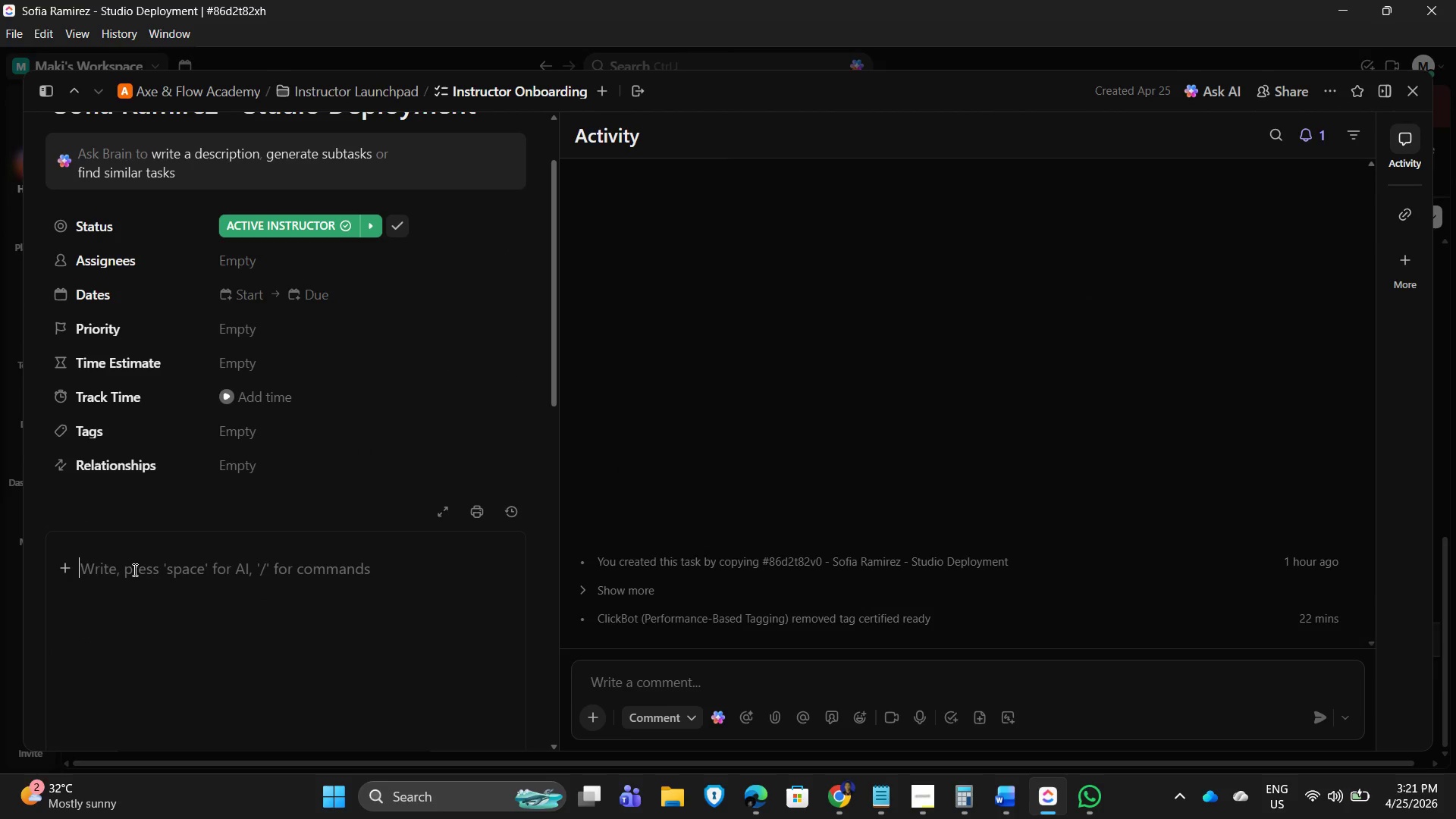 
type(Deploy certified instructor to assigned studio location. Ensure schedule alignment and readiness for first official class.)
 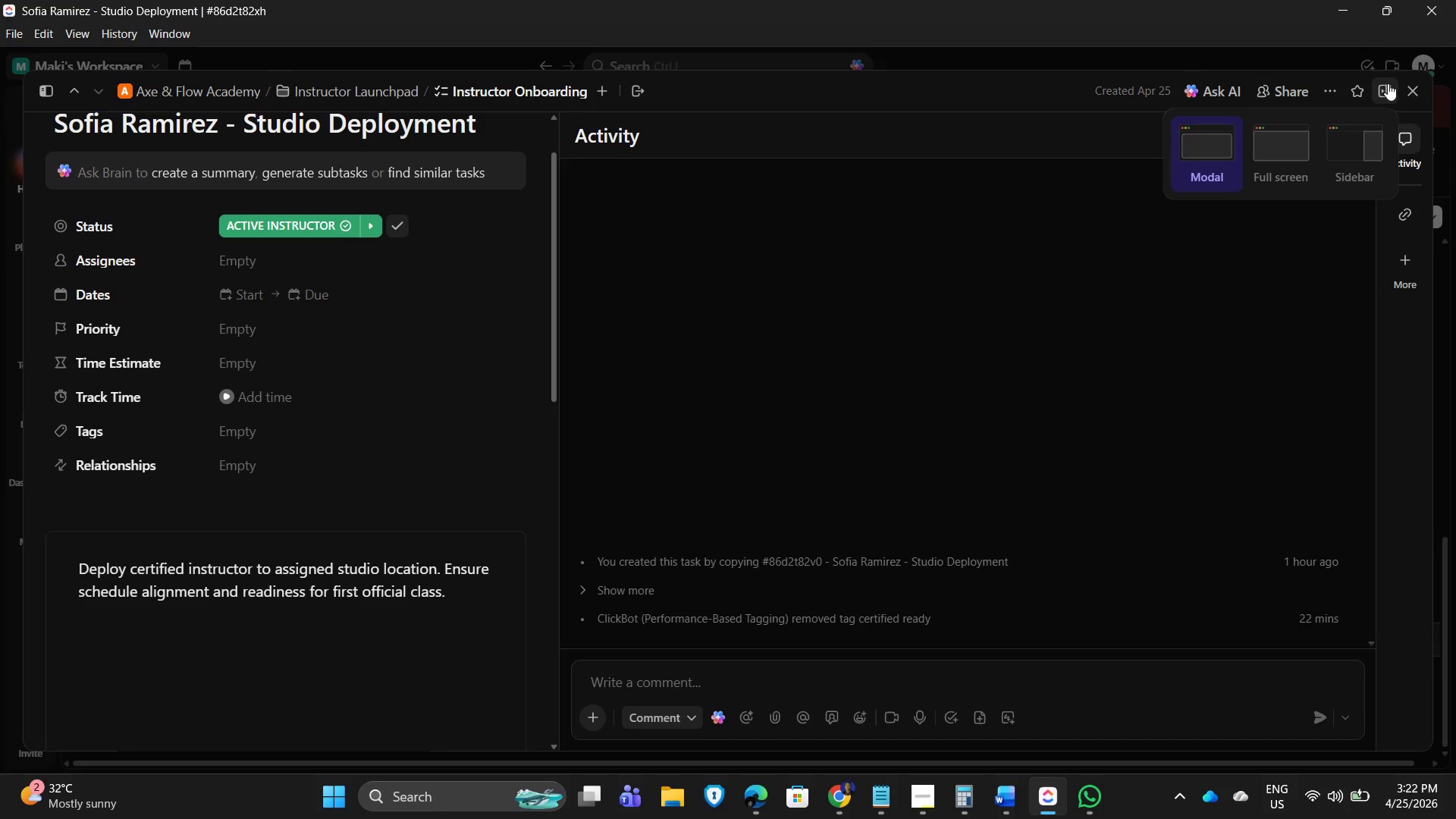 
left_click([1407, 92])
 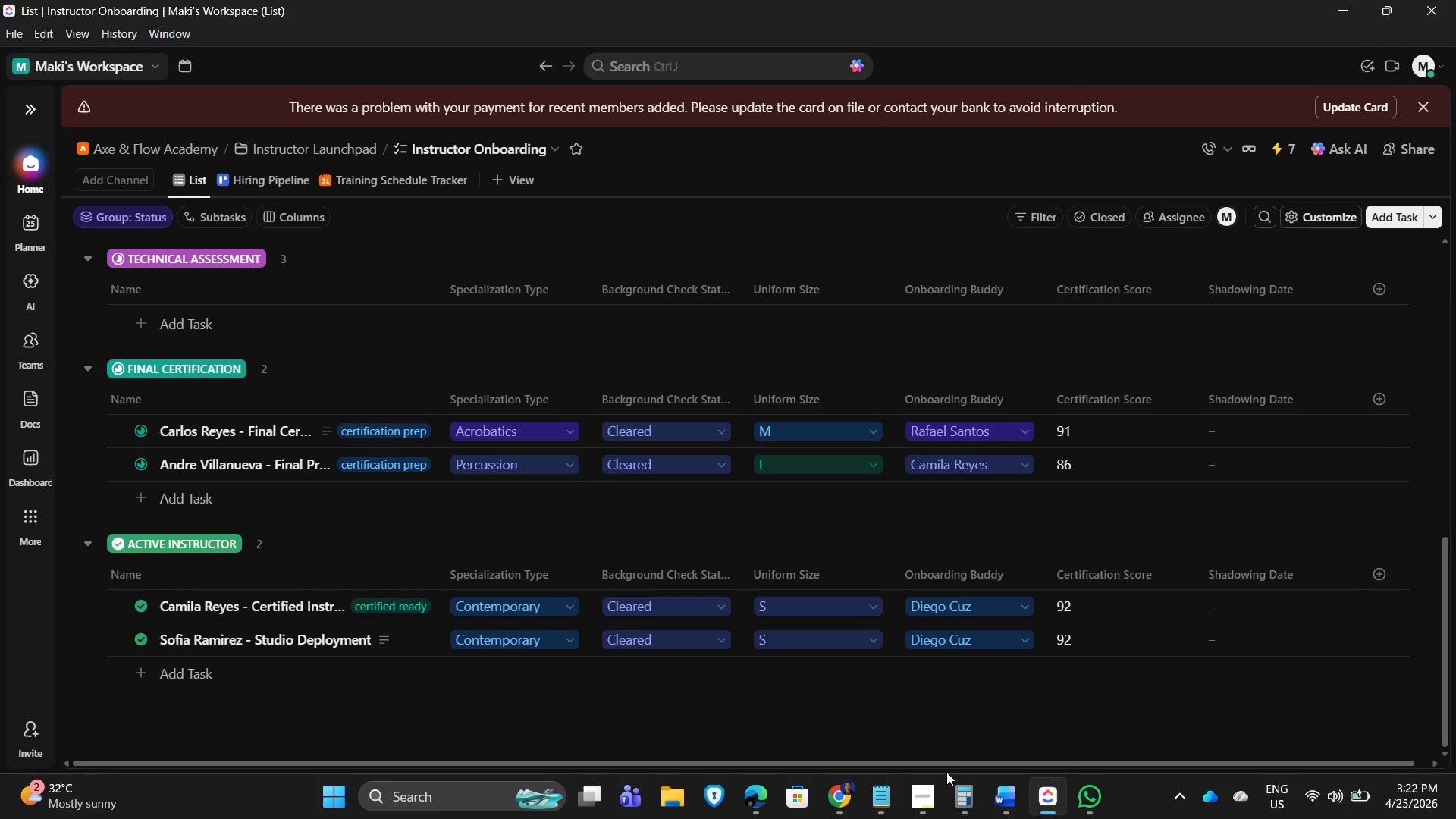 
wait(5.22)
 